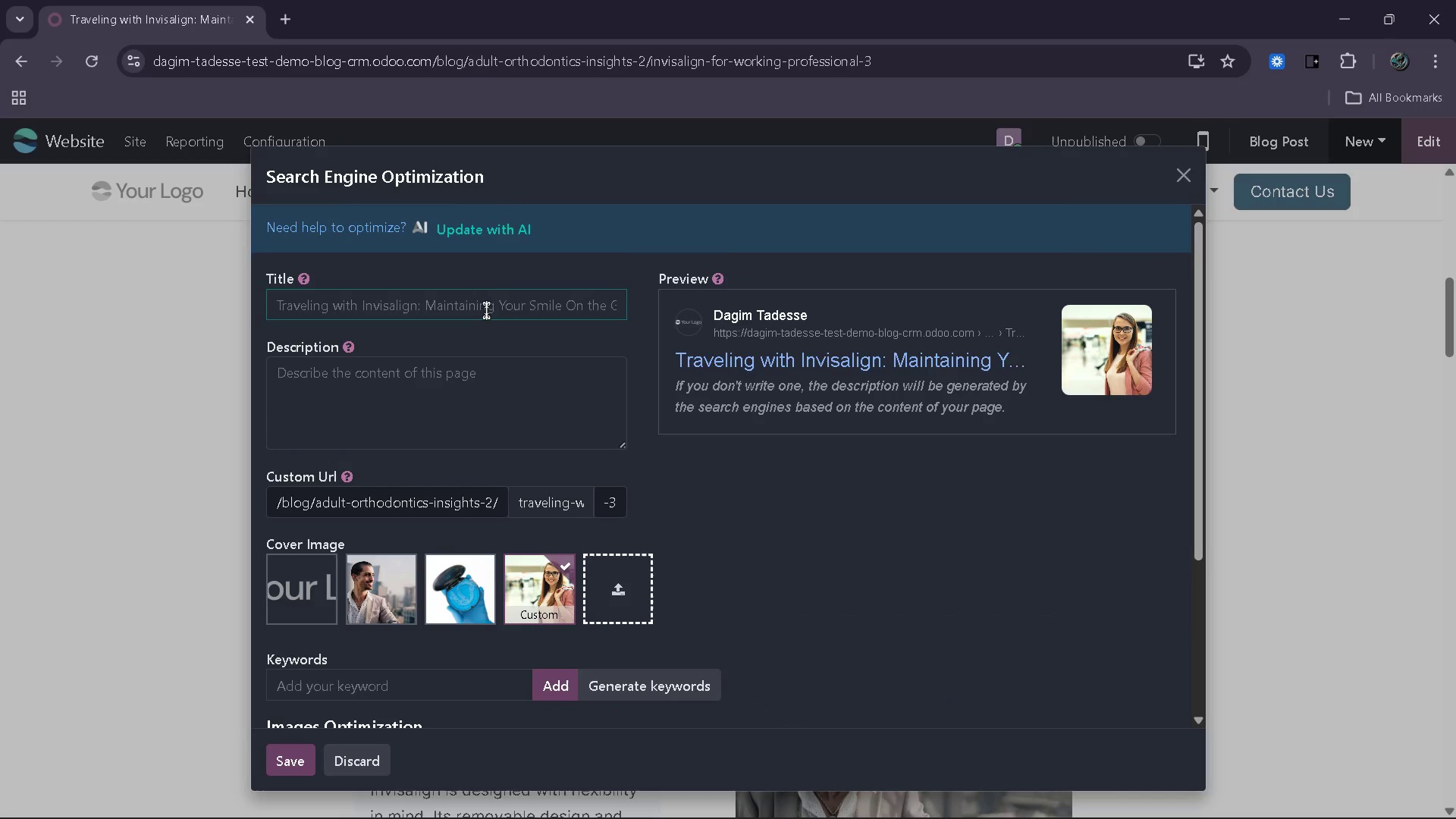 
type(TRavelling )
key(Backspace)
 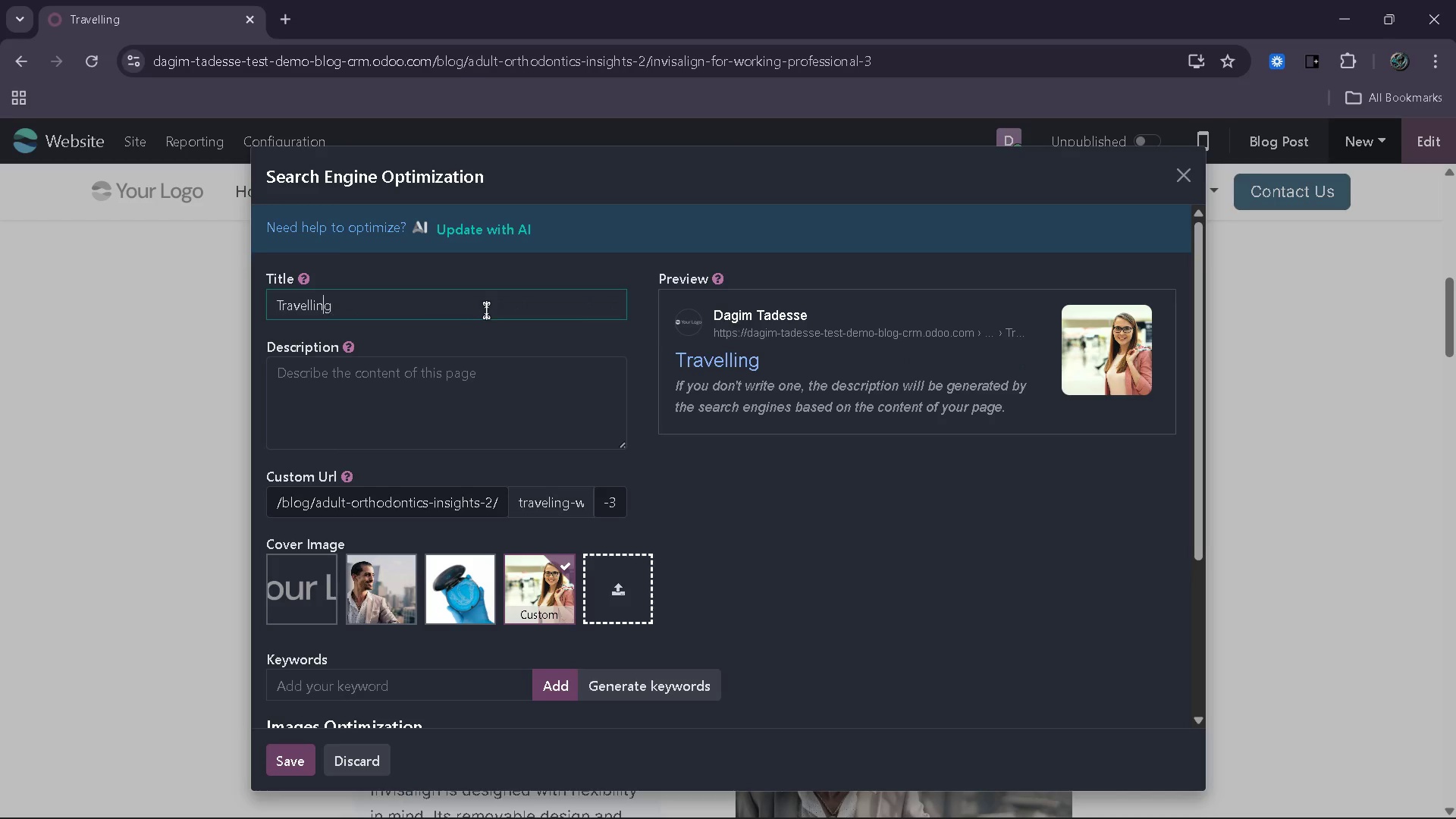 
hold_key(key=ArrowLeft, duration=0.45)
 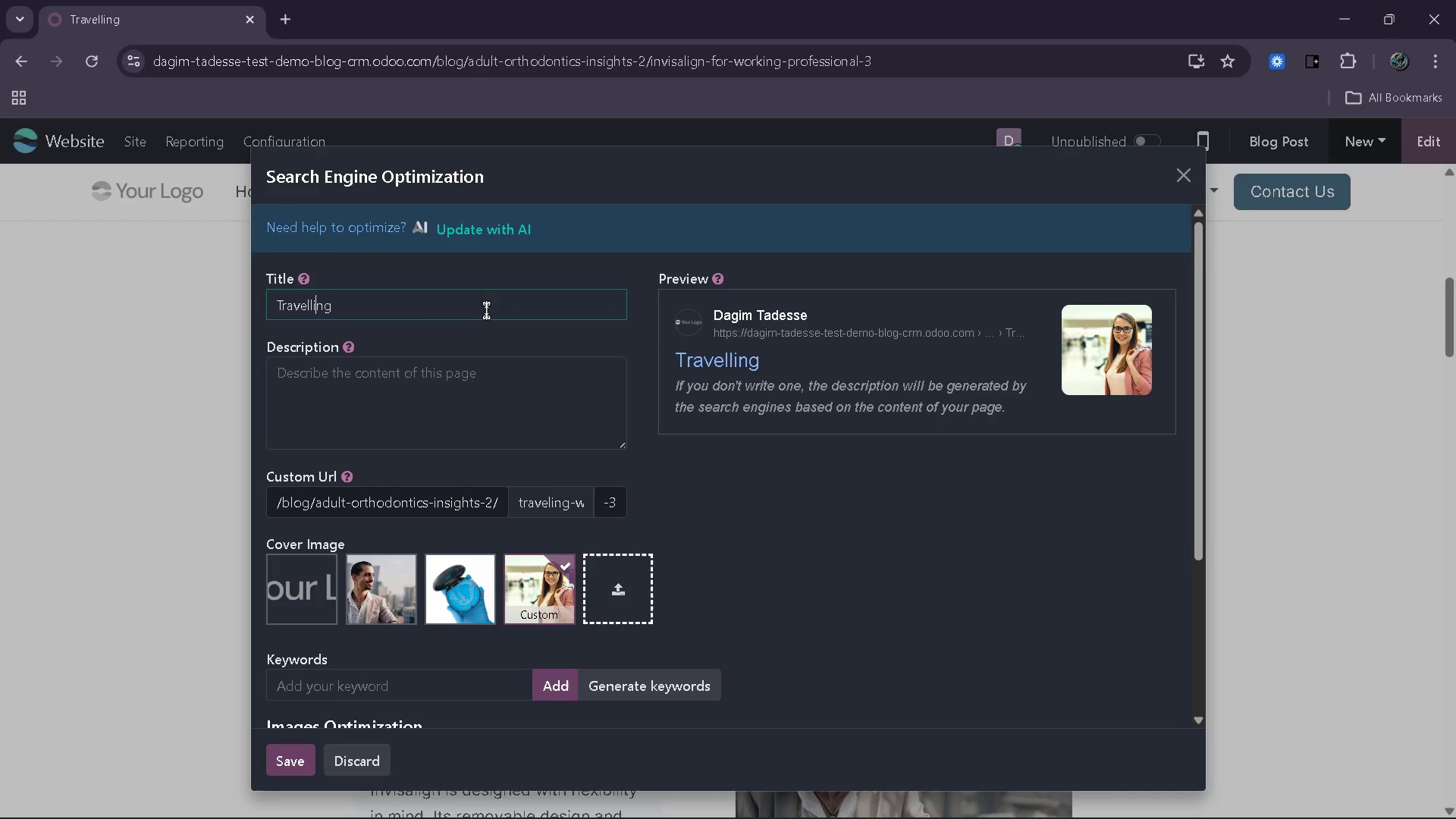 
key(ArrowLeft)
 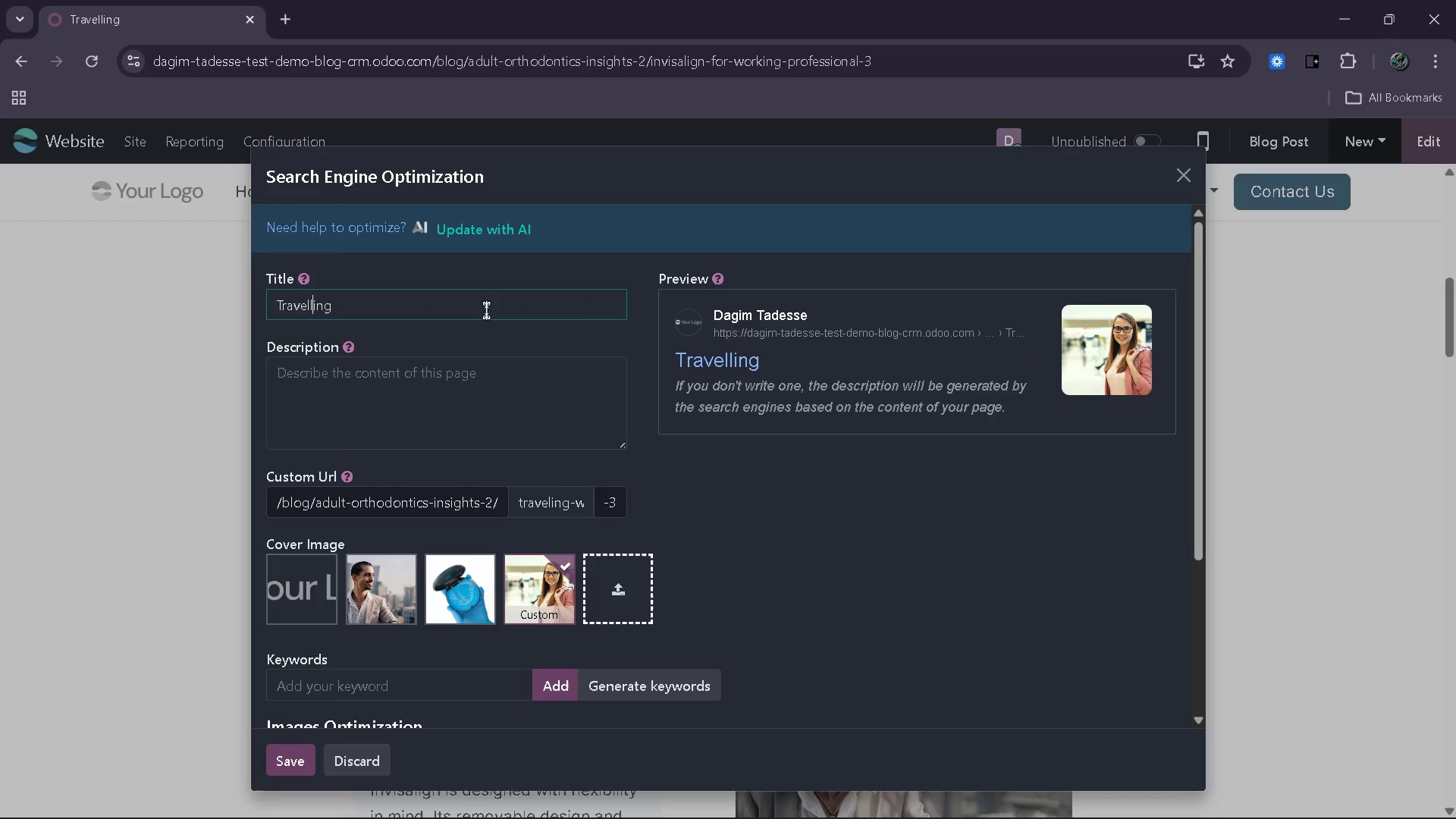 
key(ArrowLeft)
 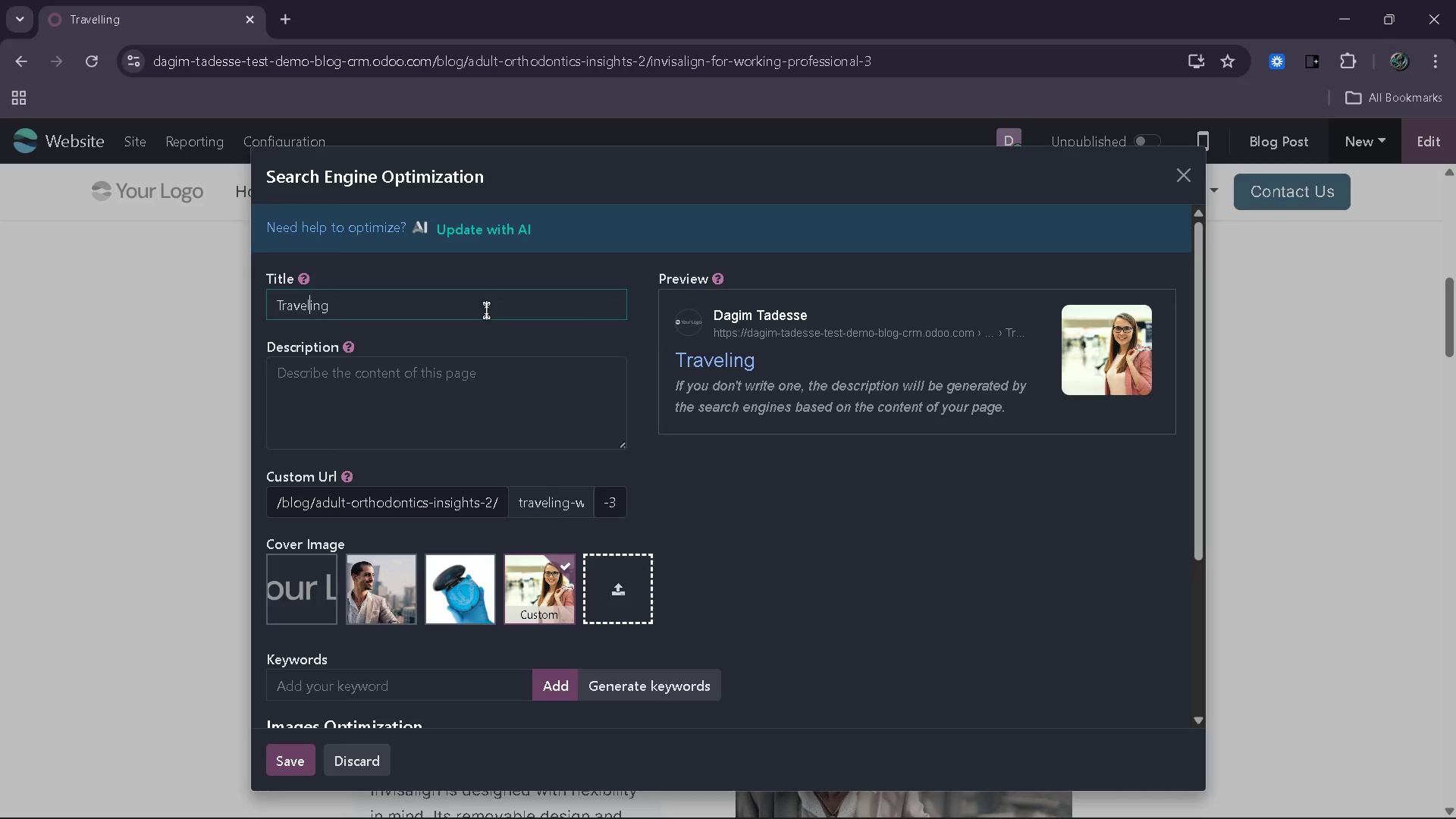 
key(Backspace)
 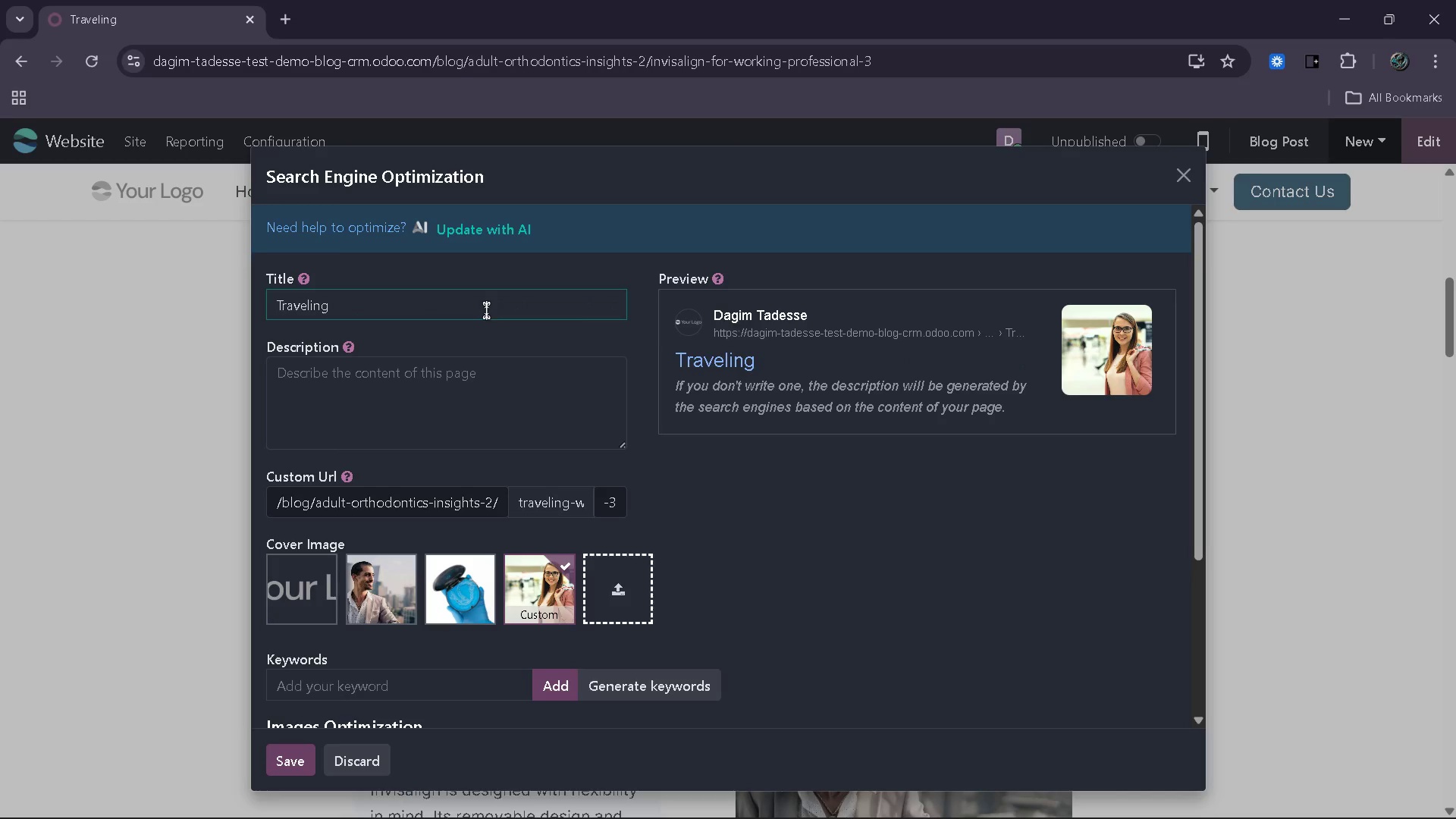 
key(ArrowRight)
 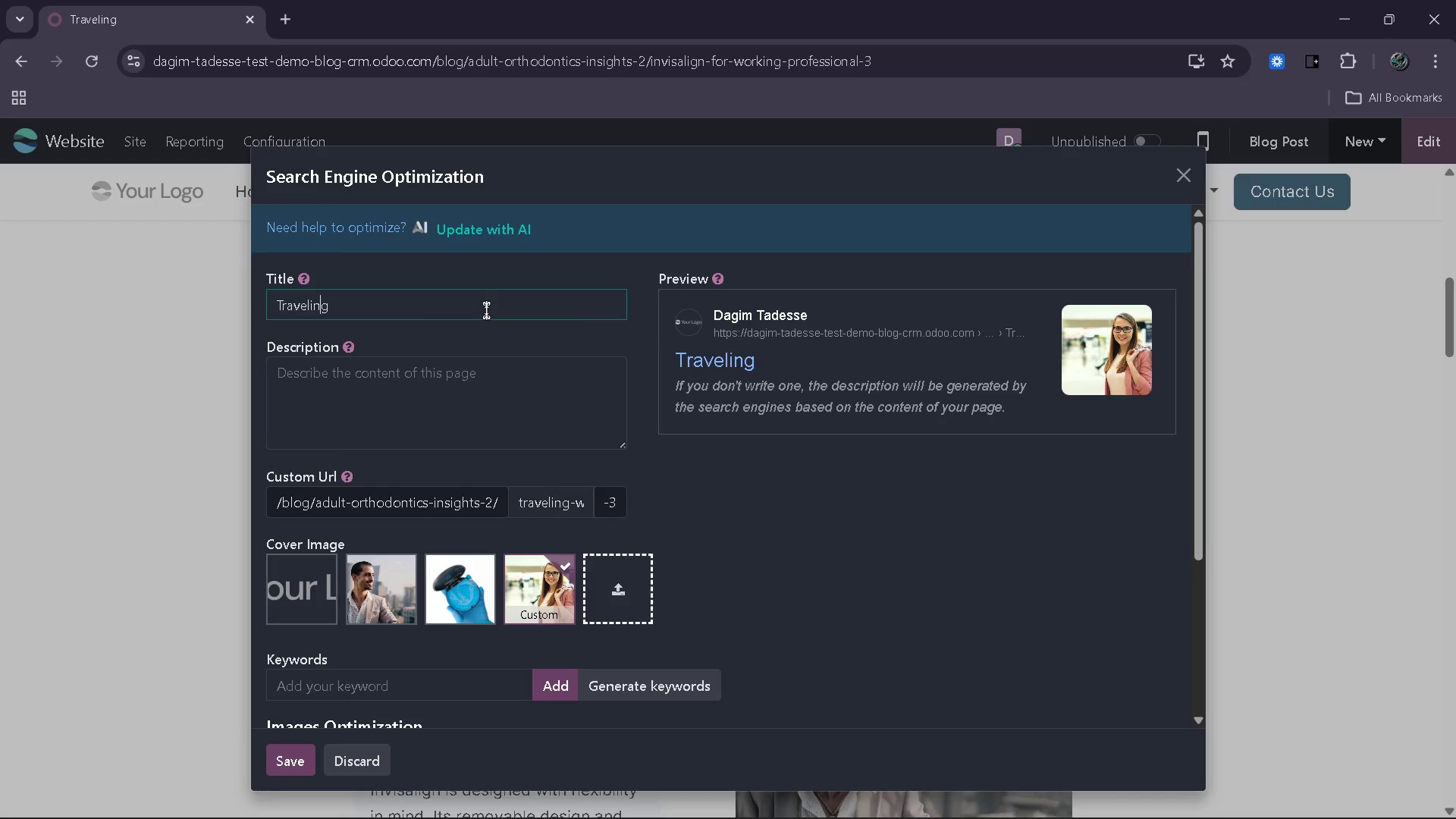 
hold_key(key=ArrowRight, duration=0.53)
 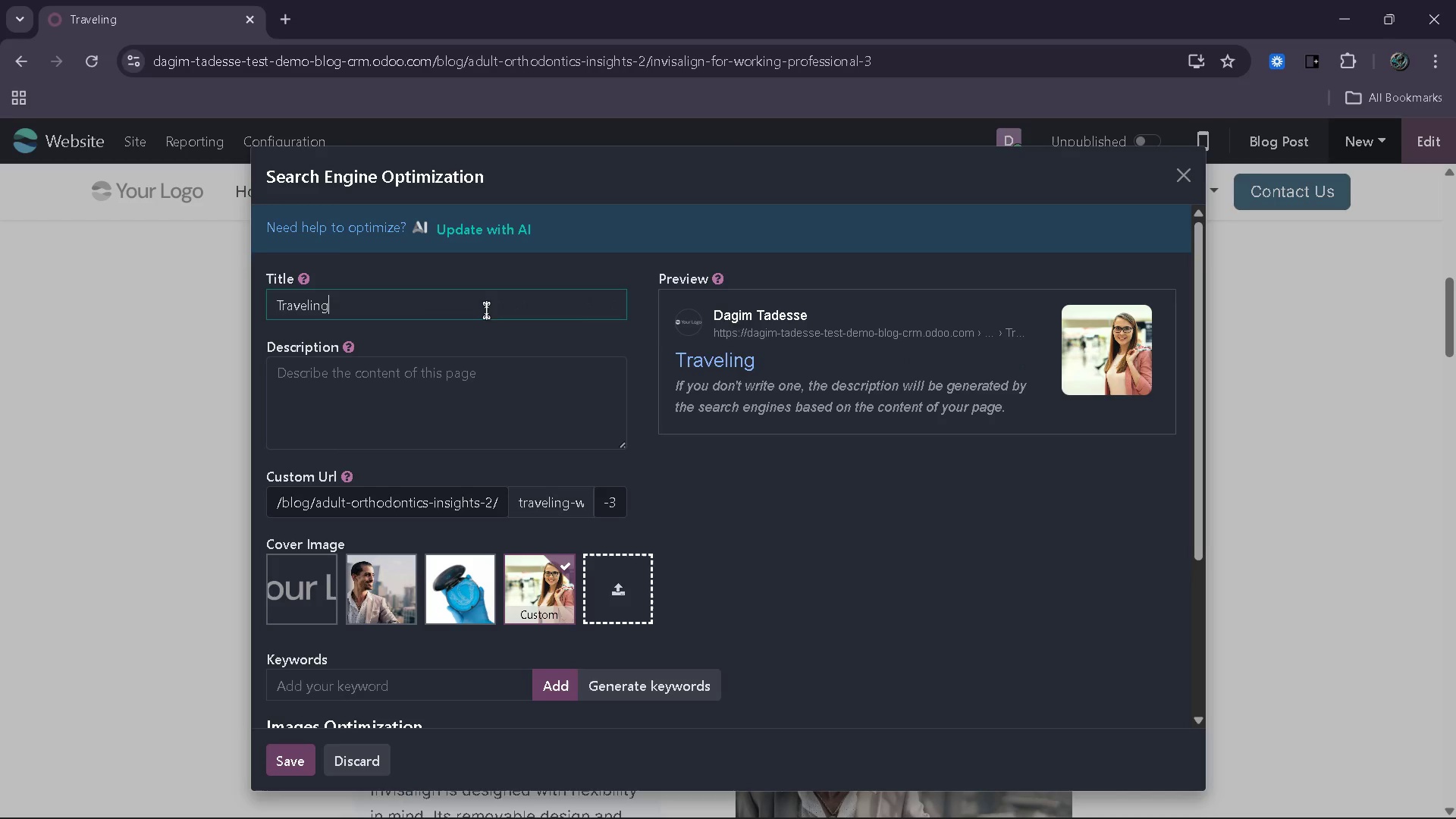 
key(ArrowRight)
 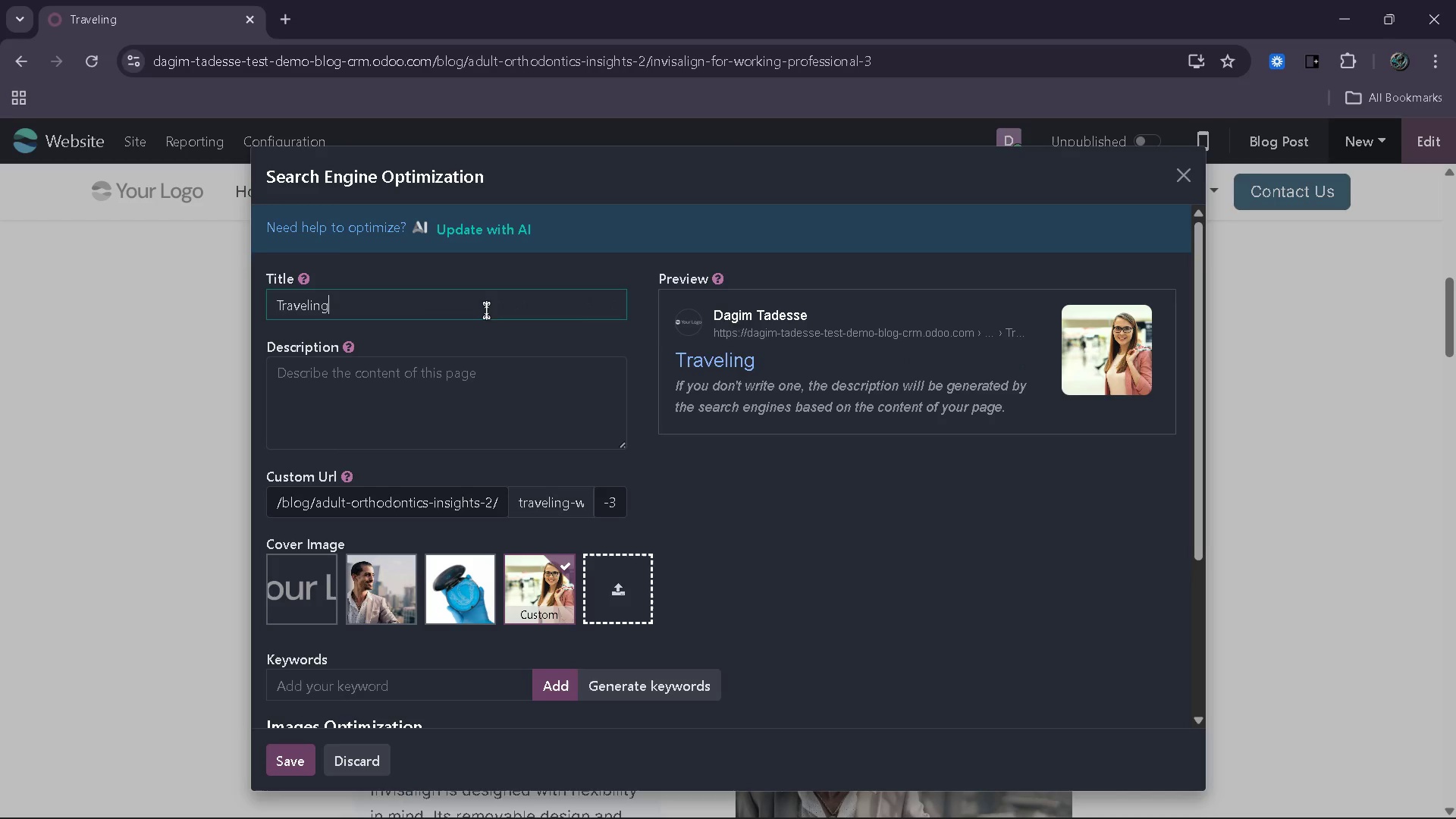 
type( with INvisalign | Orthodontic Caren)
key(Backspace)
type( for Bis)
key(Backspace)
key(Backspace)
type(usy PRofessional)
 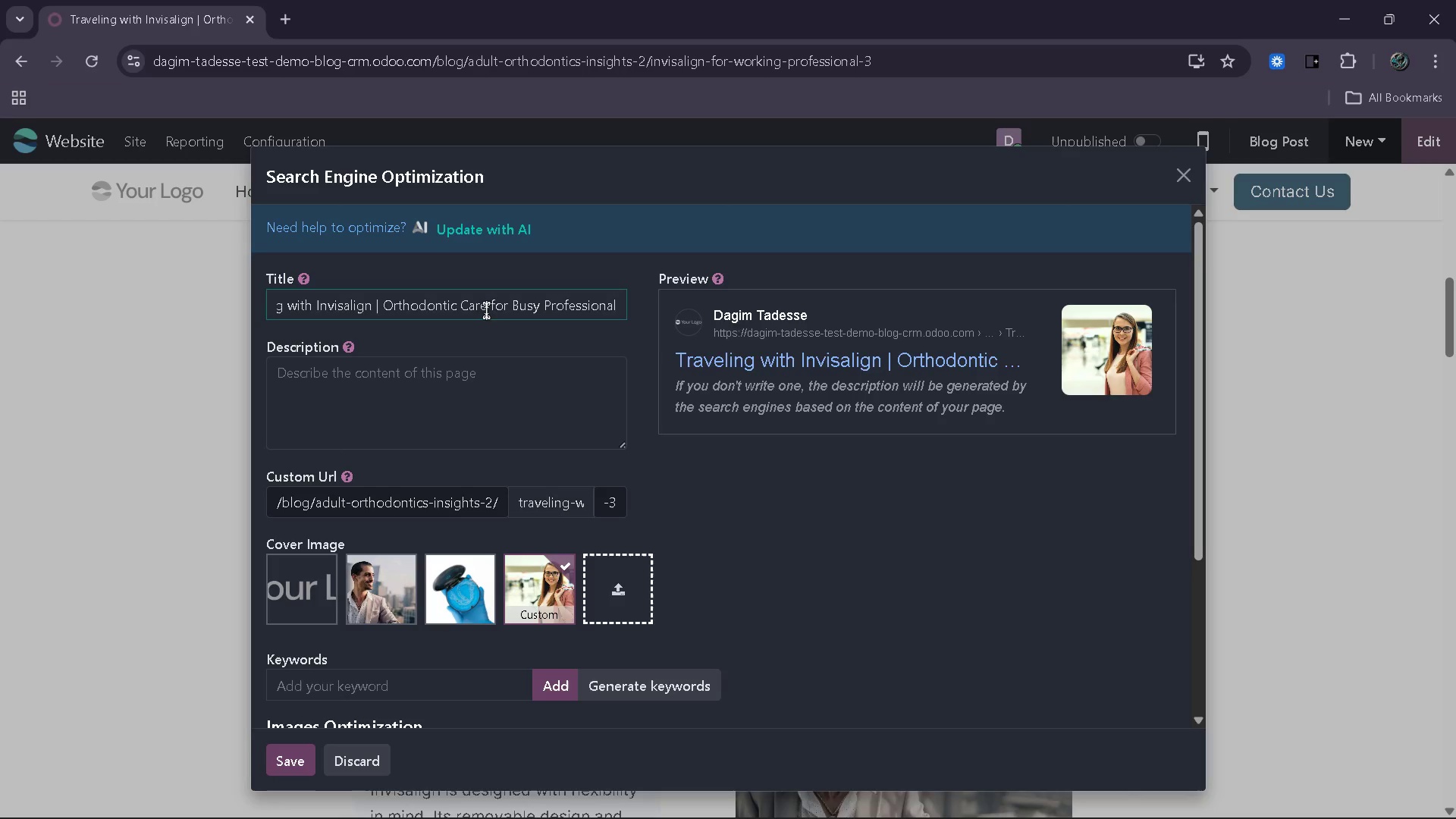 
left_click([455, 390])
 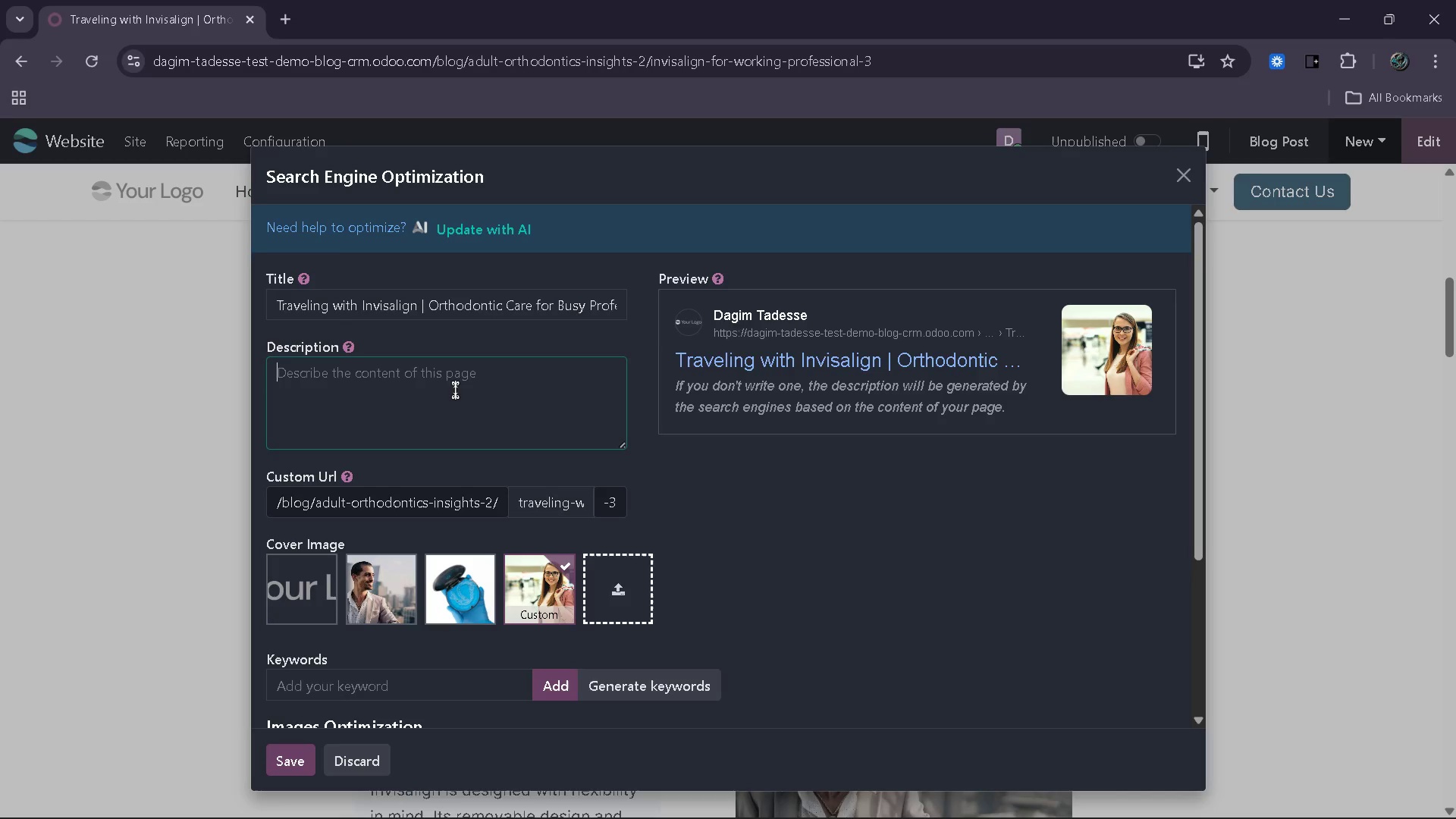 
wait(6.28)
 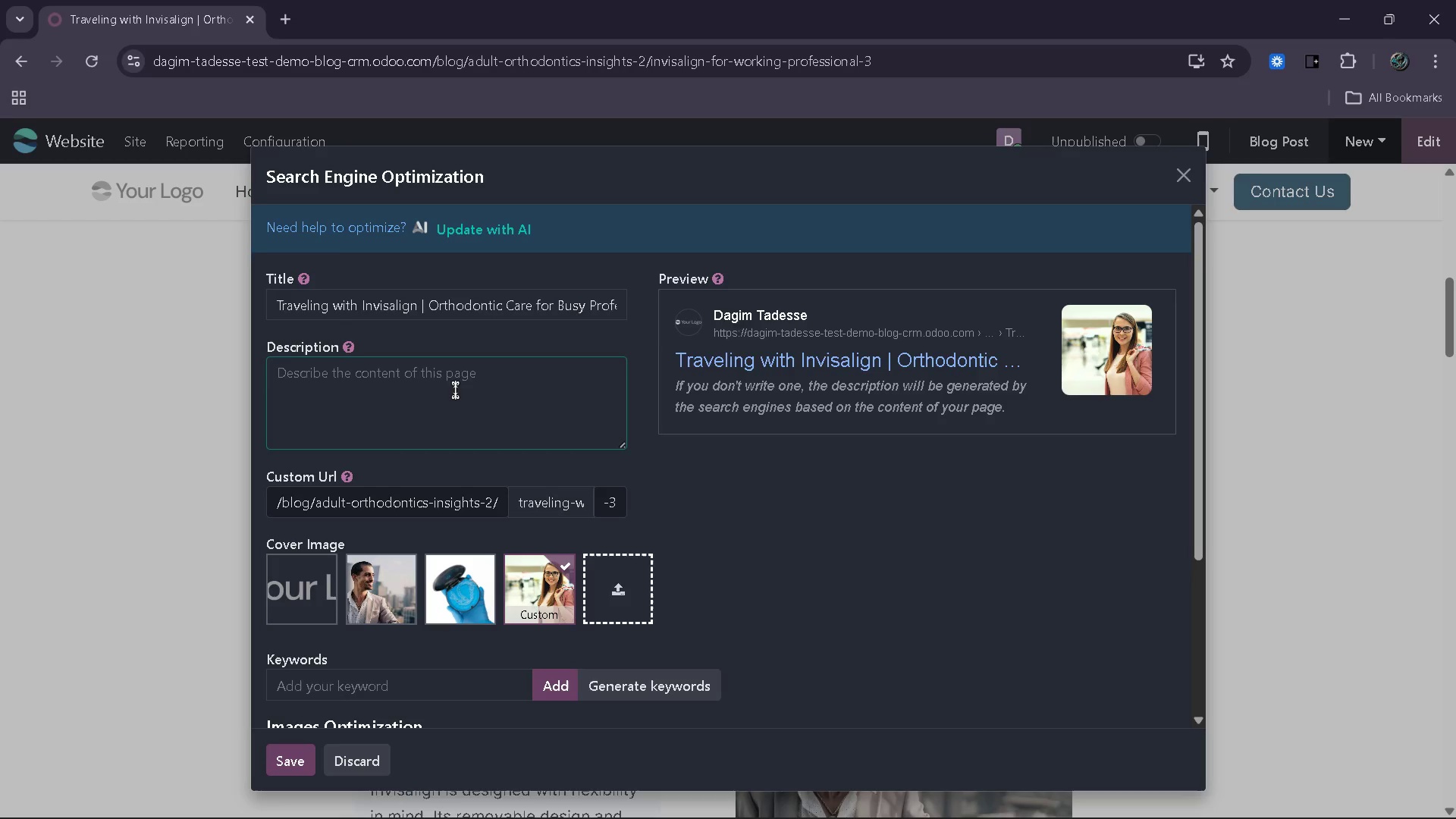 
type(Learn how to maintain Invisalign treatment iht)
key(Backspace)
key(Backspace)
type(t=)
key(Backspace)
key(Backspace)
key(Backspace)
type(with)
 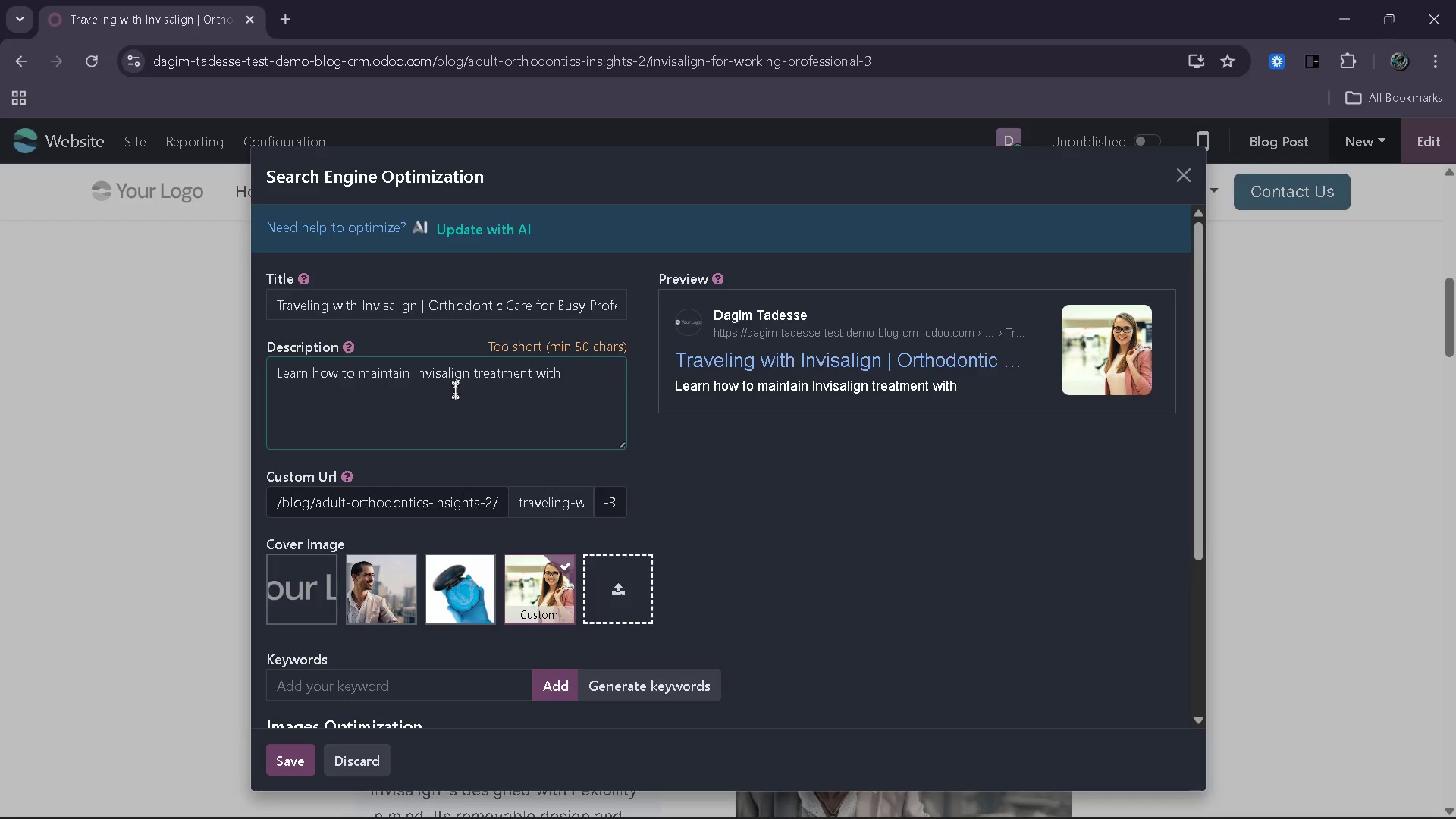 
key(Backspace)
key(Backspace)
key(Backspace)
type(hile traveling.)
 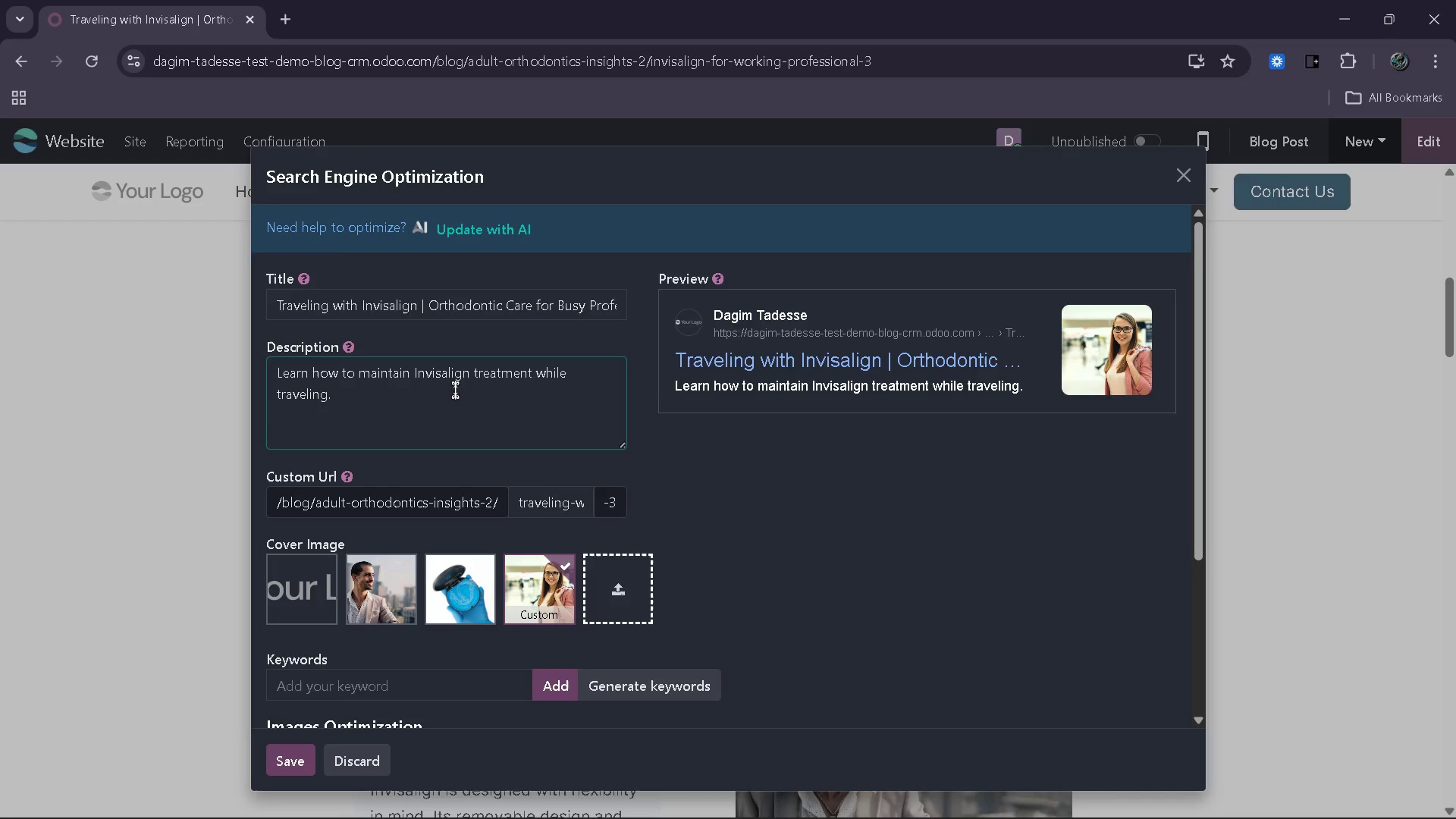 
hold_key(key=ShiftRight, duration=0.56)
 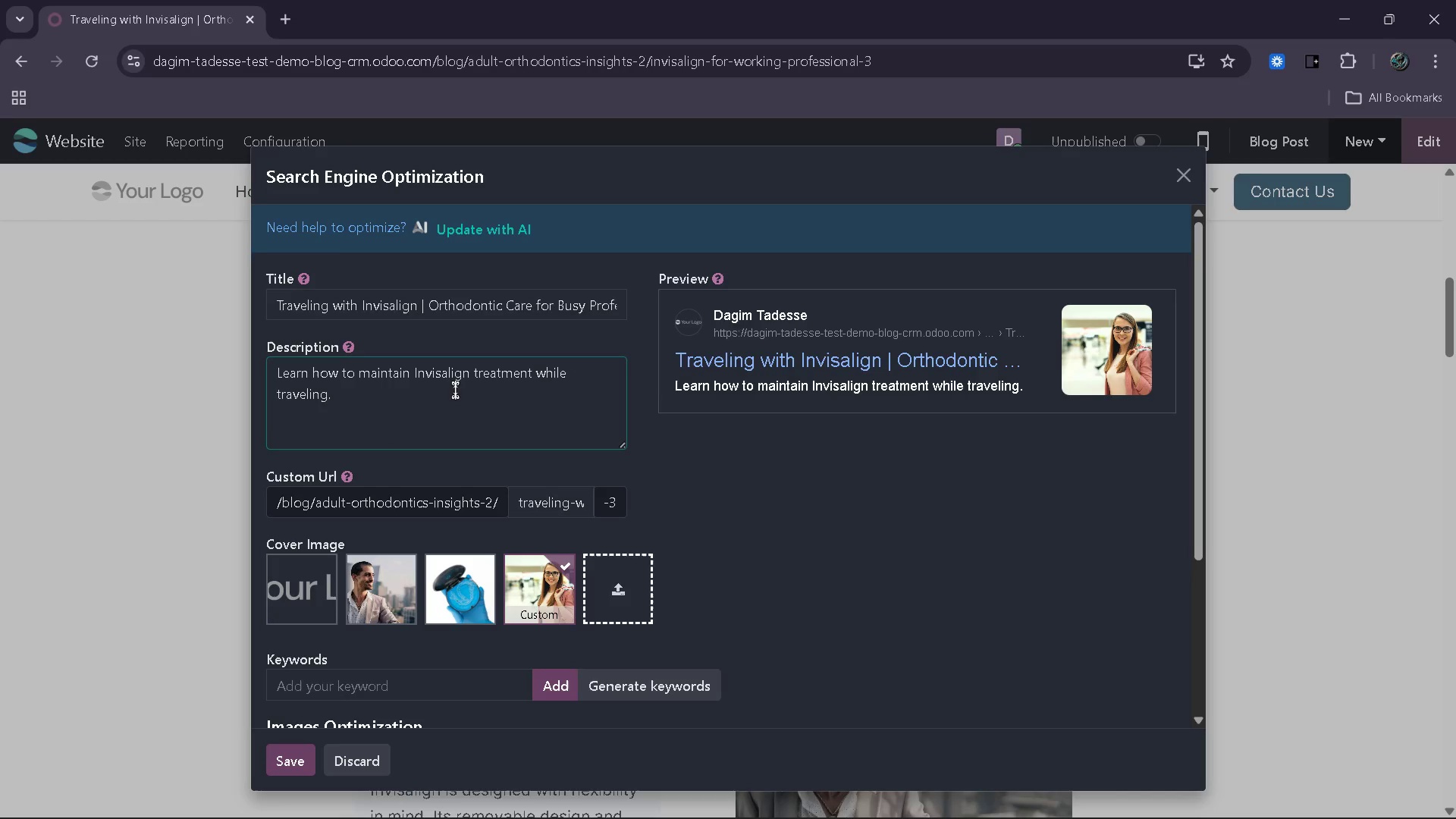 
type( Simplr)
key(Backspace)
type(e tips)
 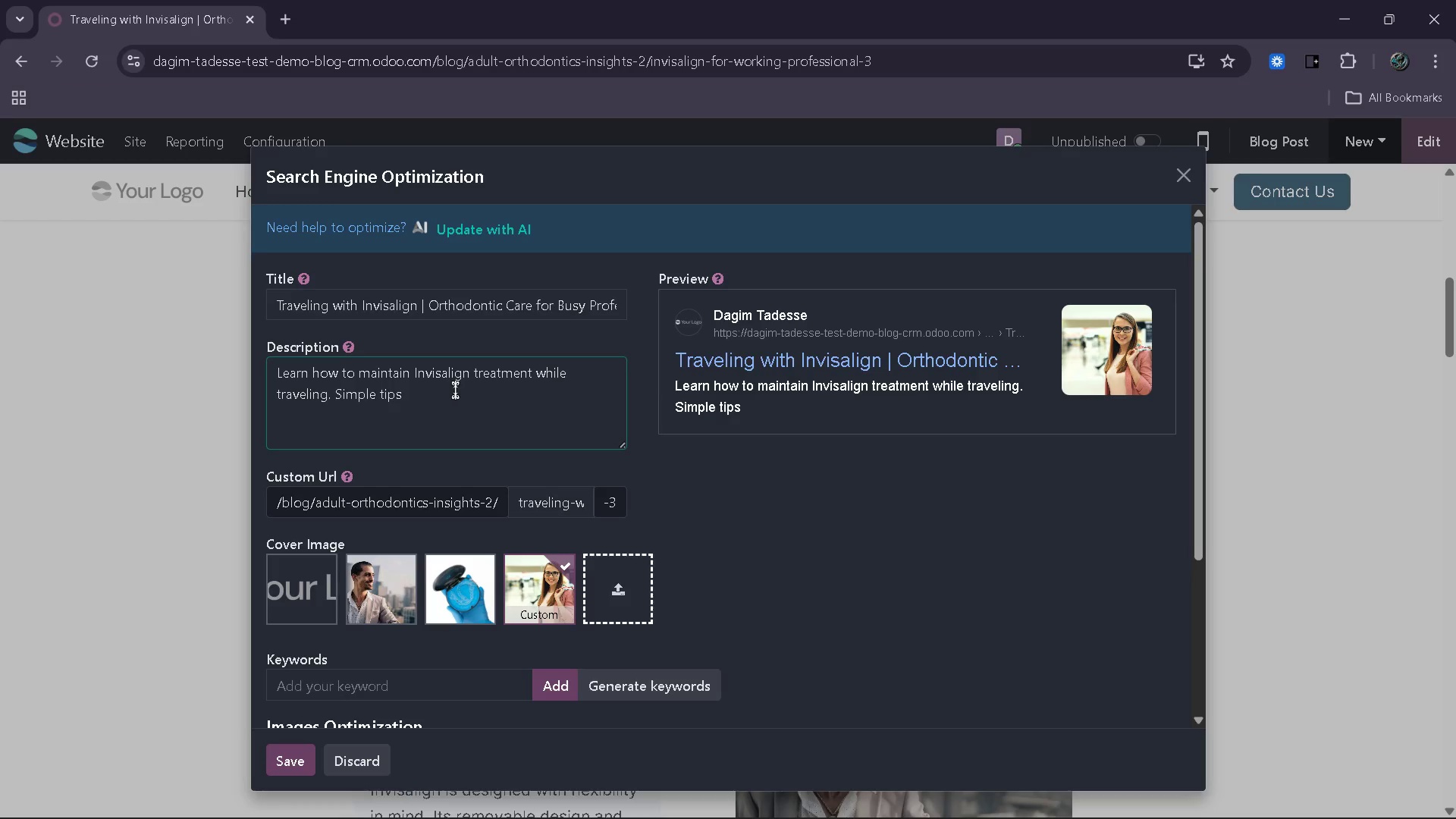 
wait(10.94)
 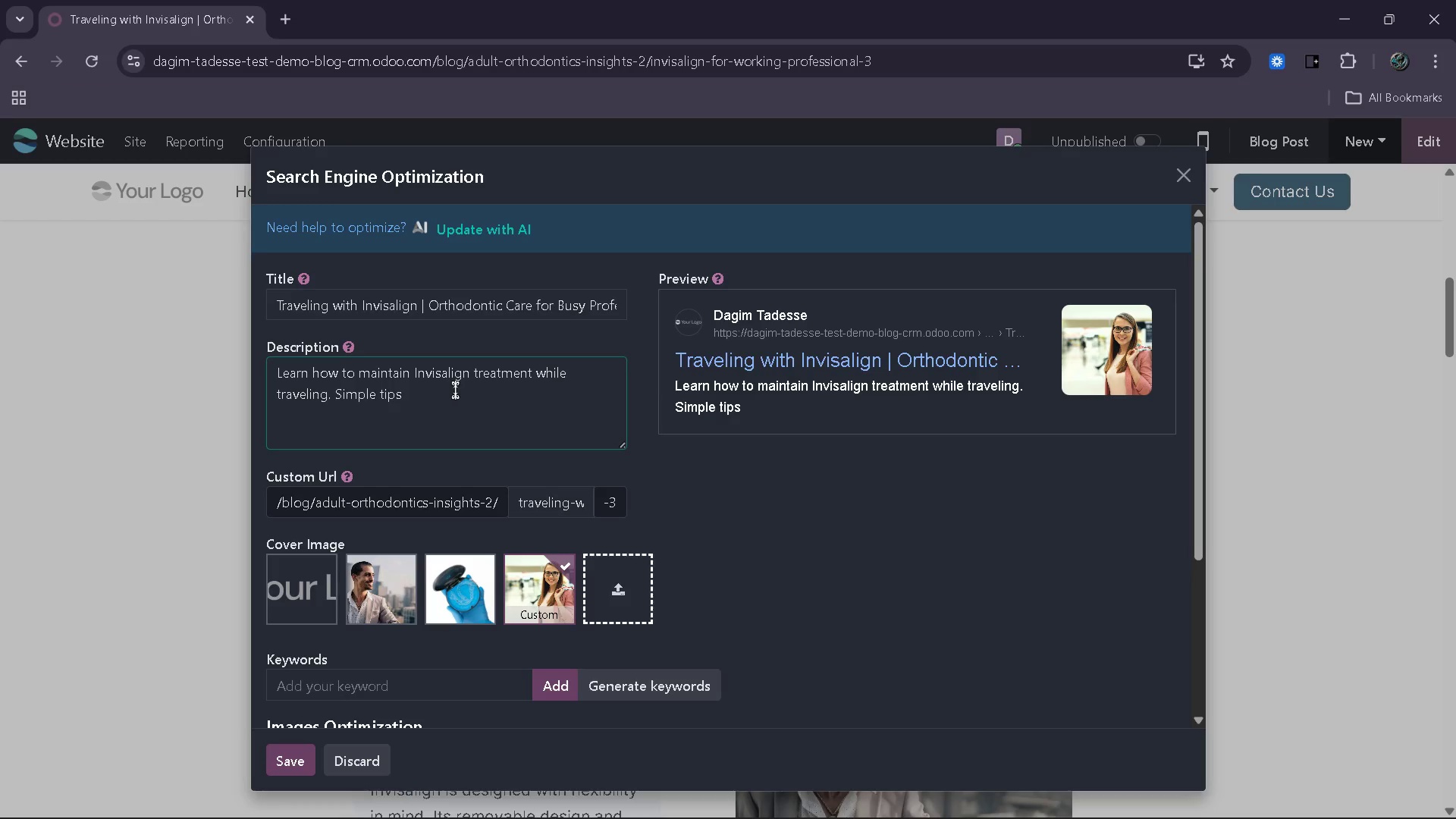 
type( for buys)
key(Backspace)
key(Backspace)
type(sy professionals to stay consis)
 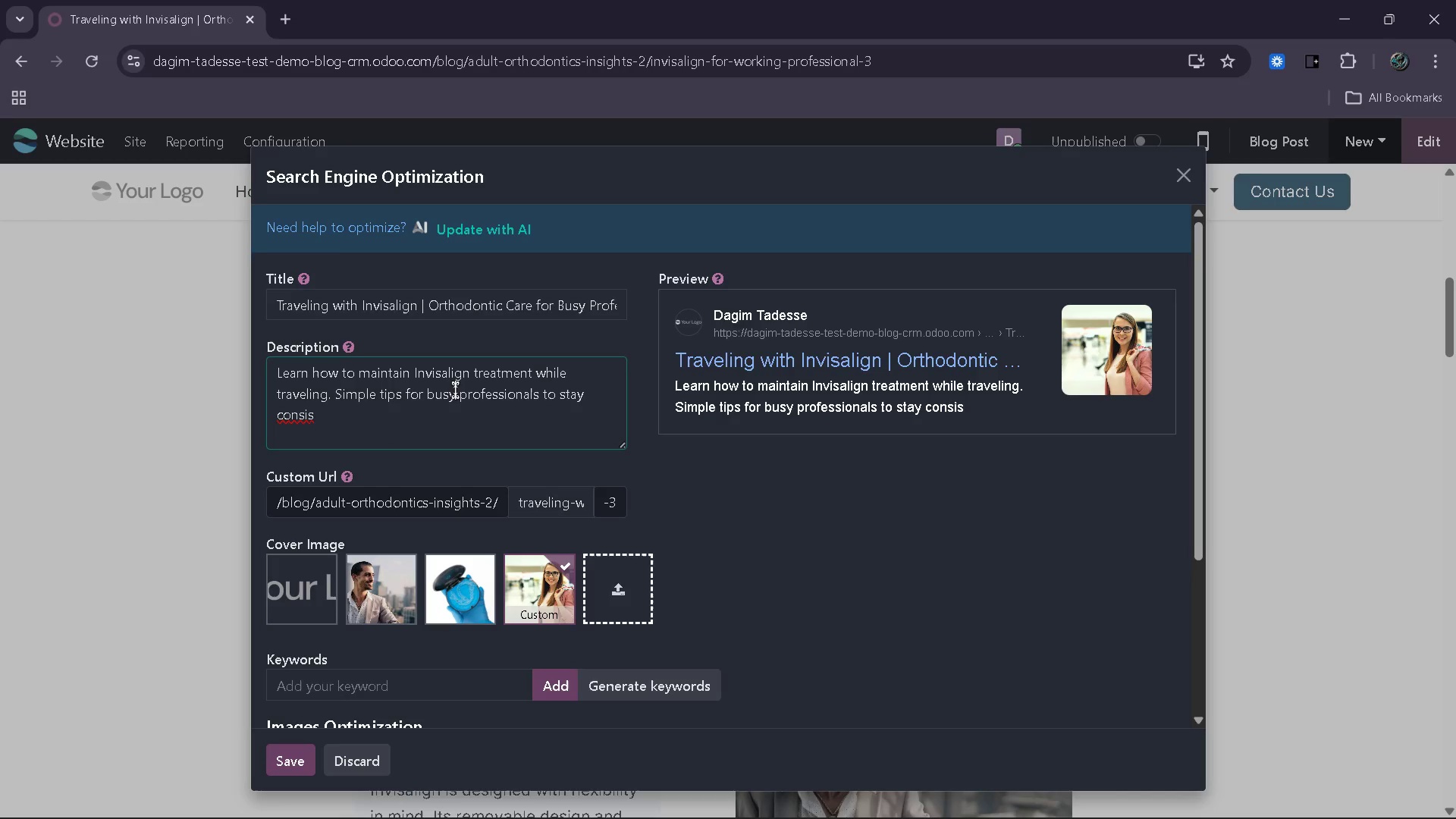 
wait(6.78)
 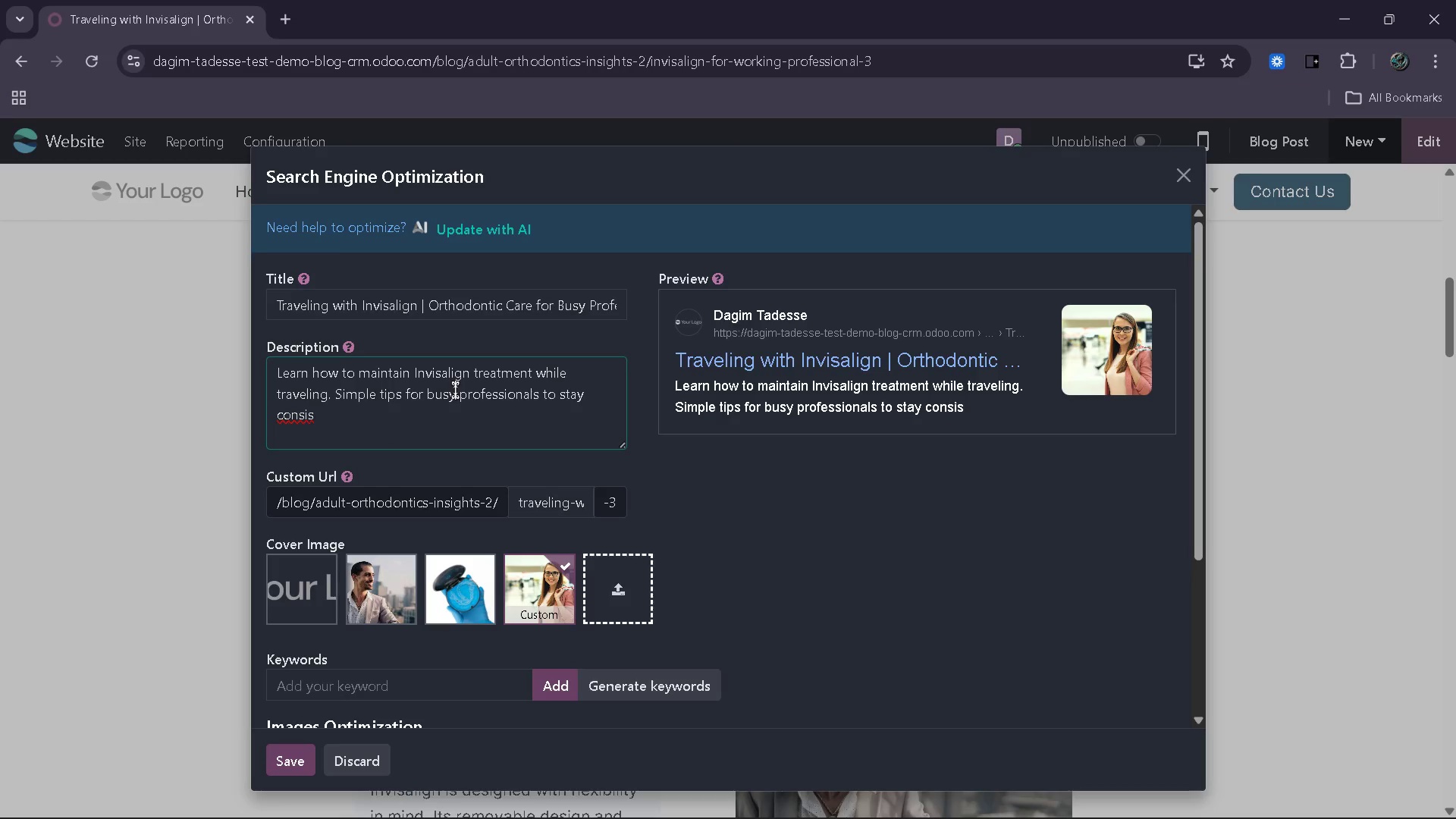 
type(tent an )
key(Backspace)
type(d confident on the go)
 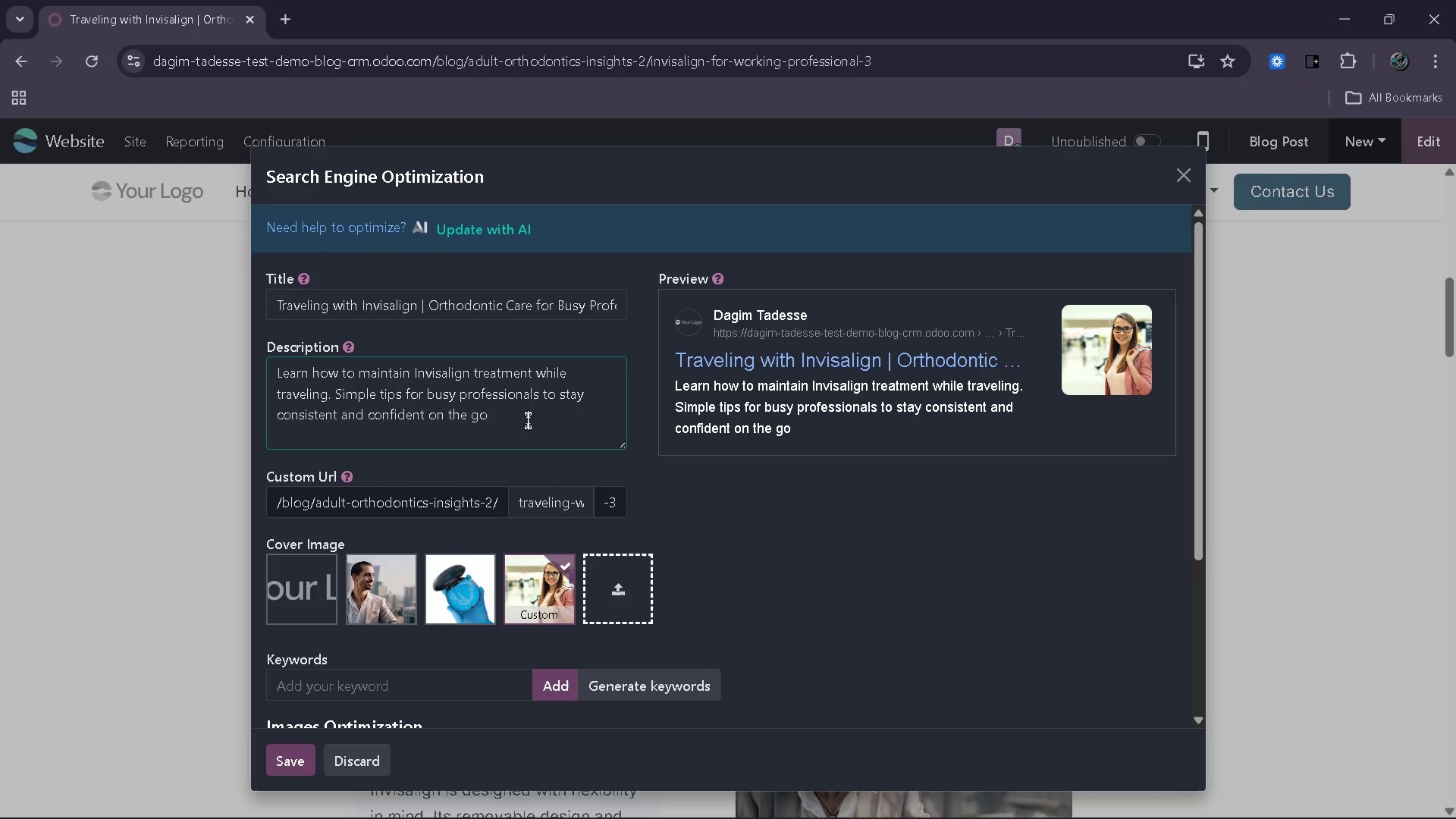 
key(Period)
 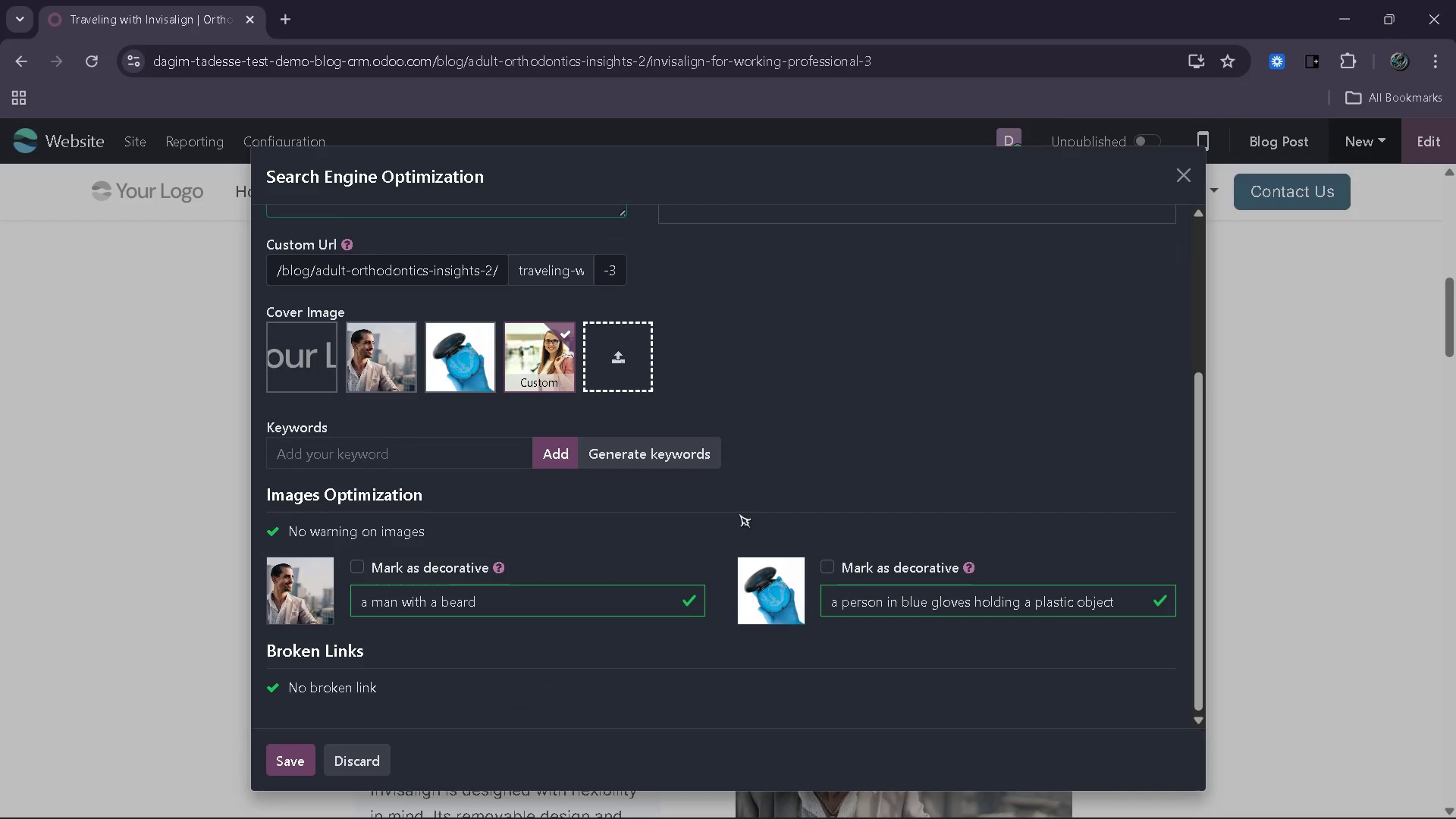 
left_click([690, 447])
 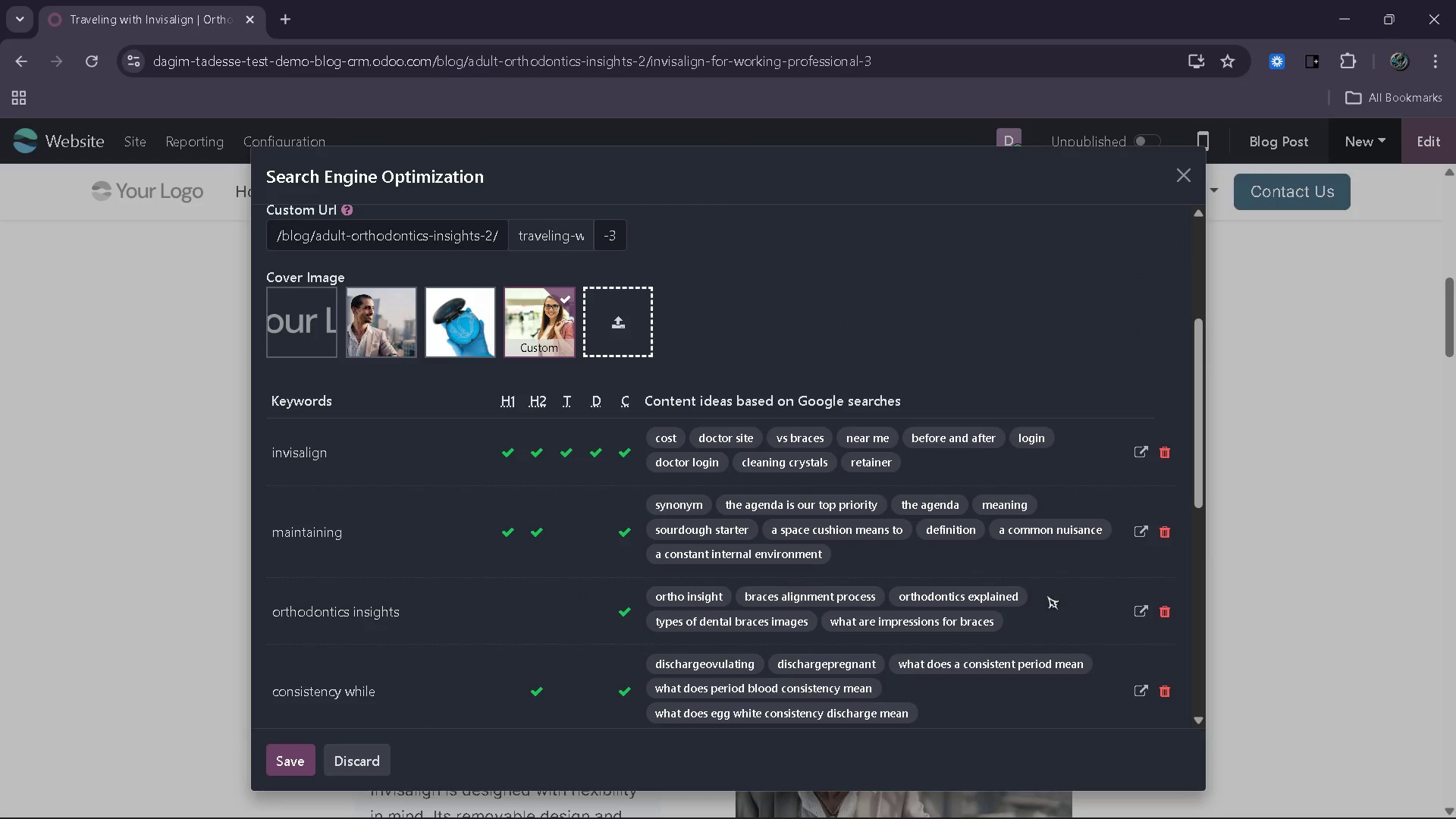 
left_click([1168, 610])
 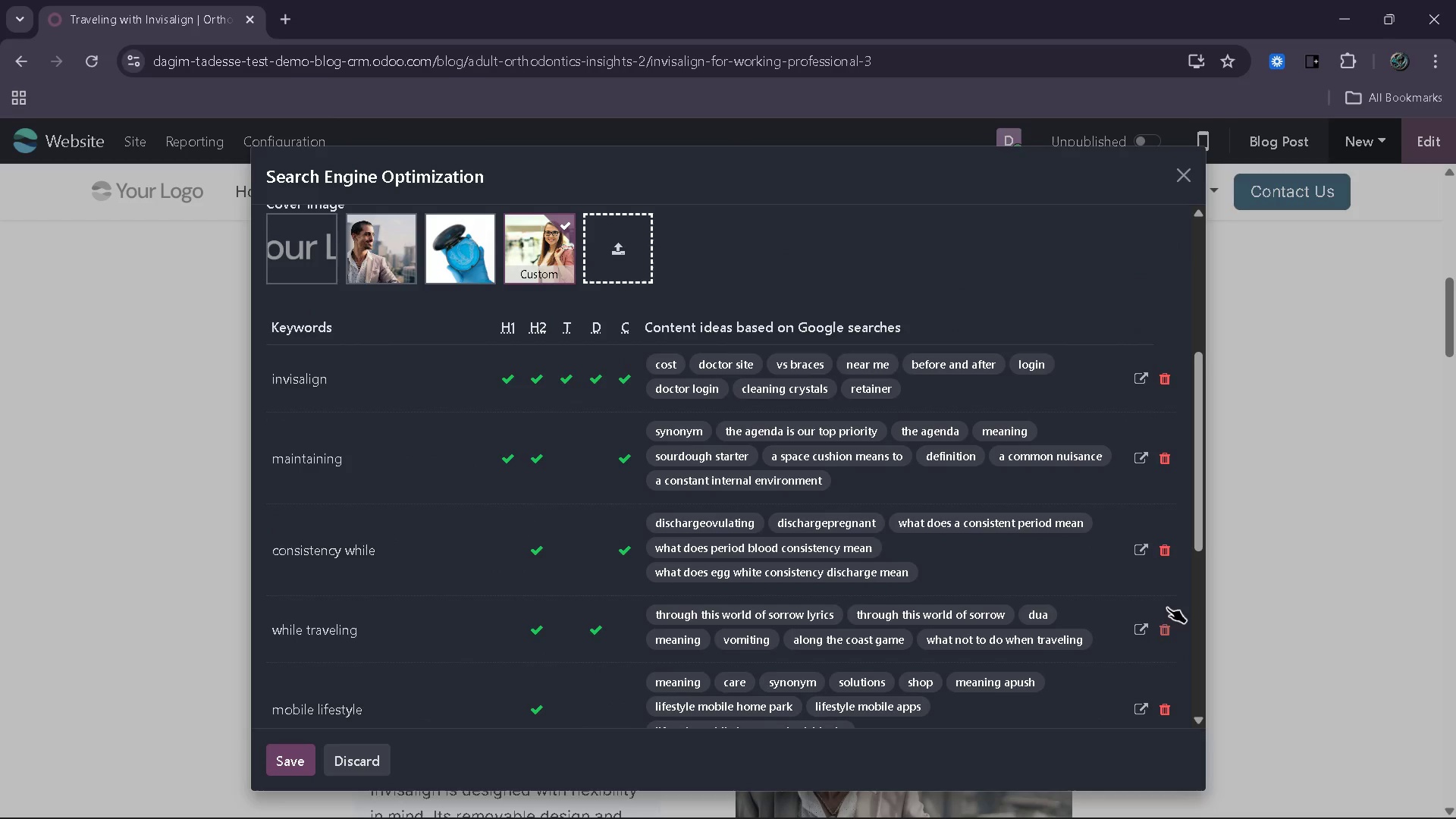 
left_click([1163, 556])
 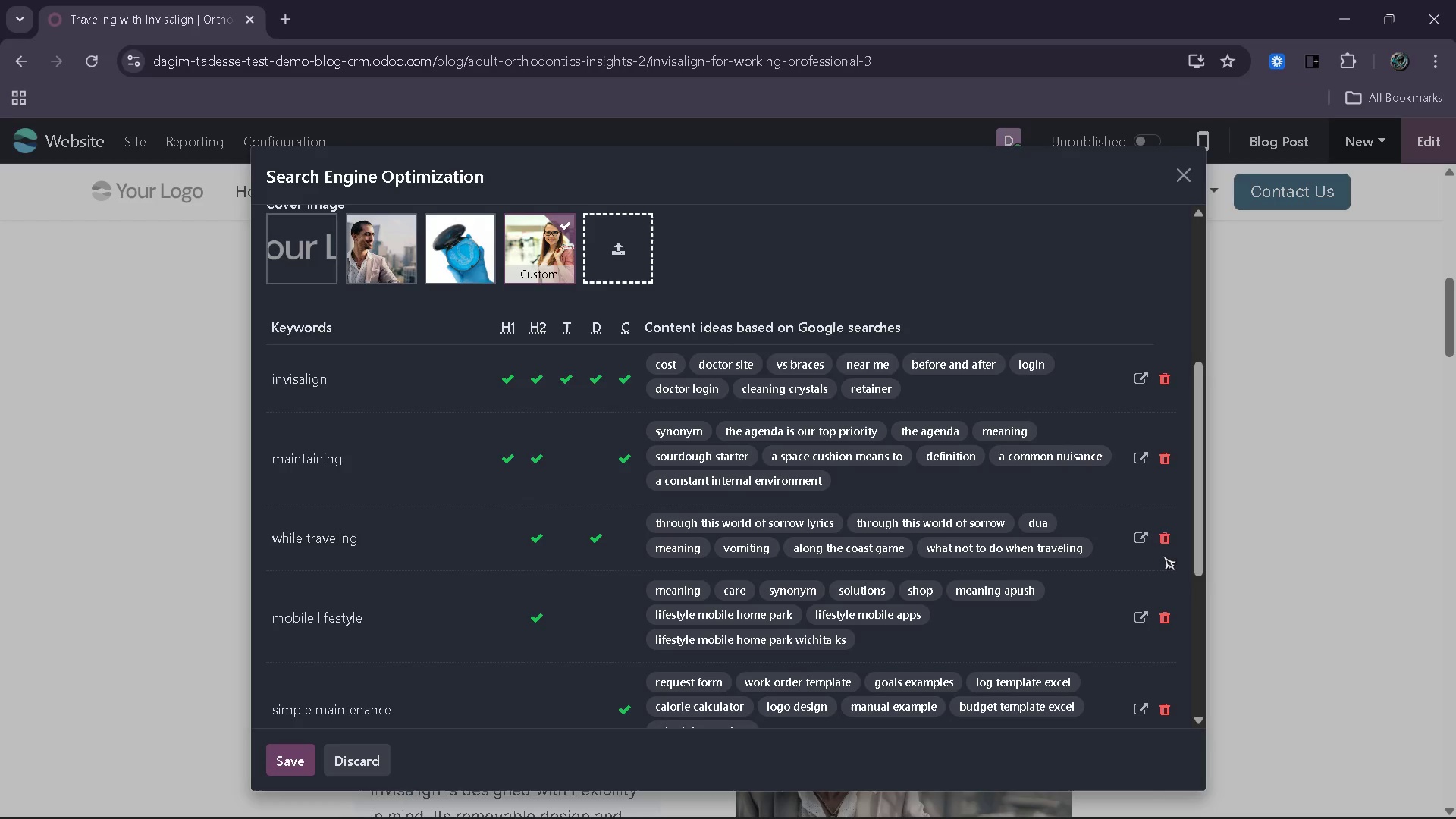 
left_click([1163, 556])
 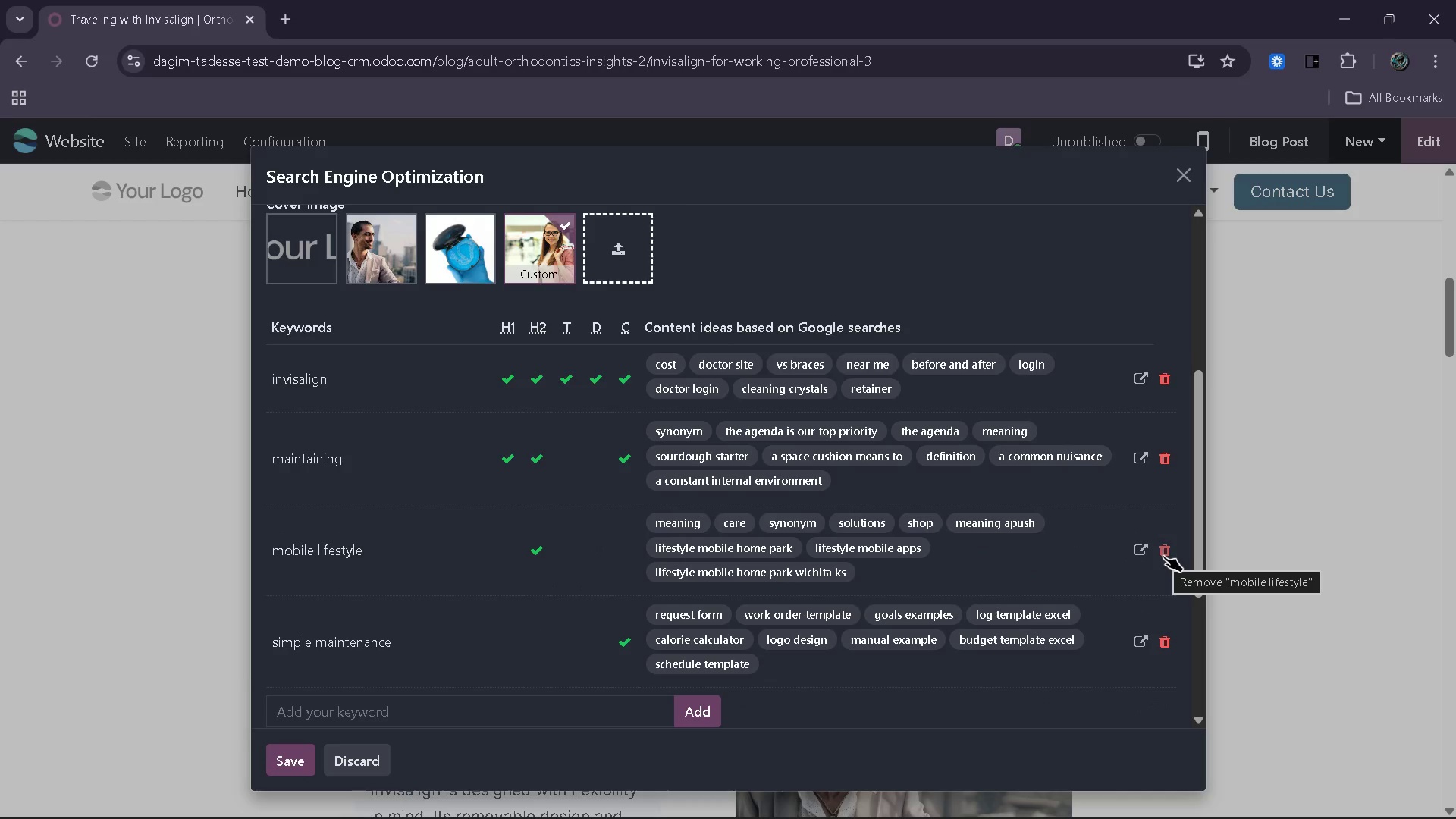 
left_click([1163, 556])
 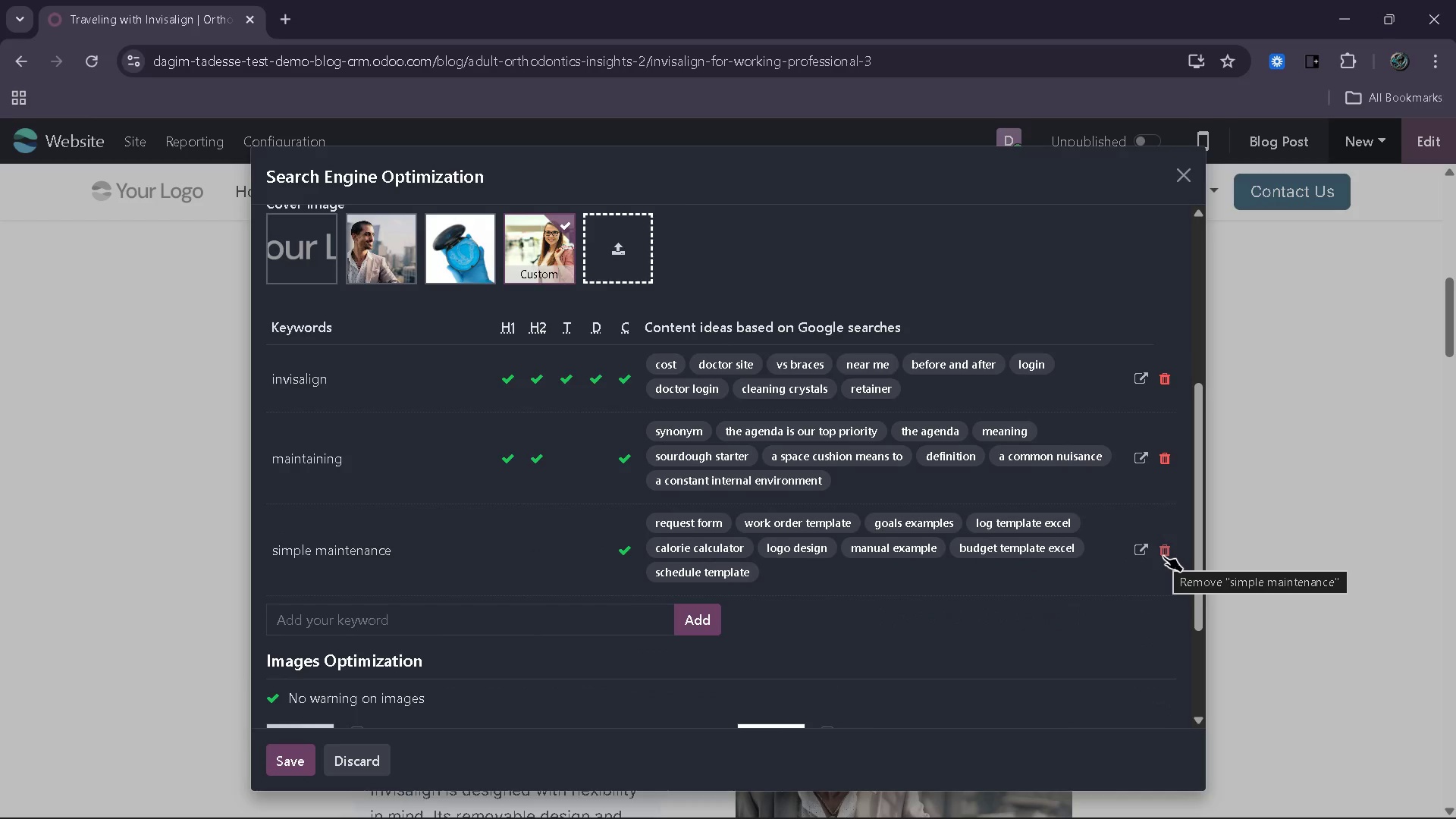 
left_click([1163, 556])
 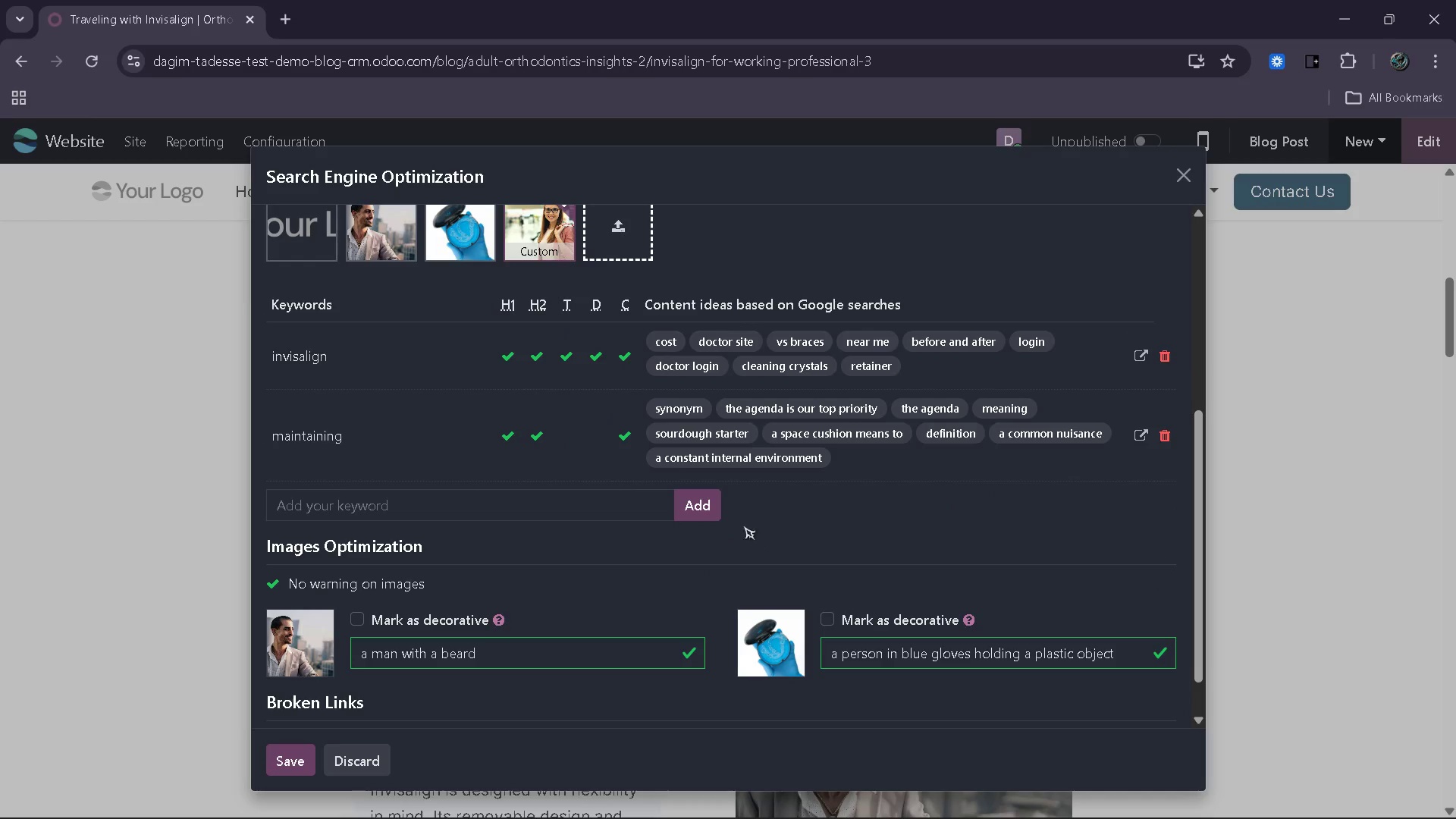 
wait(10.48)
 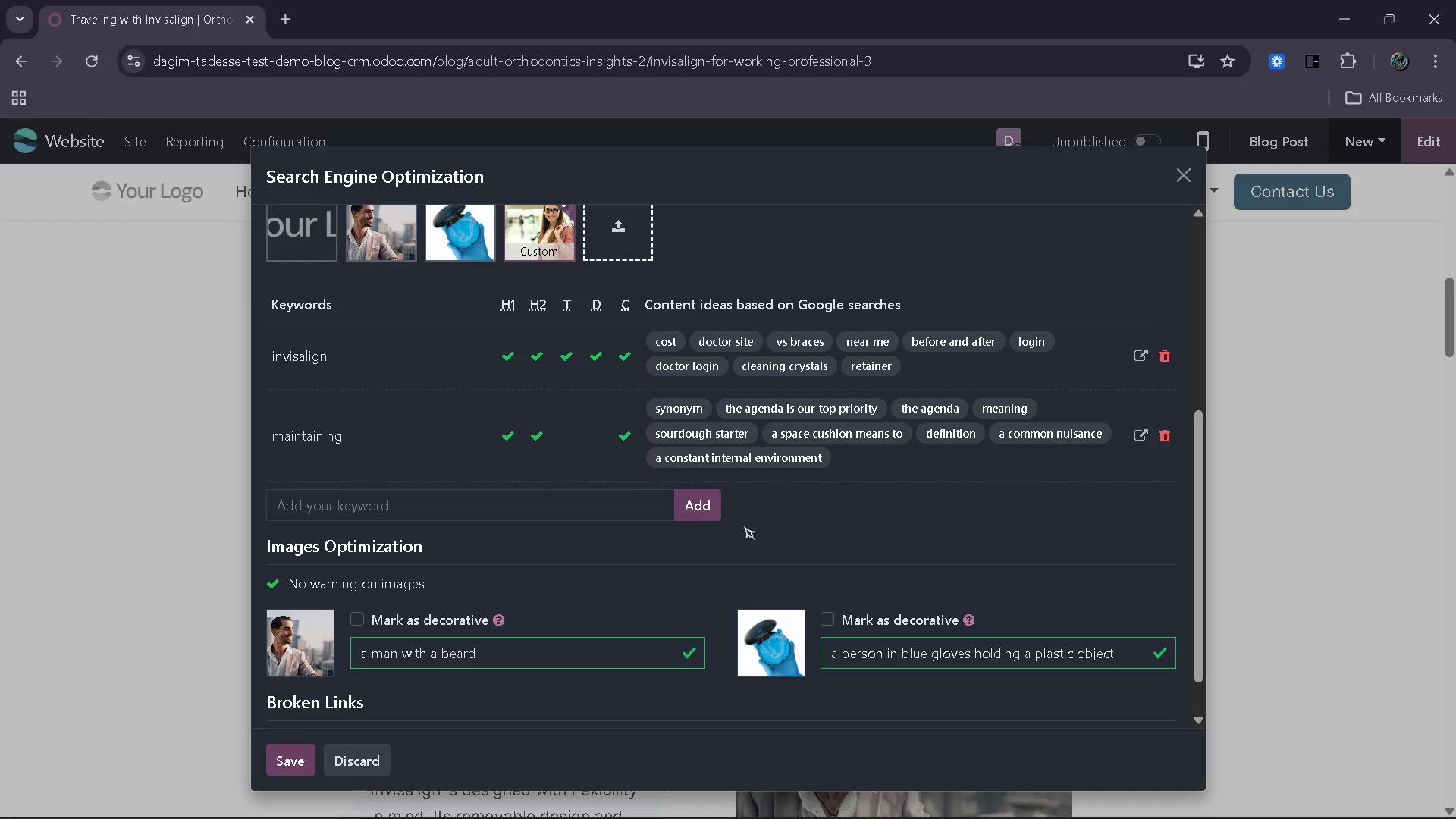 
left_click([303, 753])
 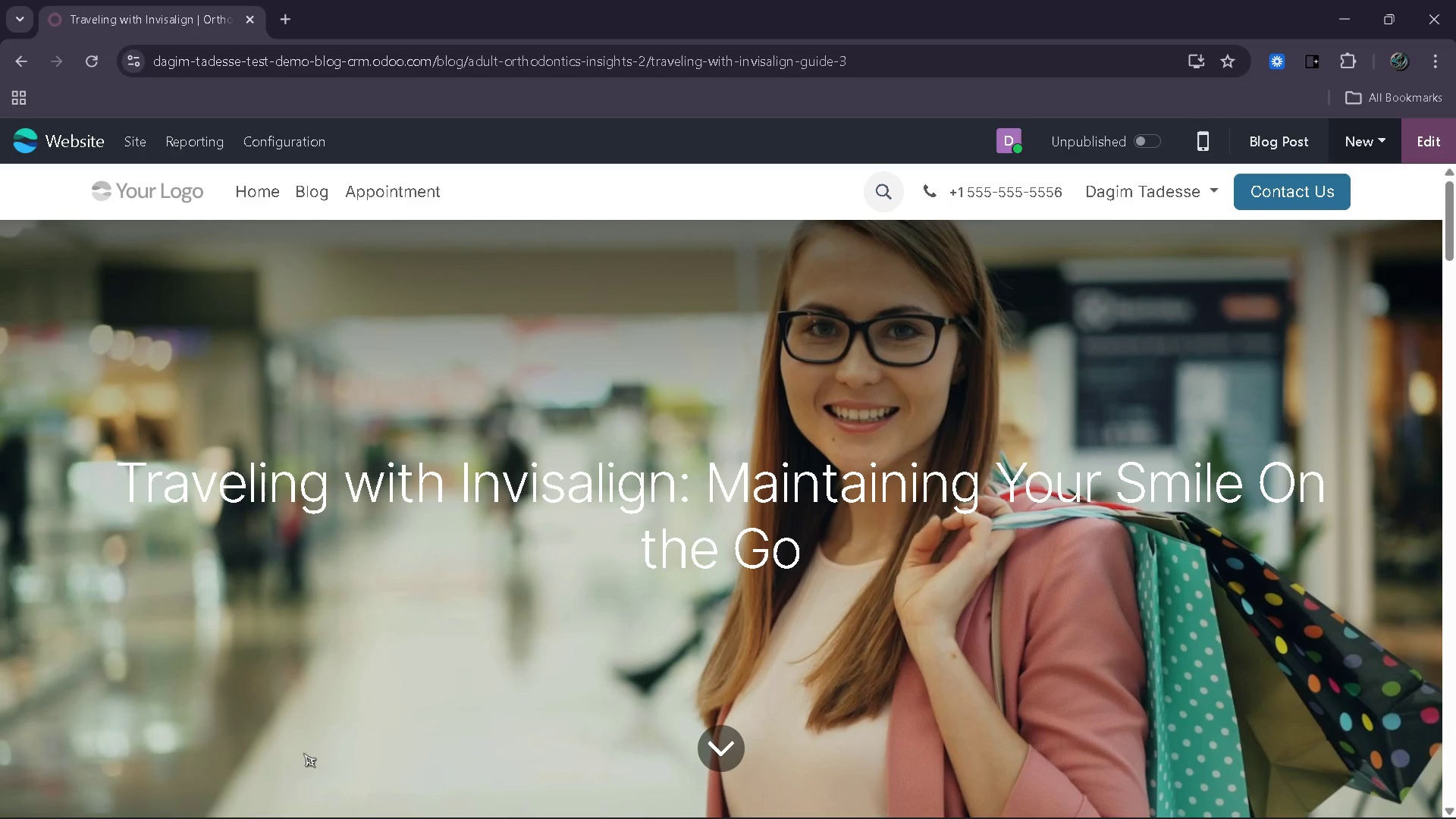 
wait(12.72)
 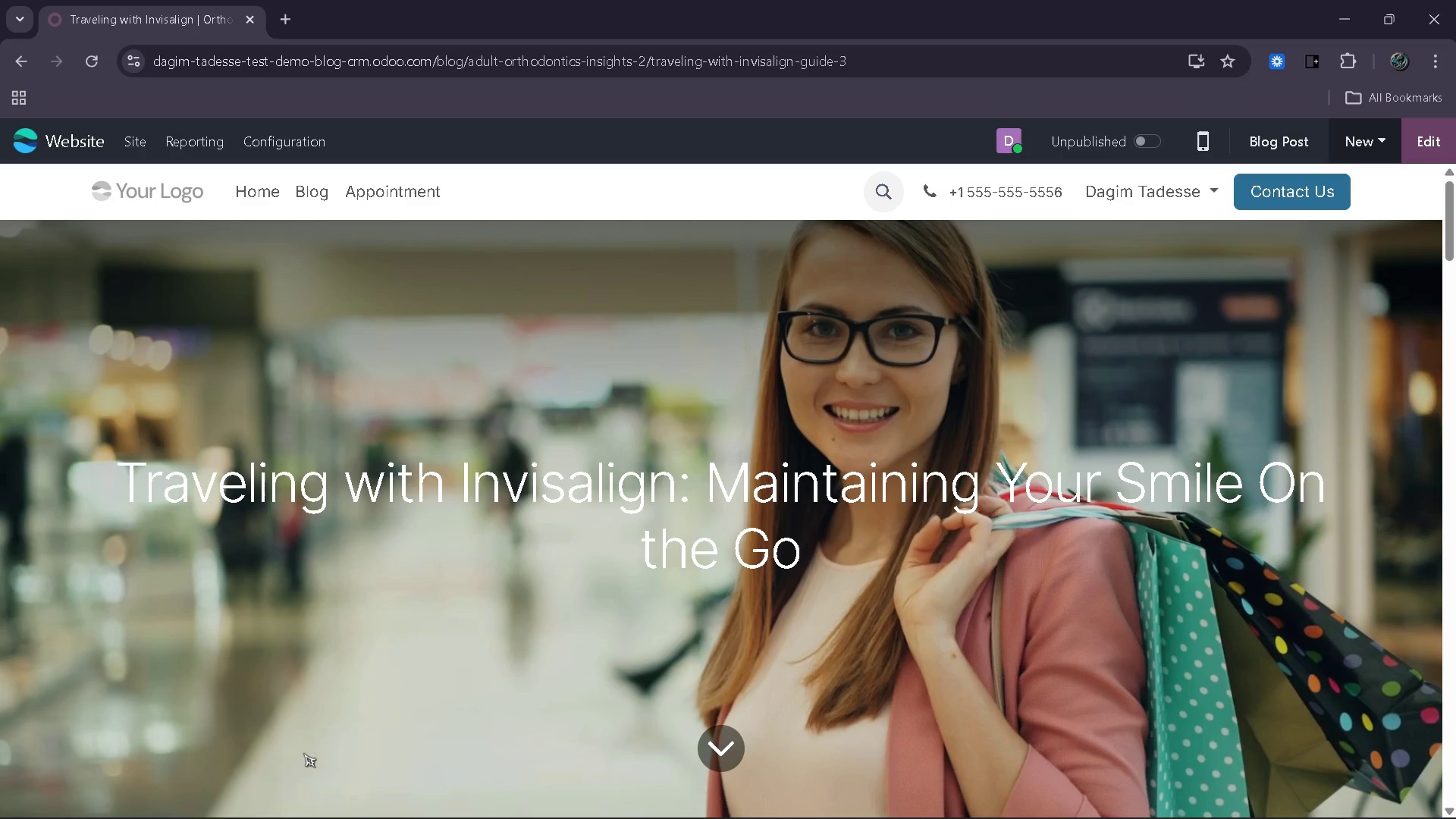 
scroll: coordinate [335, 727], scroll_direction: down, amount: 8.0
 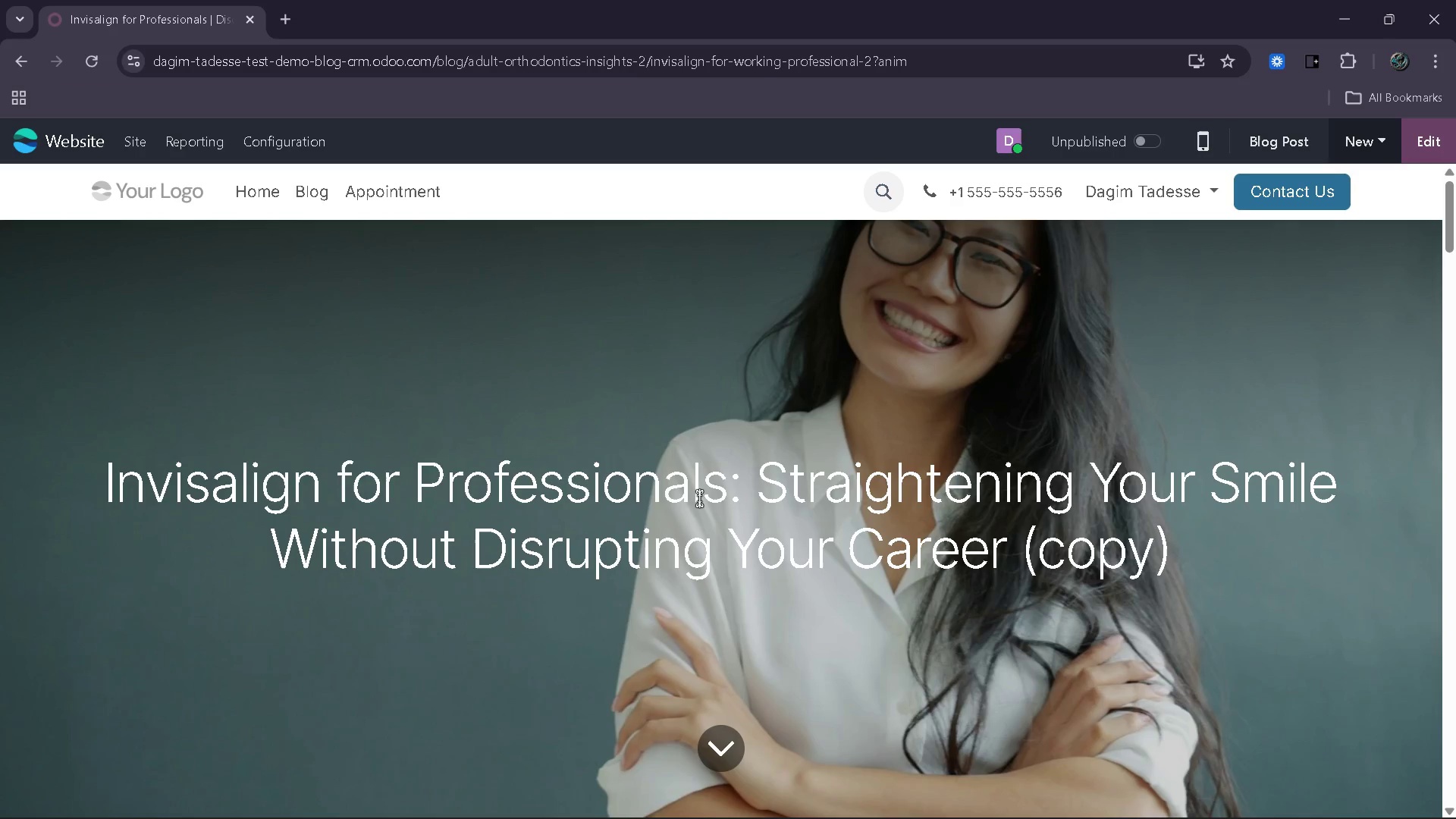 
wait(7.18)
 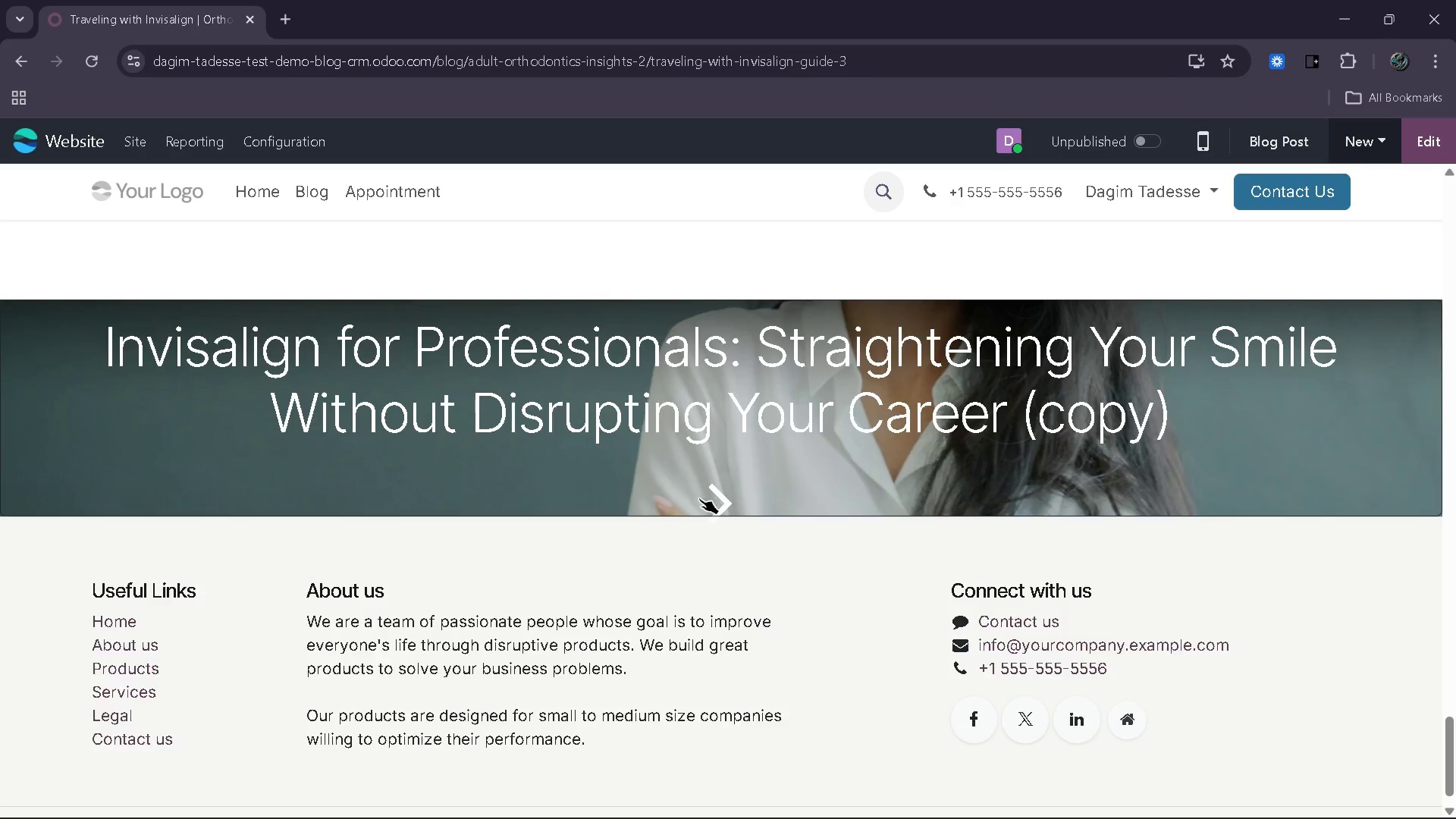 
scroll: coordinate [699, 498], scroll_direction: down, amount: 3.0
 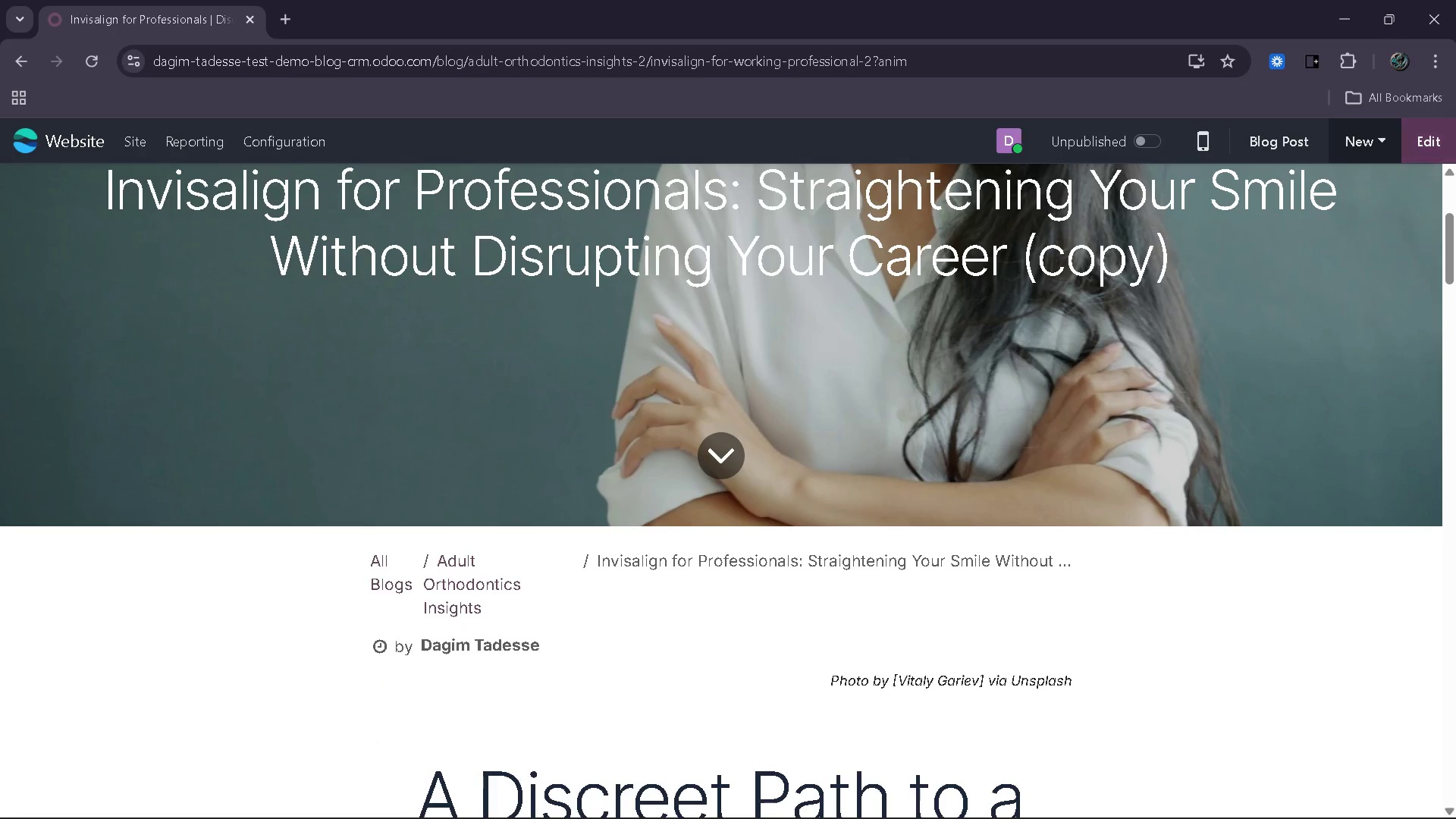 
wait(5.93)
 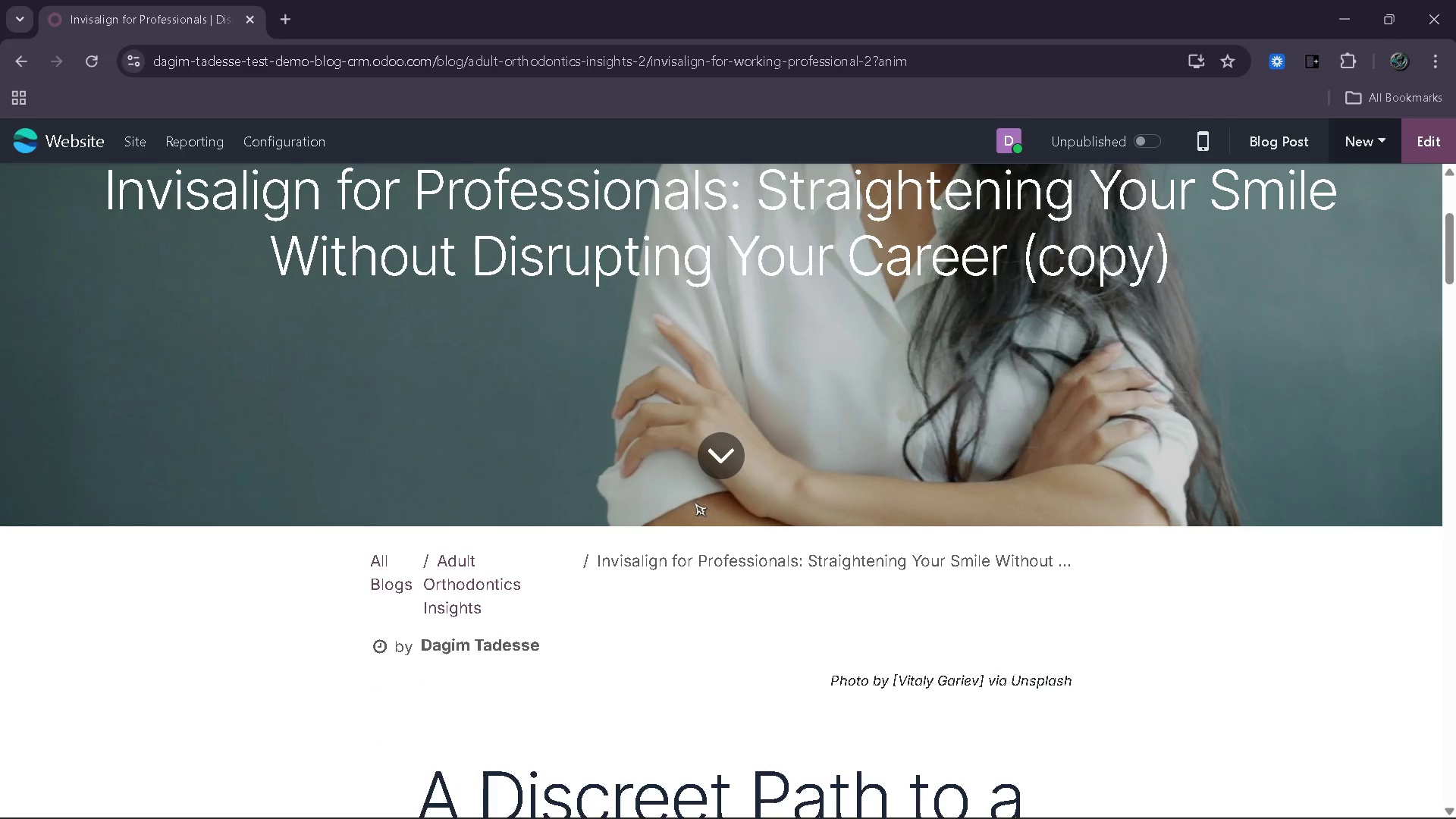 
left_click([1421, 138])
 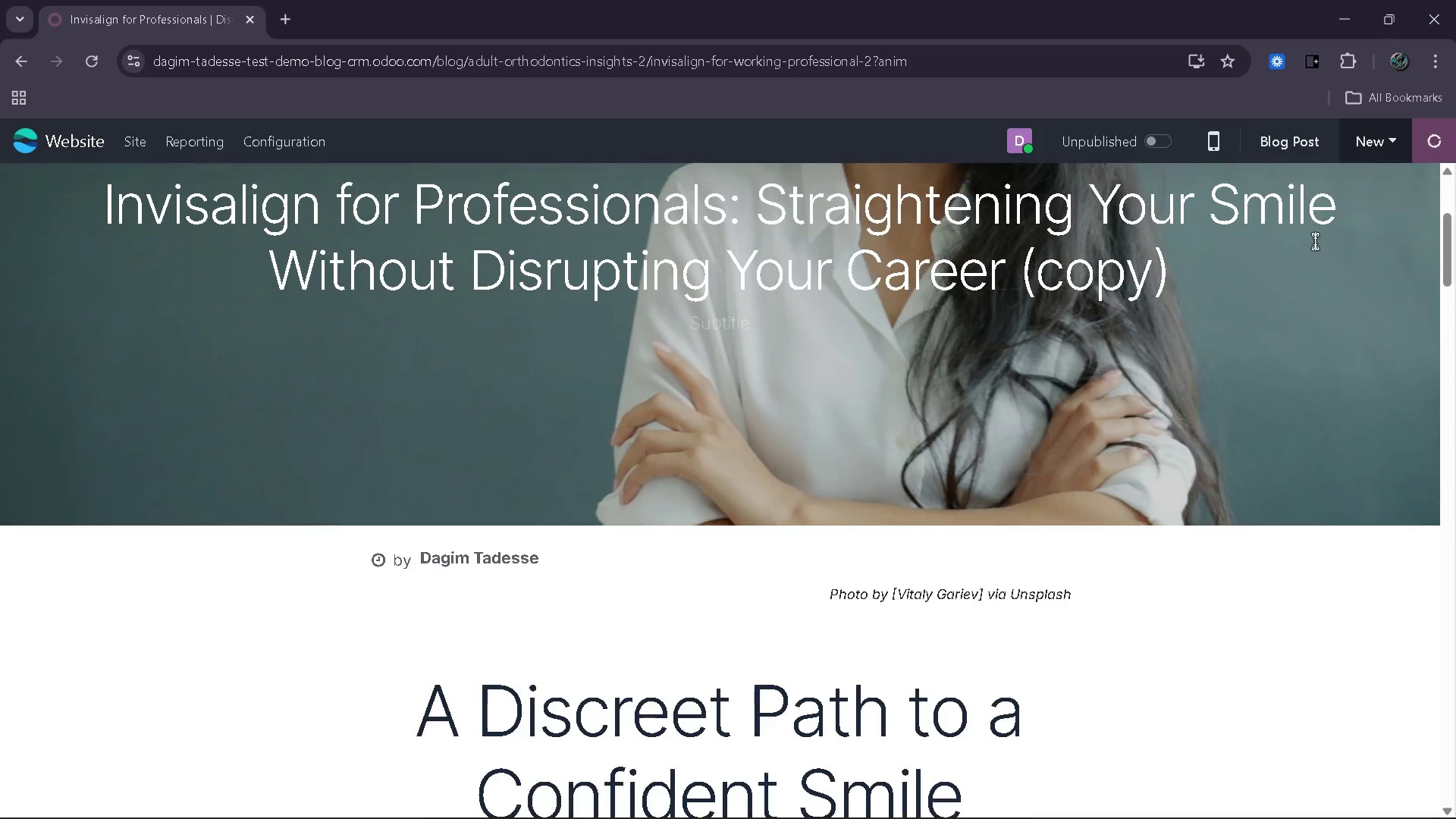 
mouse_move([1157, 328])
 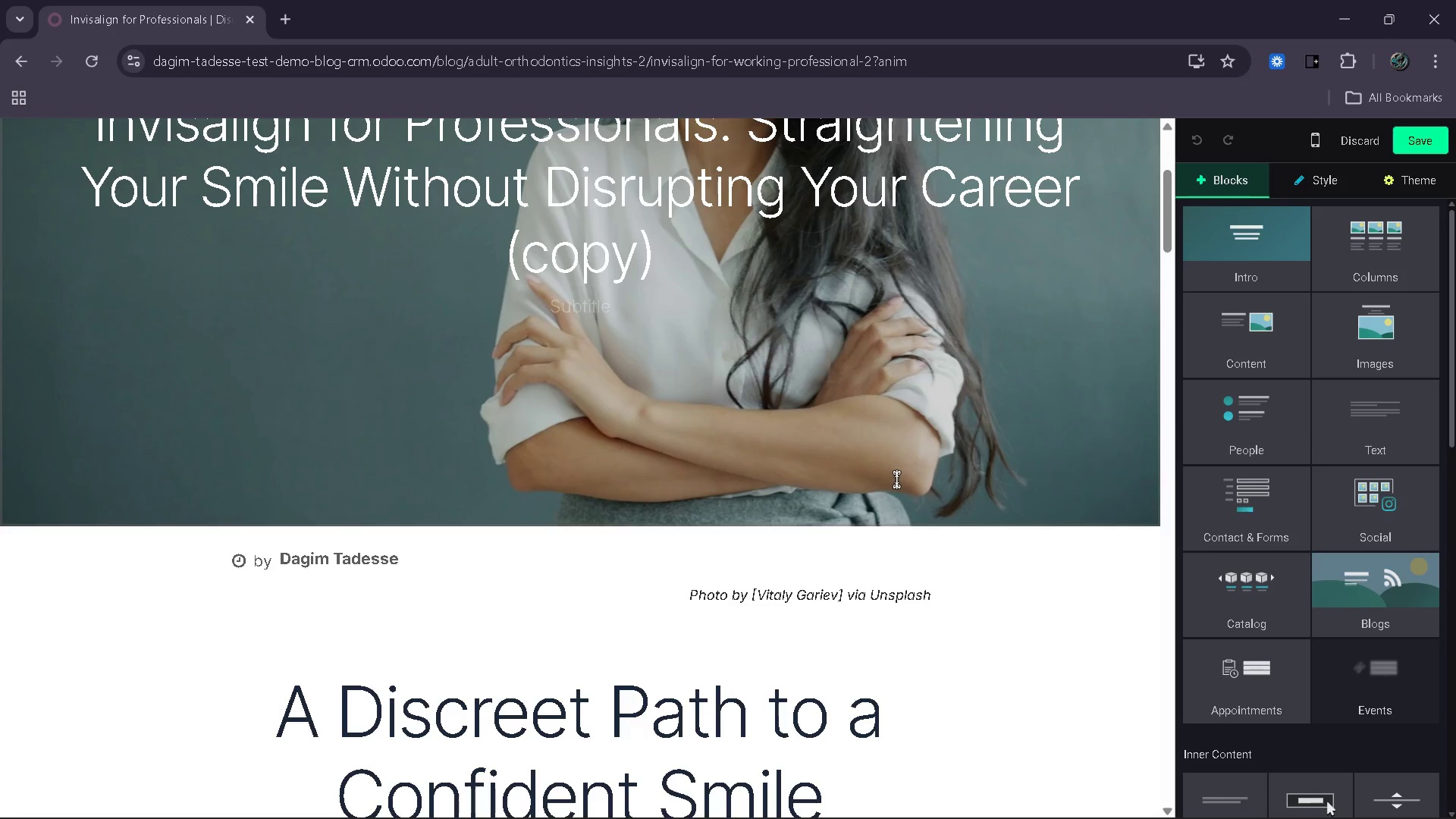 
scroll: coordinate [896, 479], scroll_direction: down, amount: 8.0
 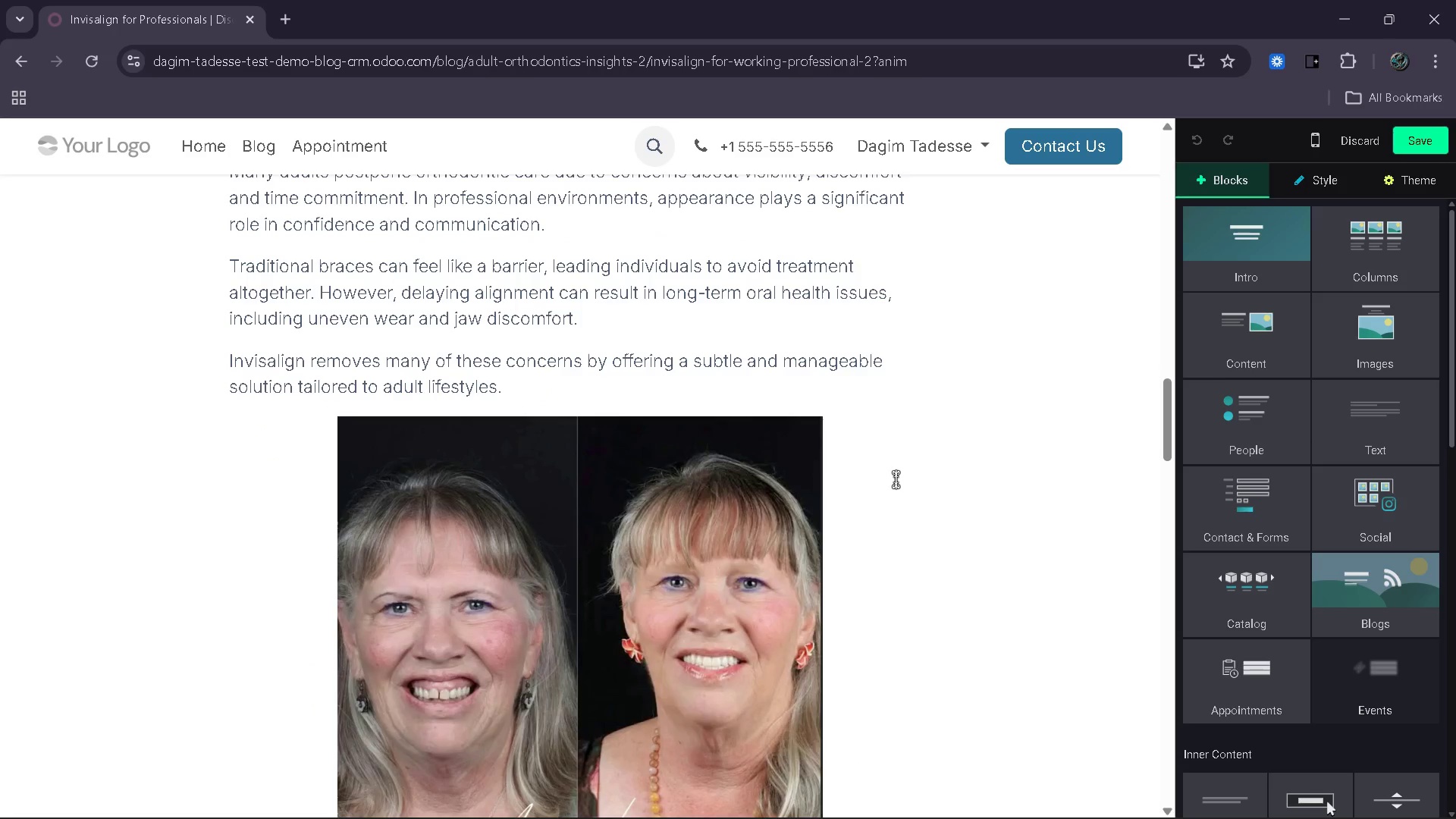 
scroll: coordinate [896, 479], scroll_direction: up, amount: 5.0
 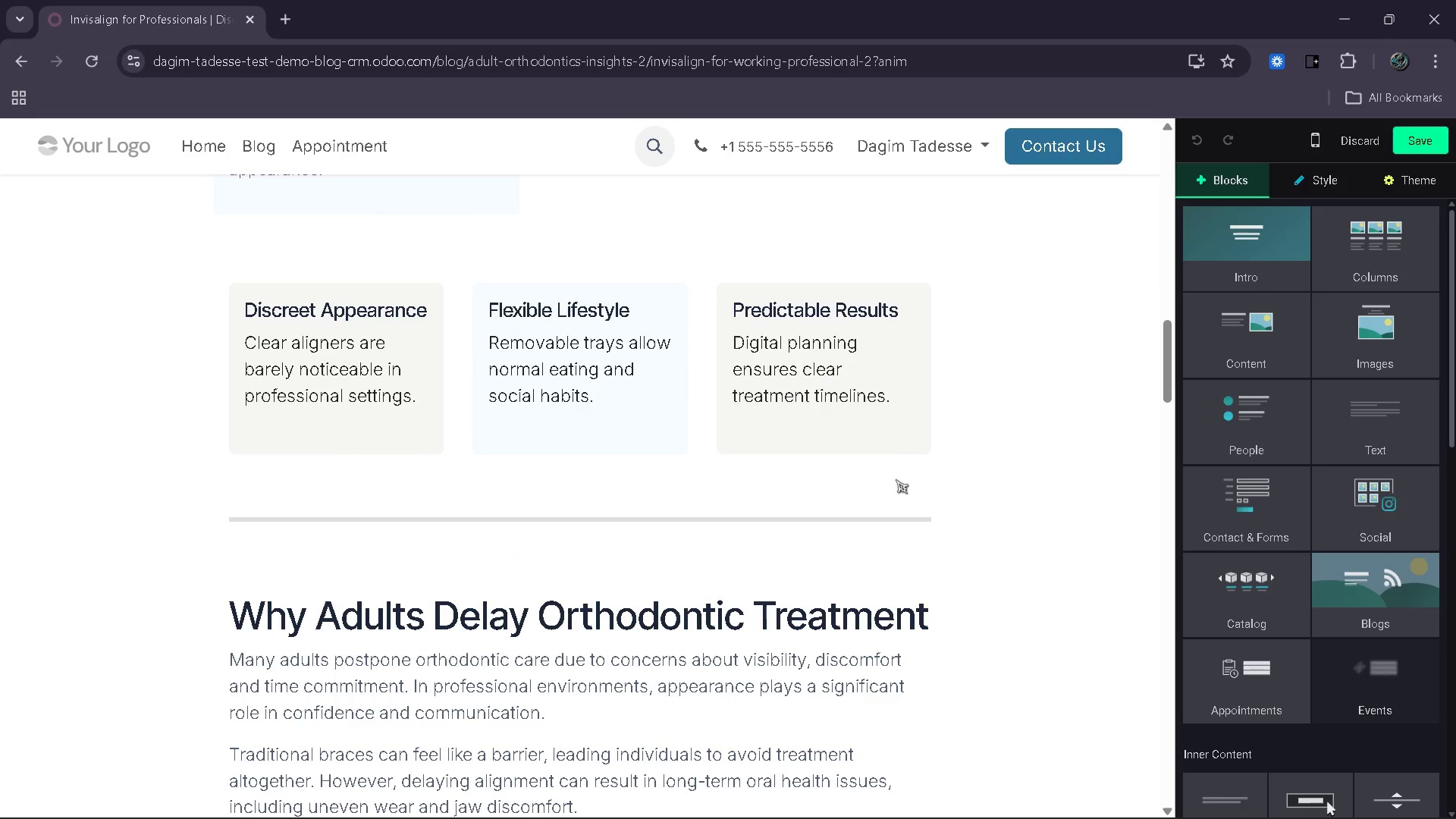 
scroll: coordinate [896, 479], scroll_direction: down, amount: 9.0
 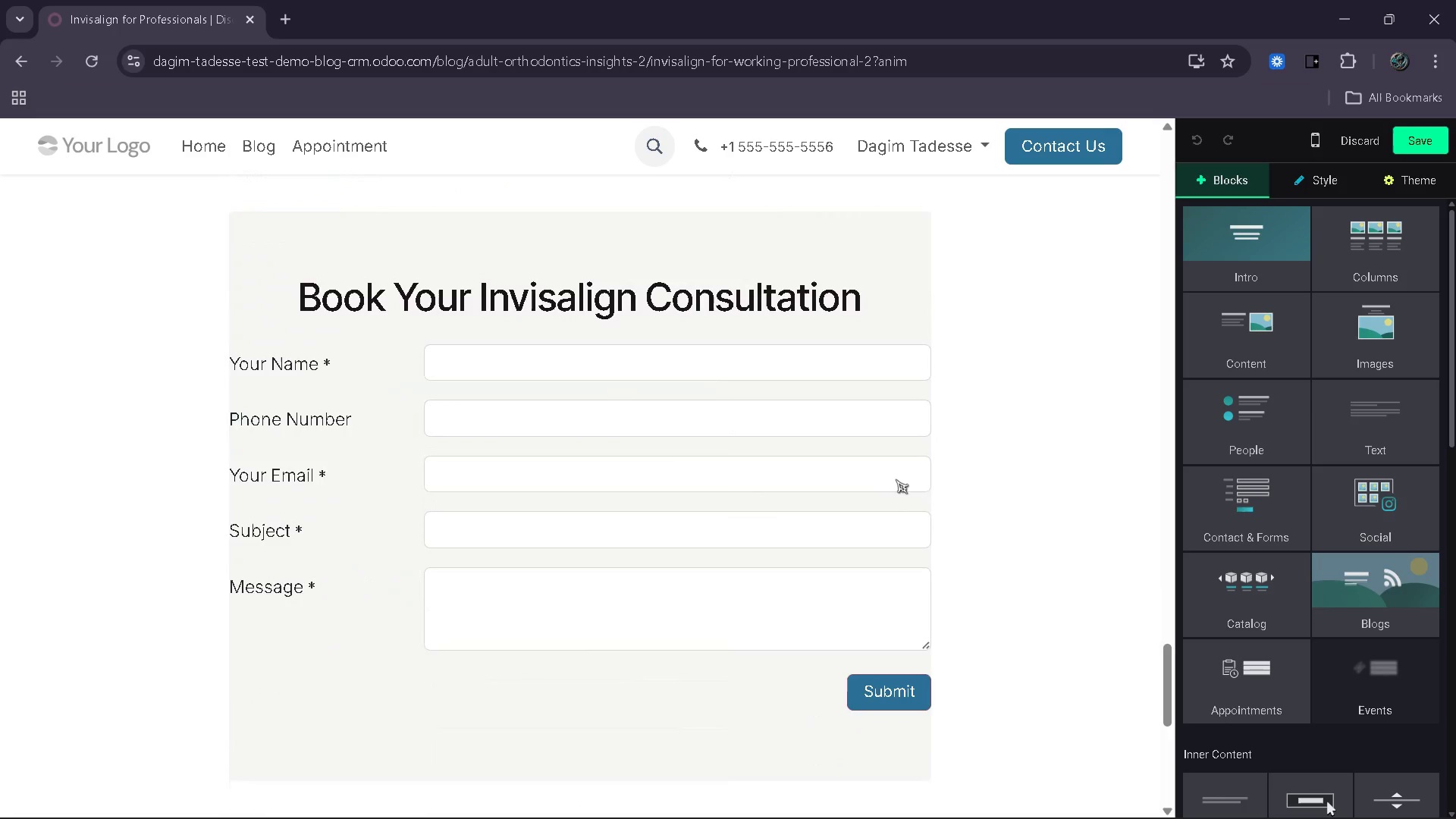 
wait(7.39)
 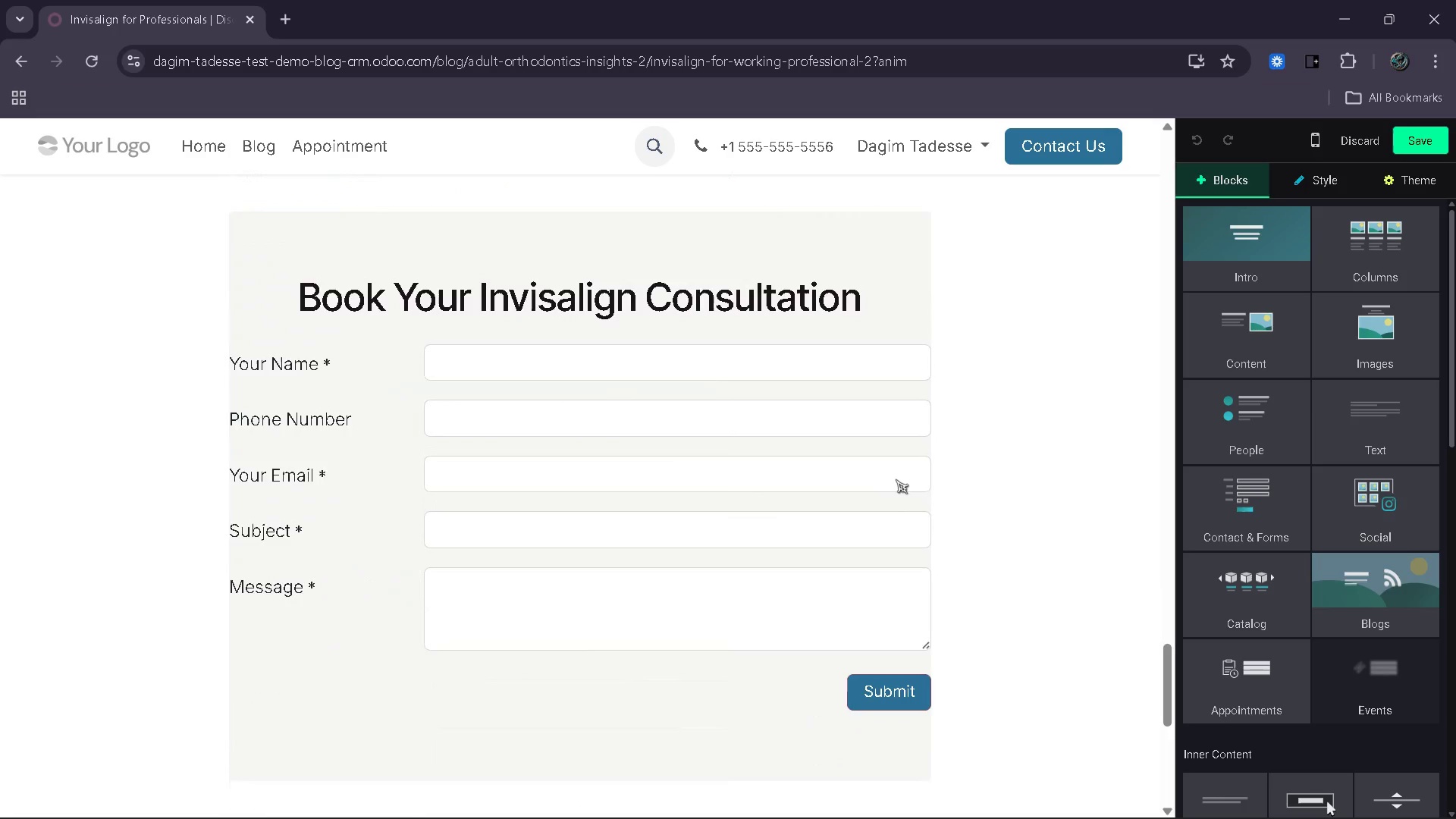 
scroll: coordinate [891, 478], scroll_direction: up, amount: 5.0
 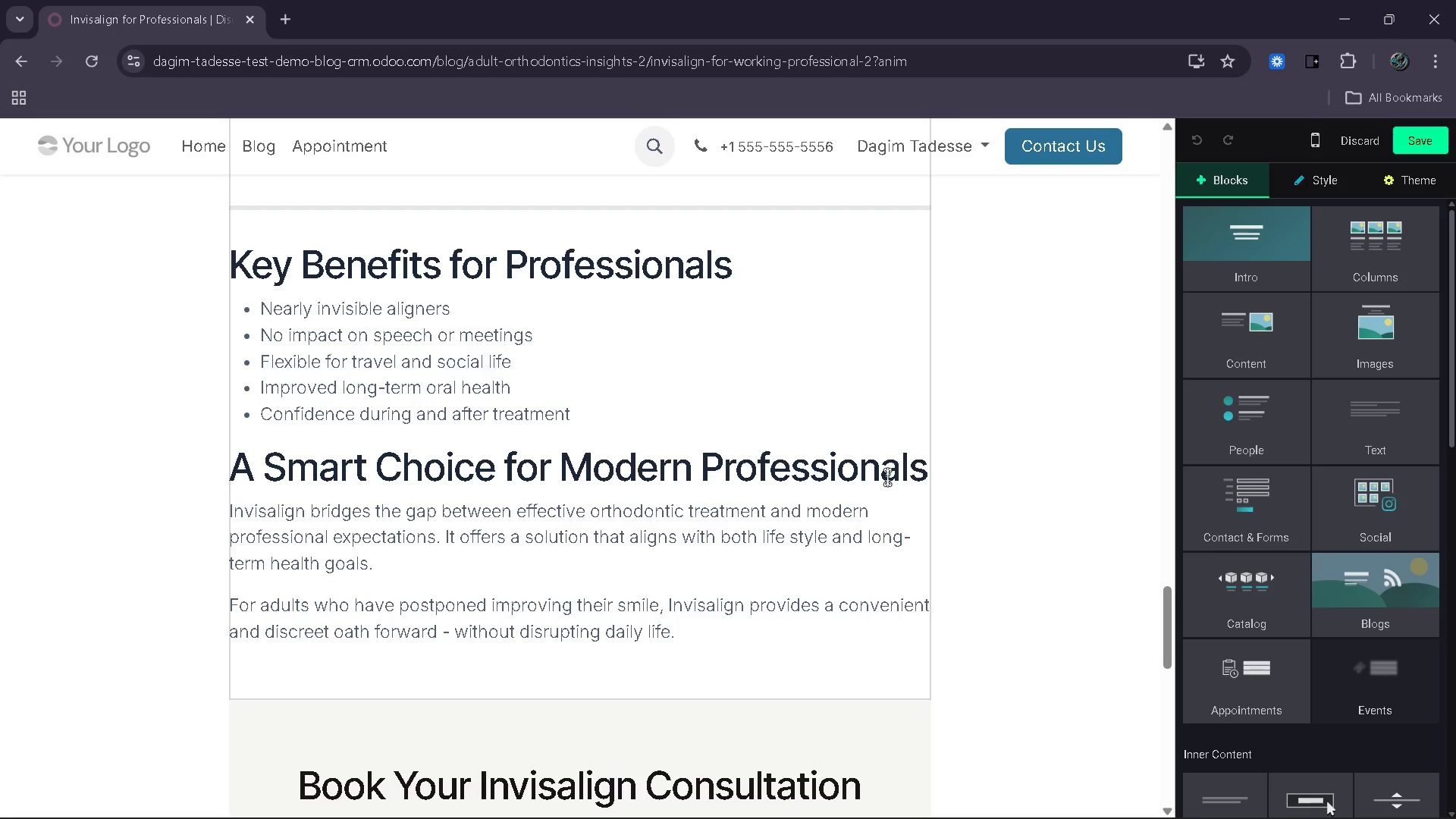 
wait(13.58)
 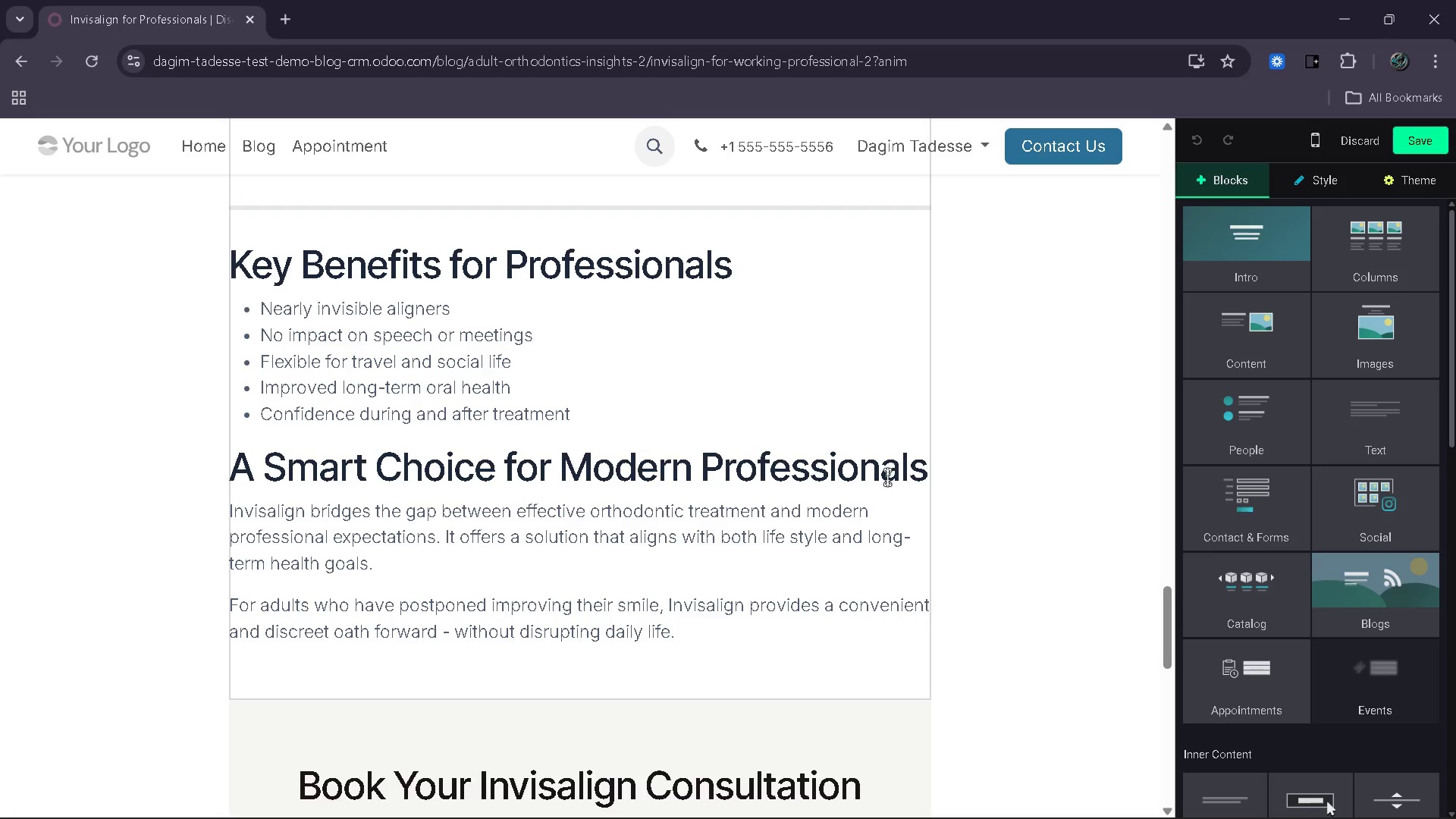 
scroll: coordinate [668, 358], scroll_direction: up, amount: 36.0
 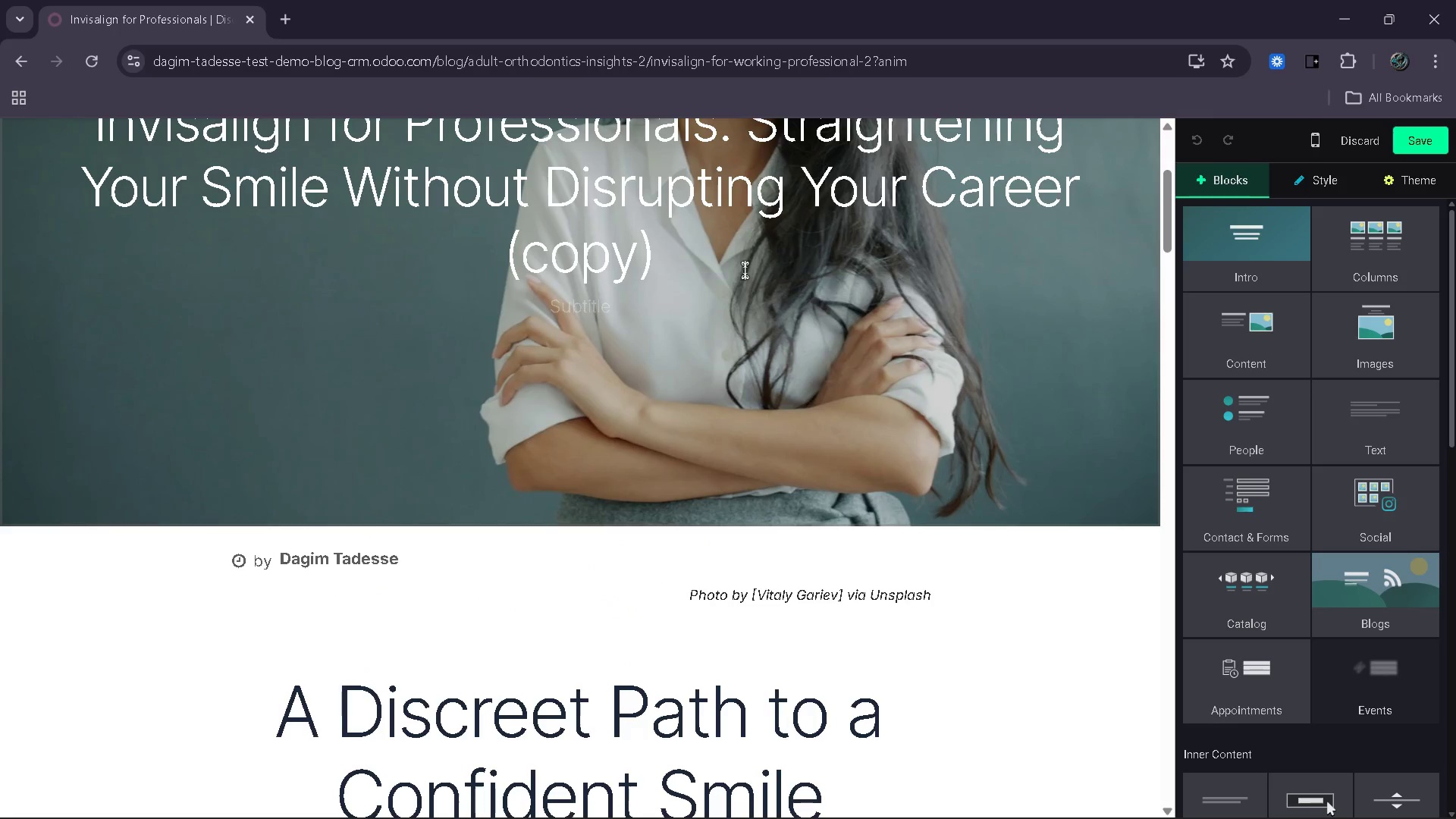 
left_click_drag(start_coordinate=[742, 263], to_coordinate=[96, 416])
 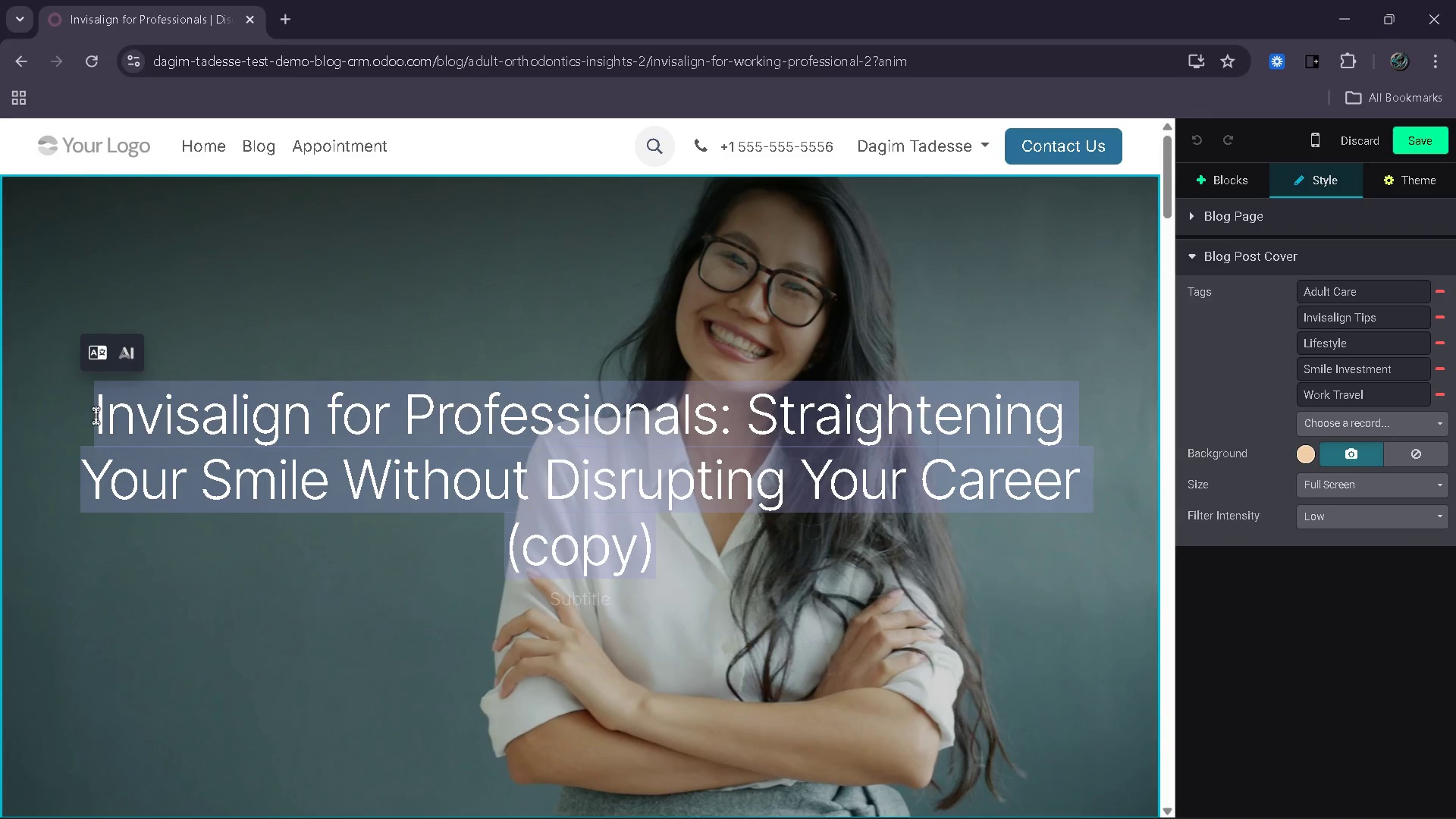 
type(Is Invisalign Worth It? zthe)
 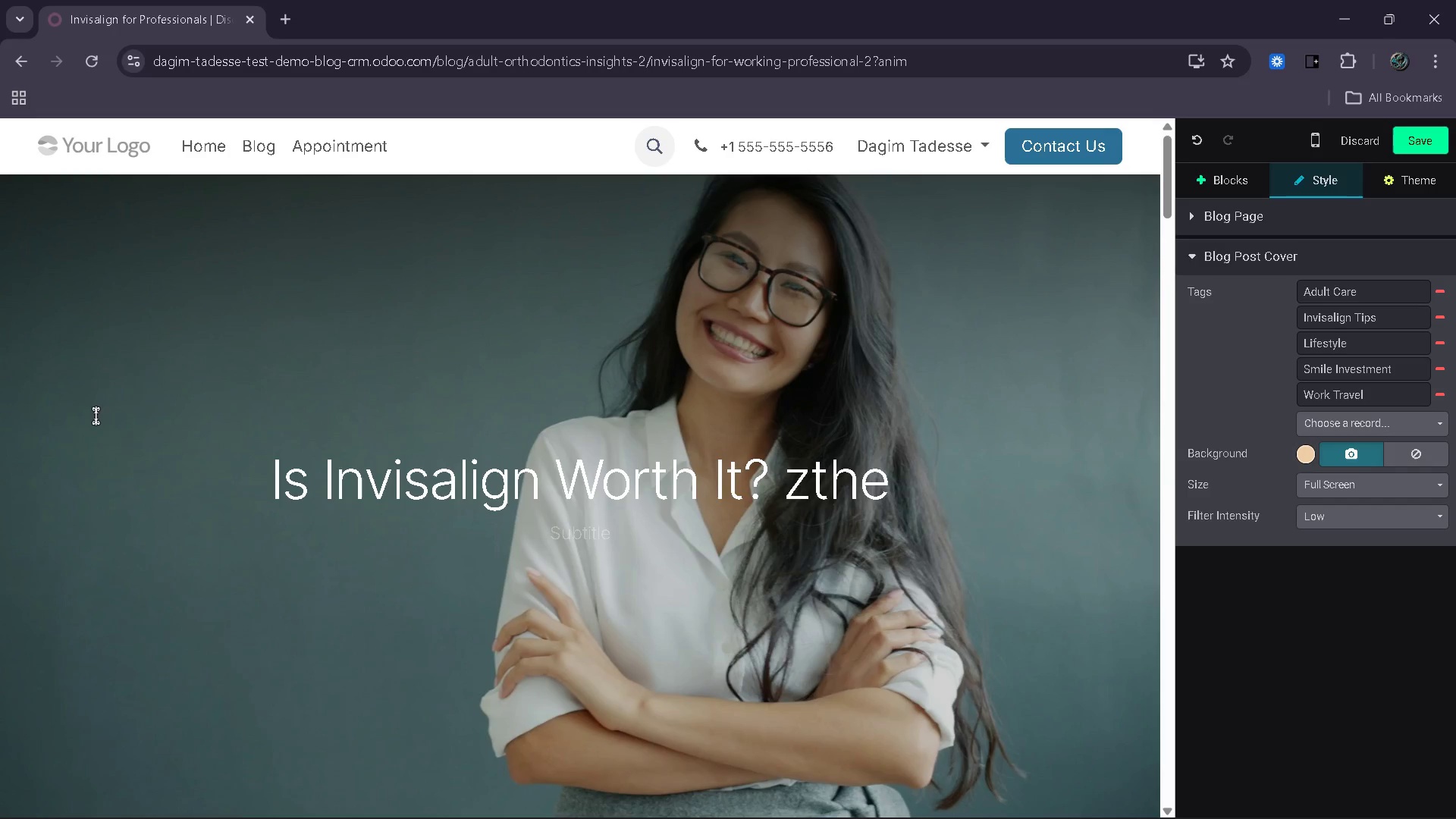 
key(ArrowLeft)
 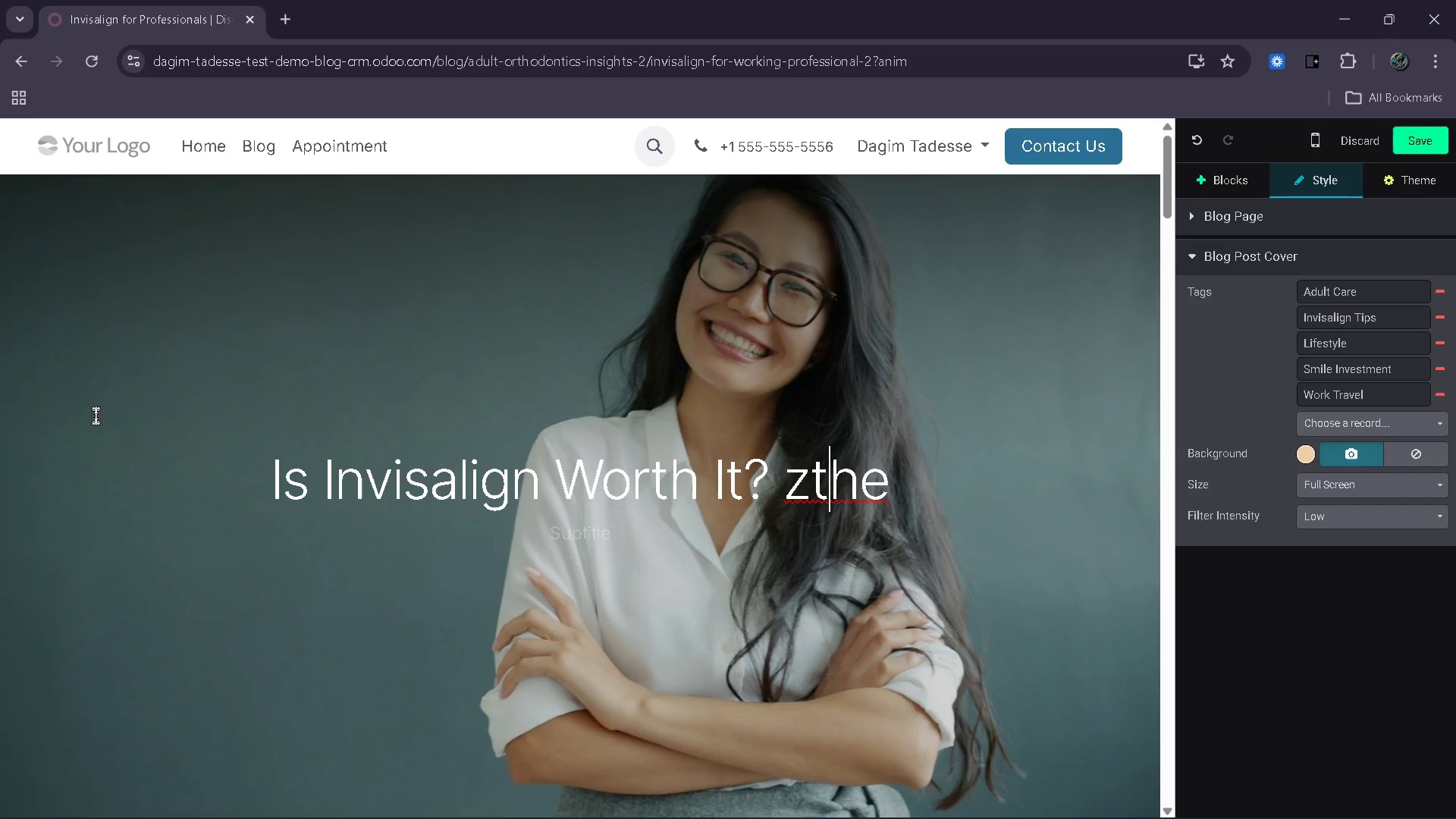 
key(ArrowLeft)
 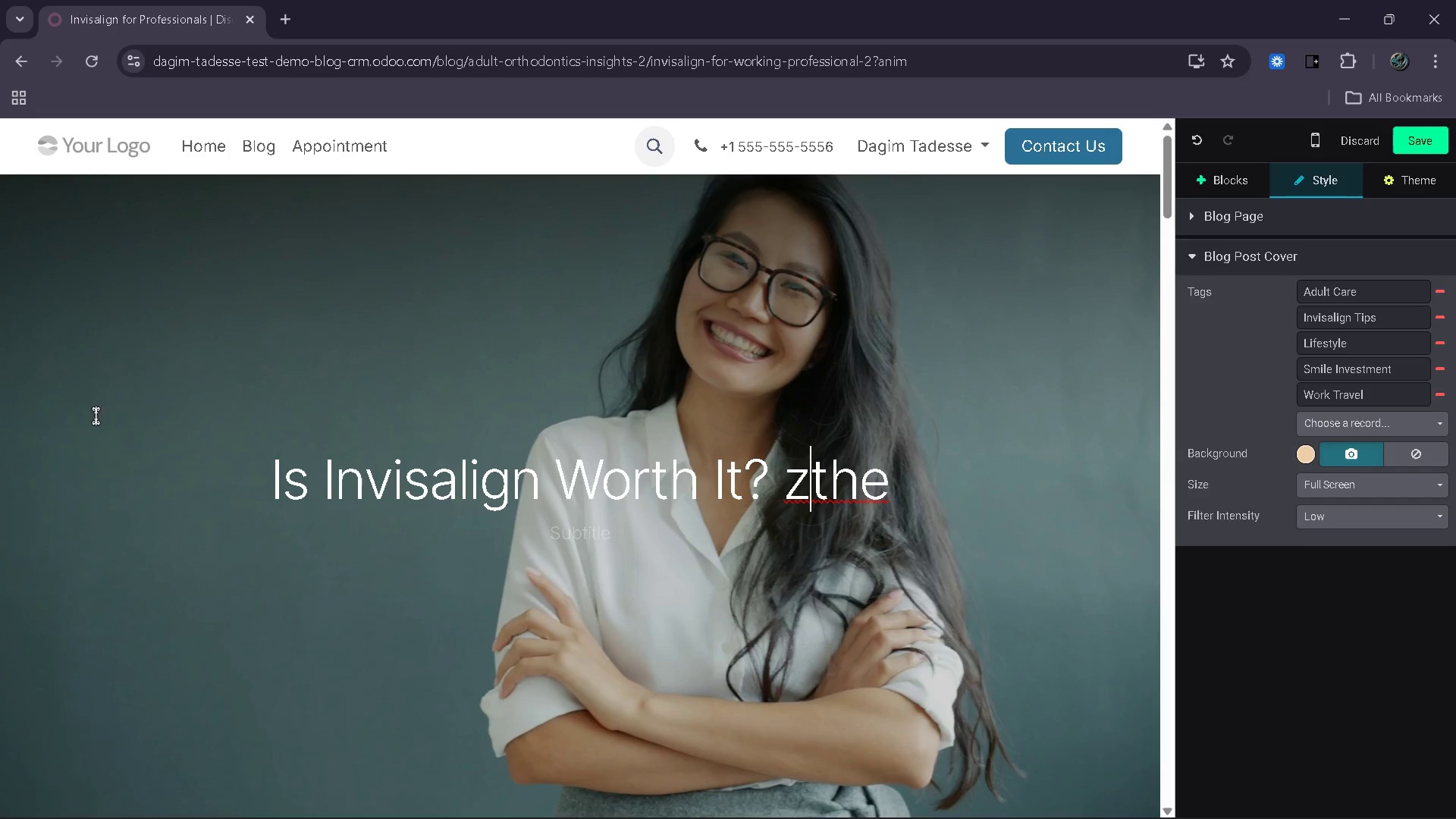 
key(ArrowLeft)
 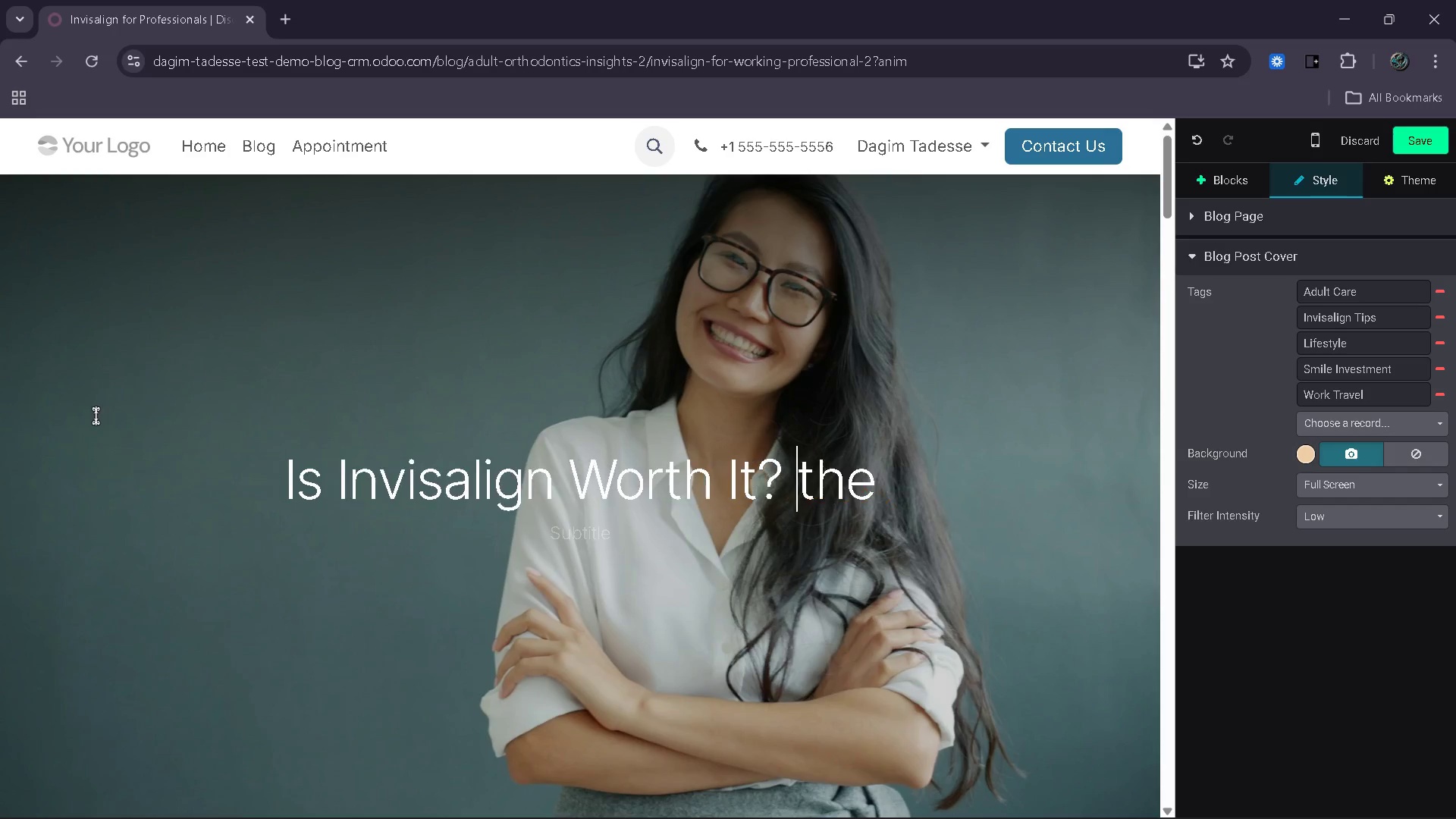 
key(Backspace)
 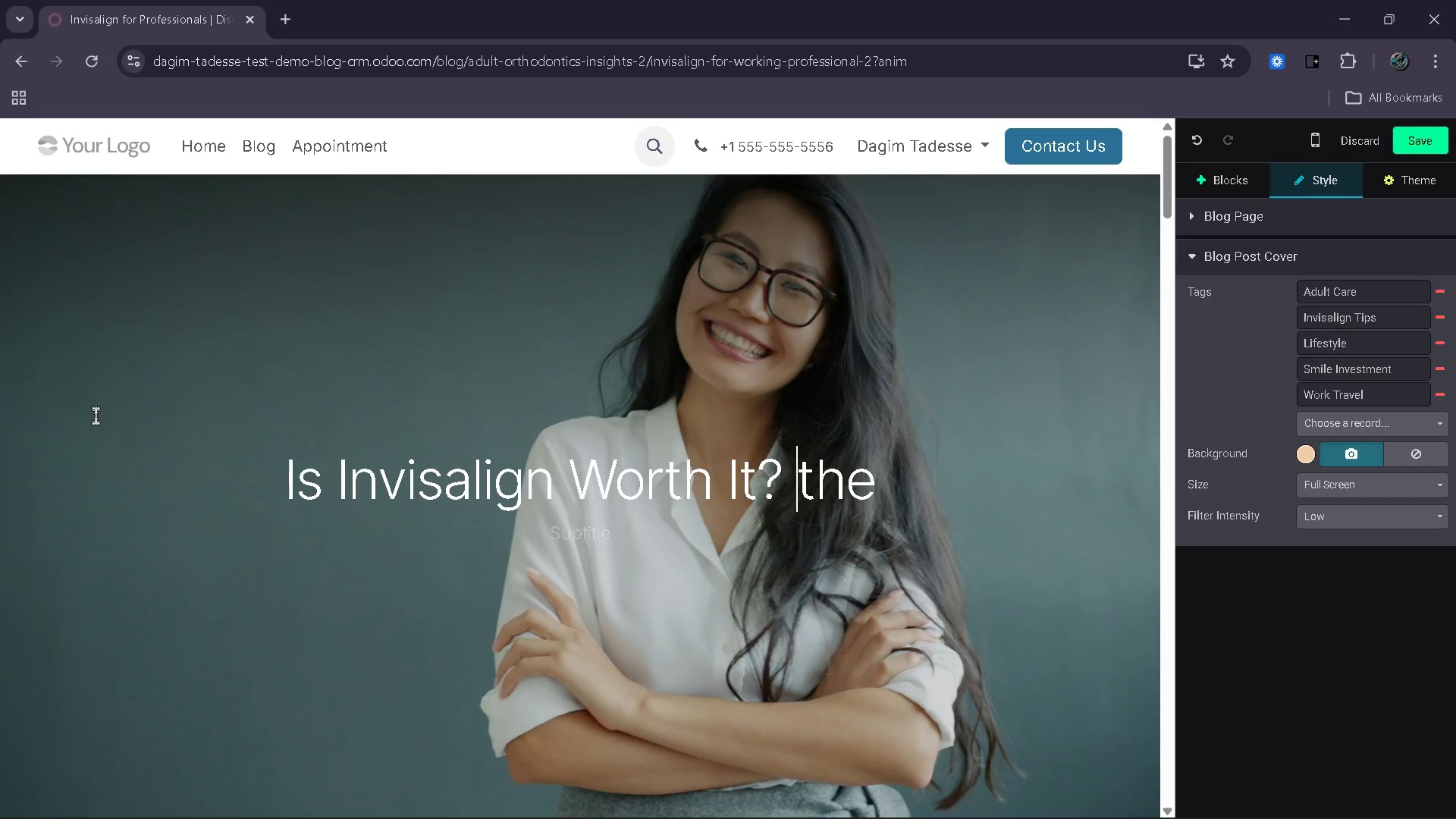 
key(ArrowRight)
 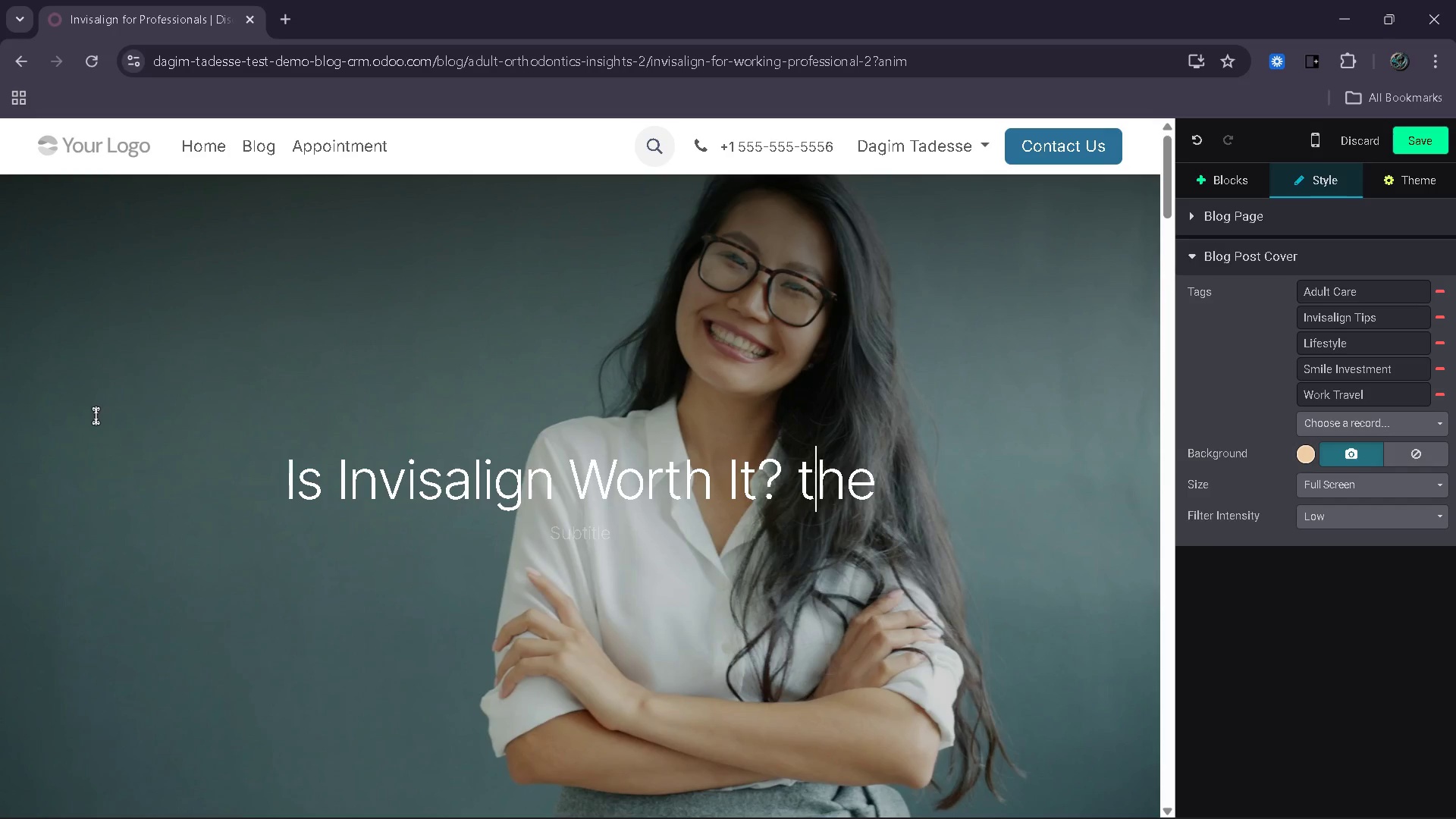 
key(ArrowRight)
 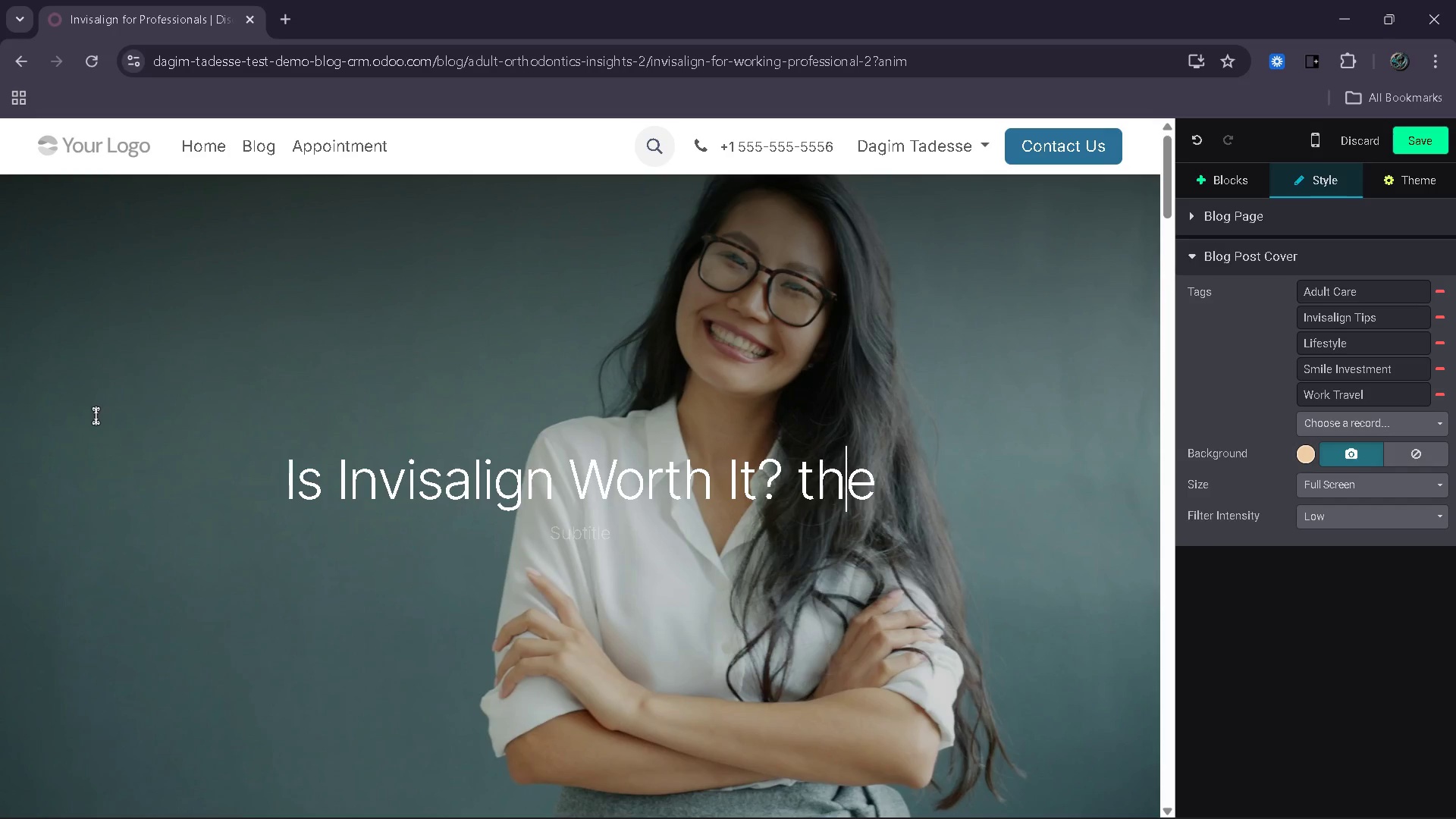 
key(ArrowRight)
 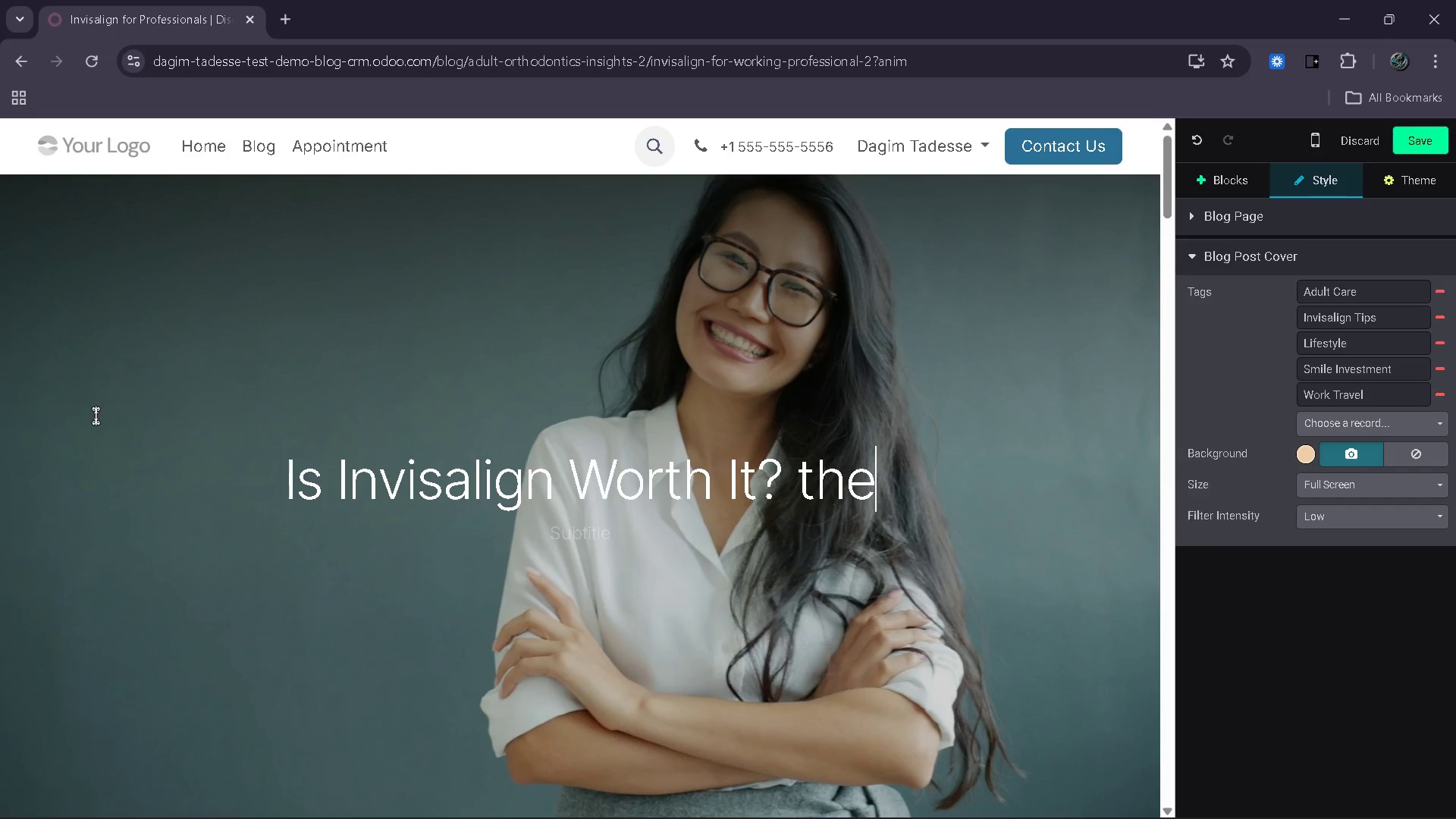 
key(ArrowRight)
 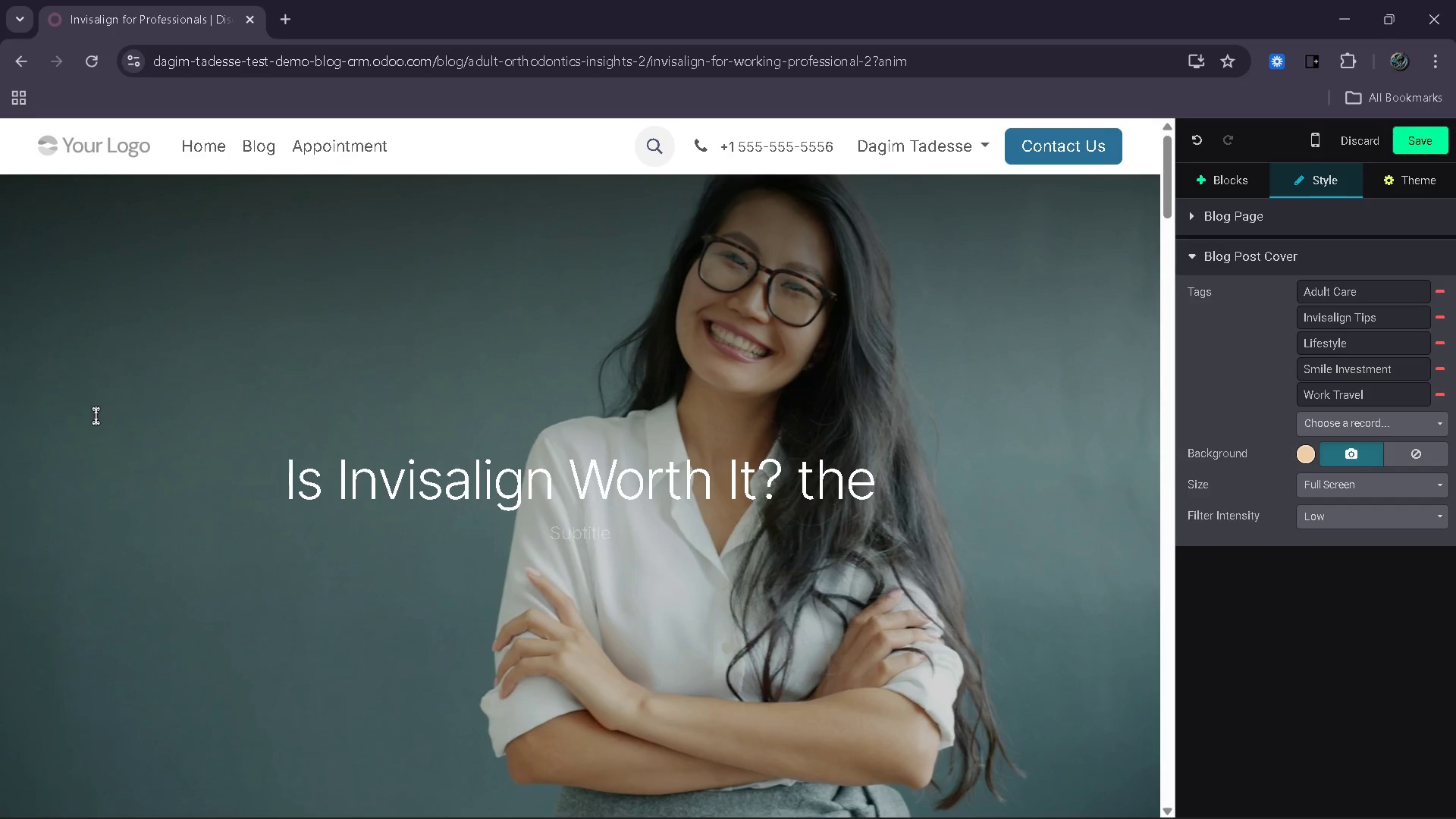 
key(ArrowLeft)
 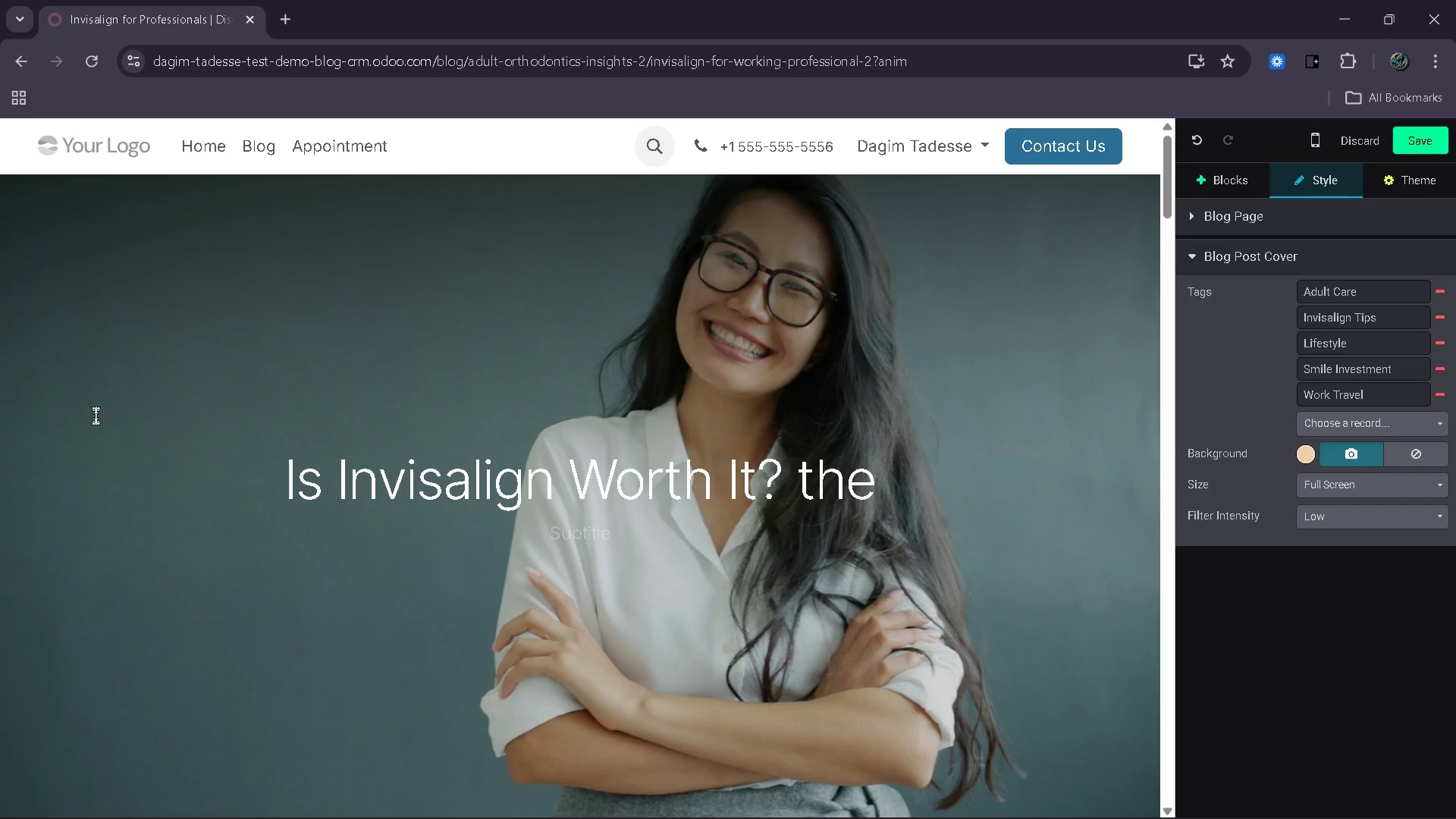 
type( Long -Term Vaue)
 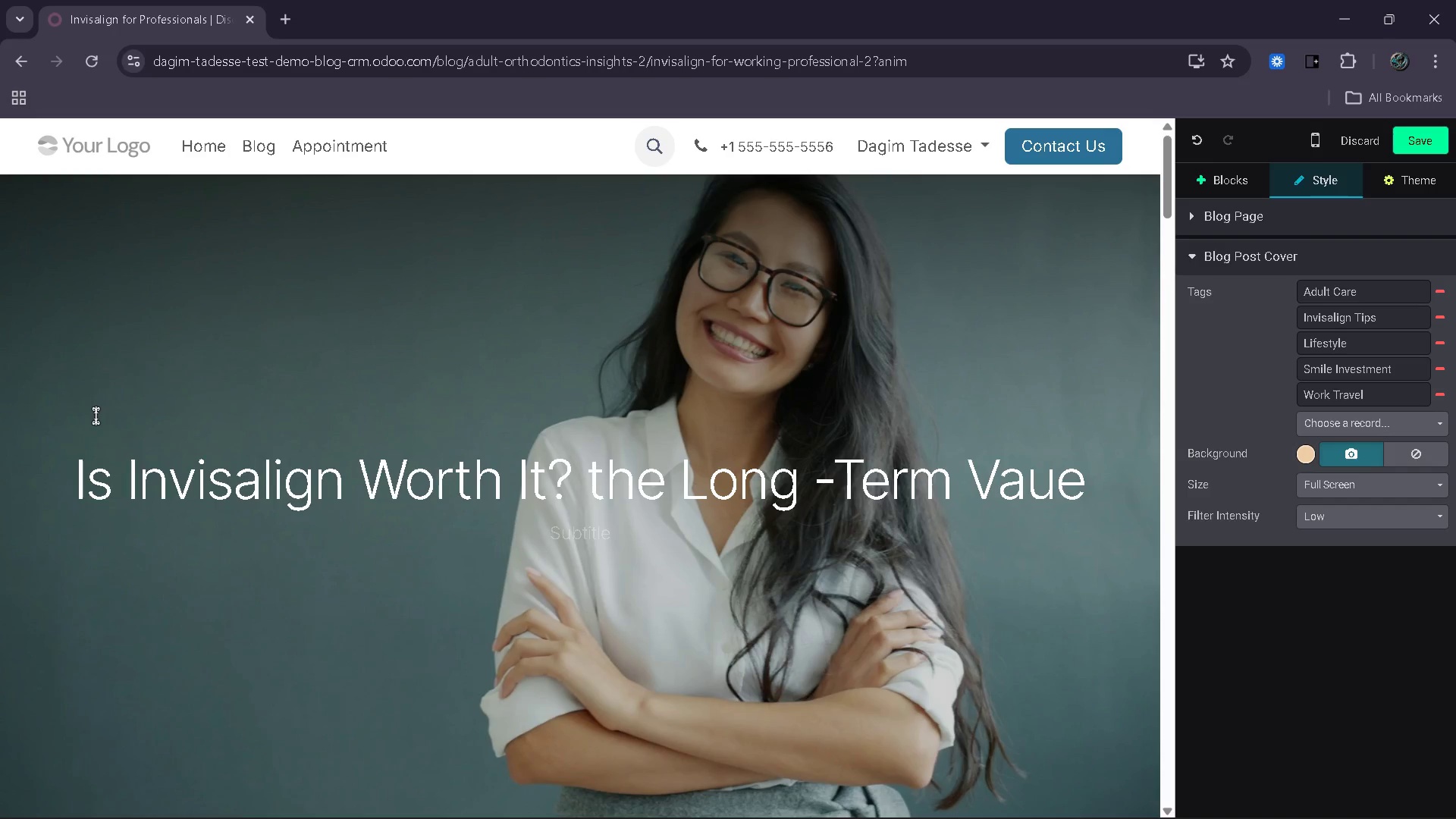 
key(ArrowLeft)
 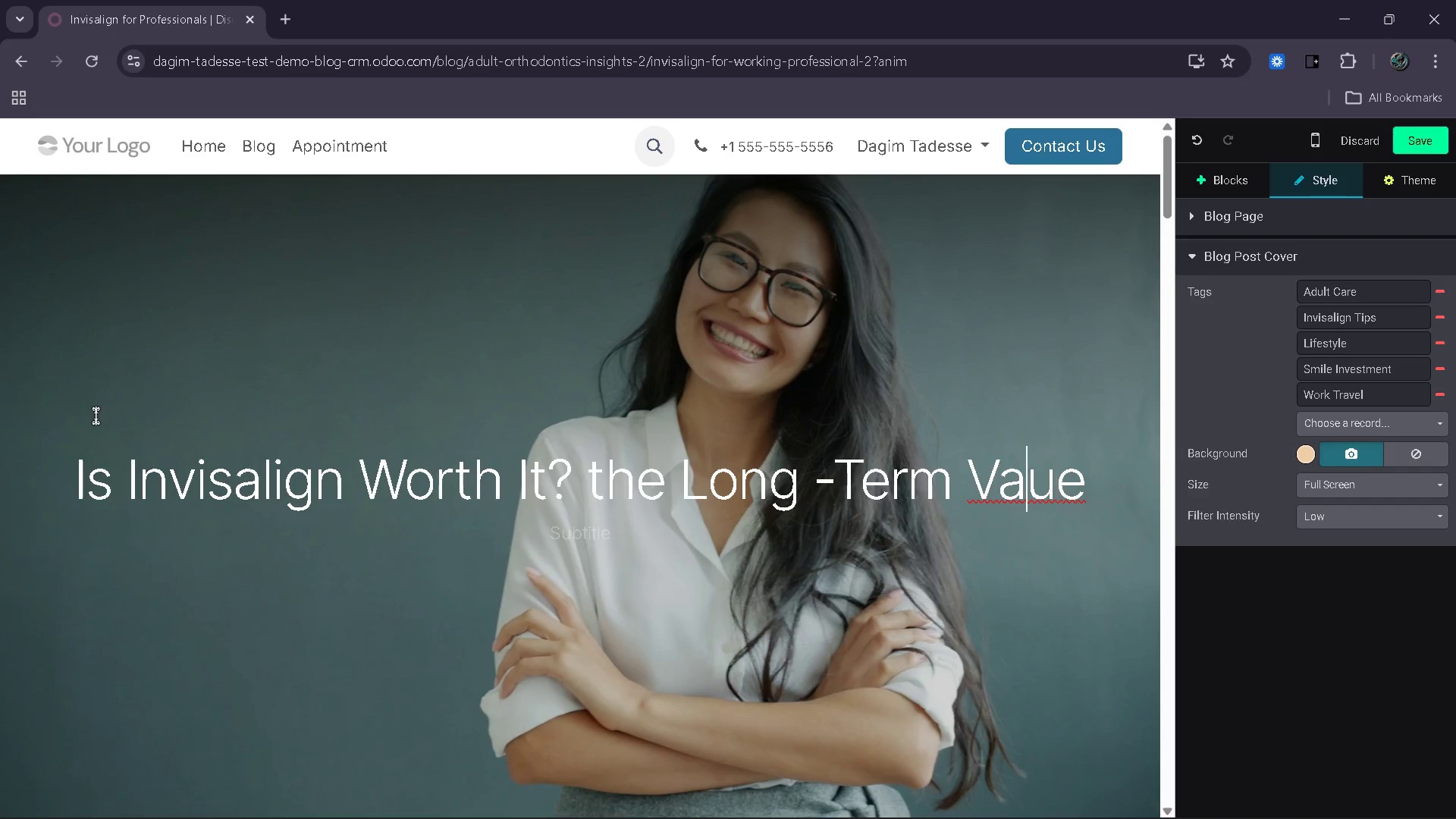 
key(ArrowLeft)
 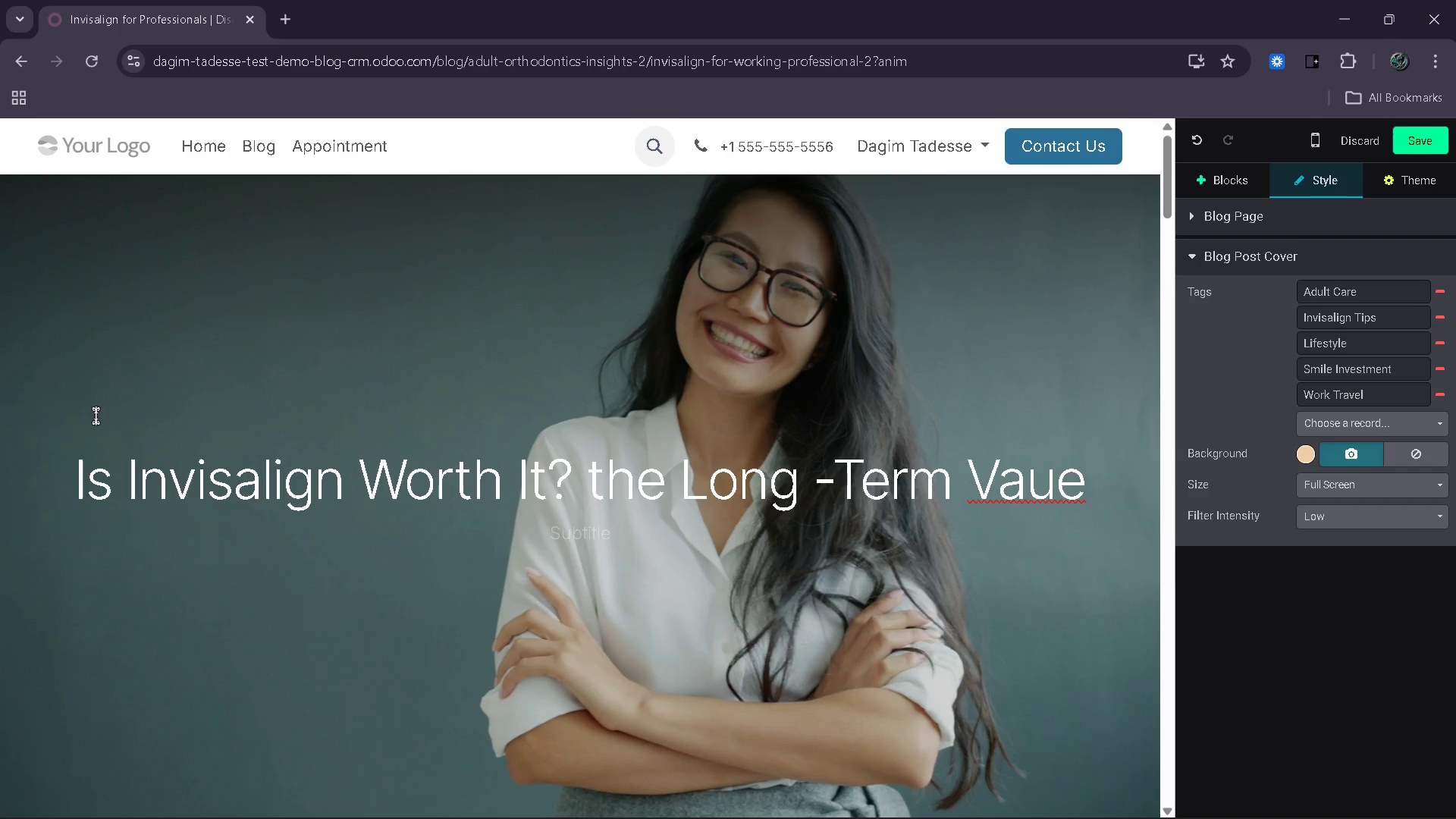 
key(L)
 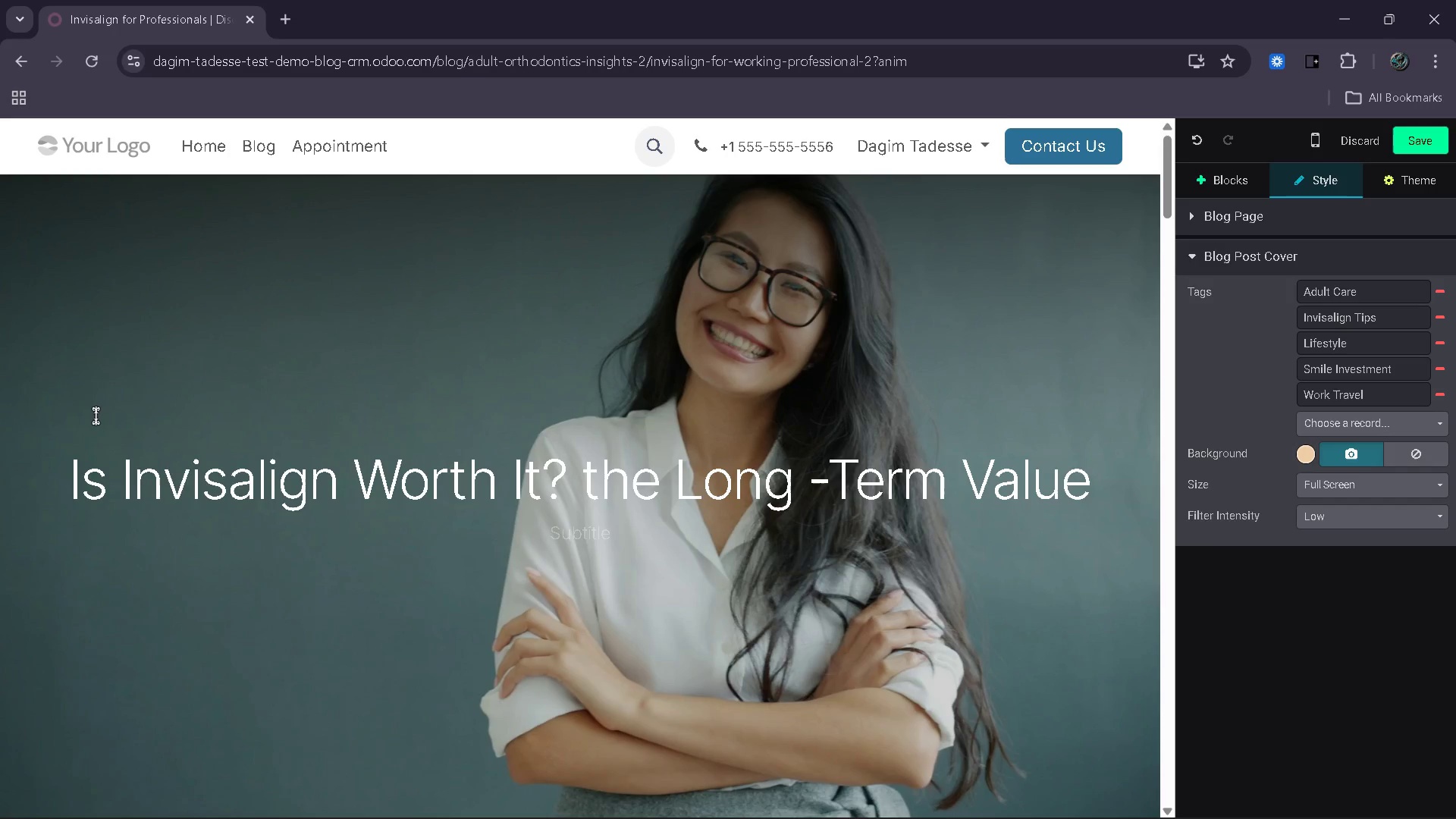 
wait(19.2)
 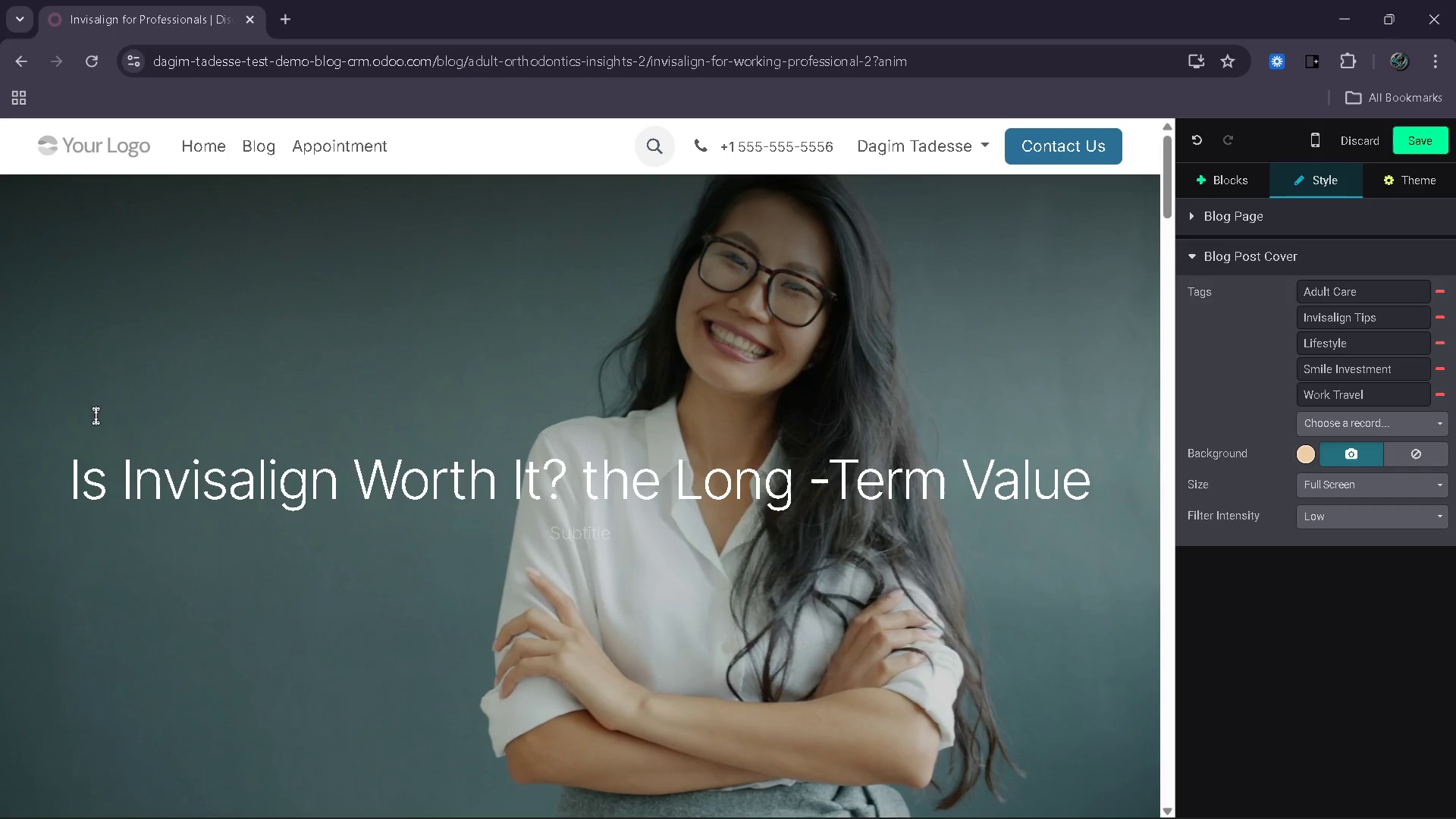 
left_click([1101, 368])
 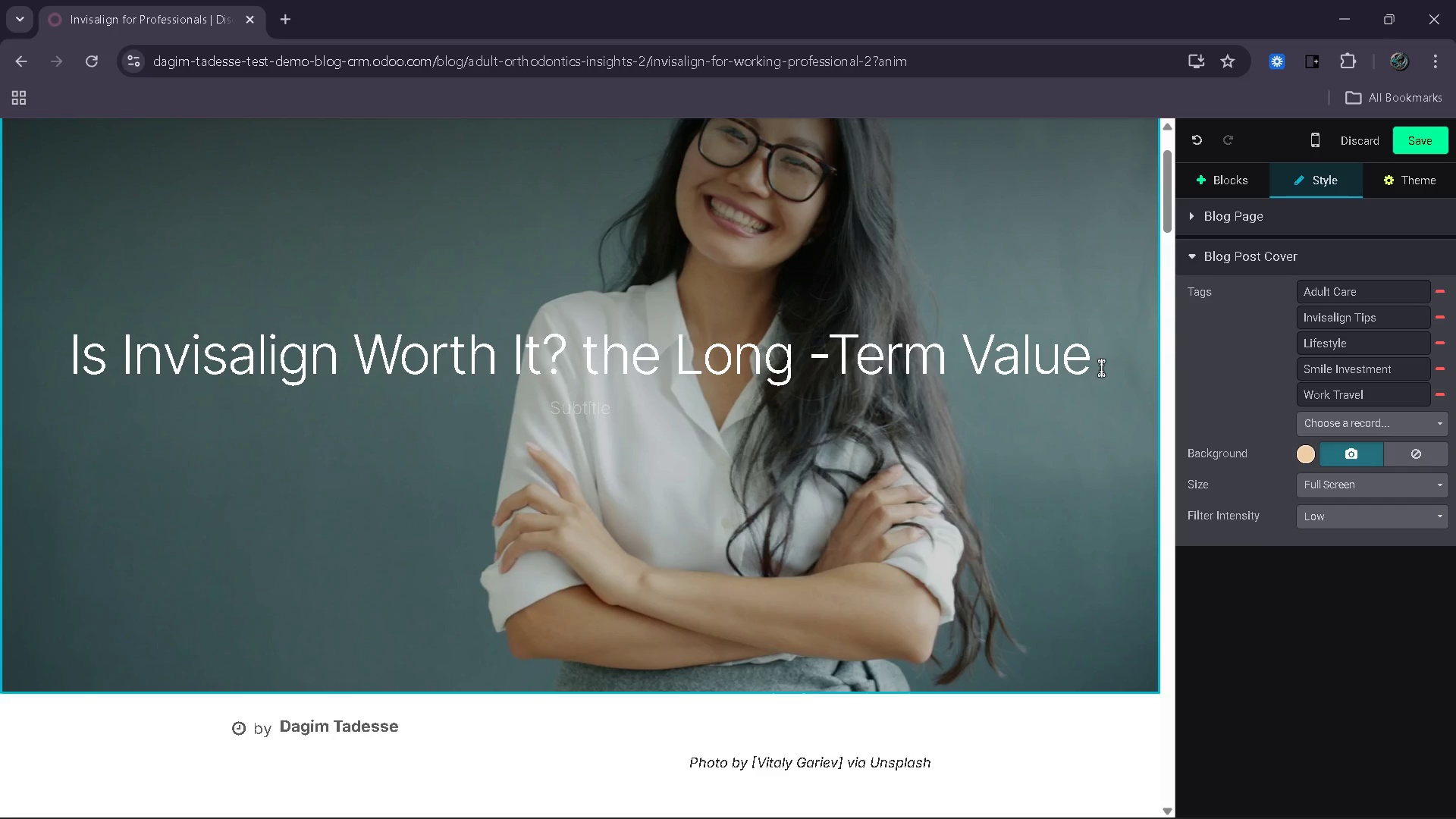 
type( of a hea)
key(Backspace)
key(Backspace)
key(Backspace)
type(Health Smile)
 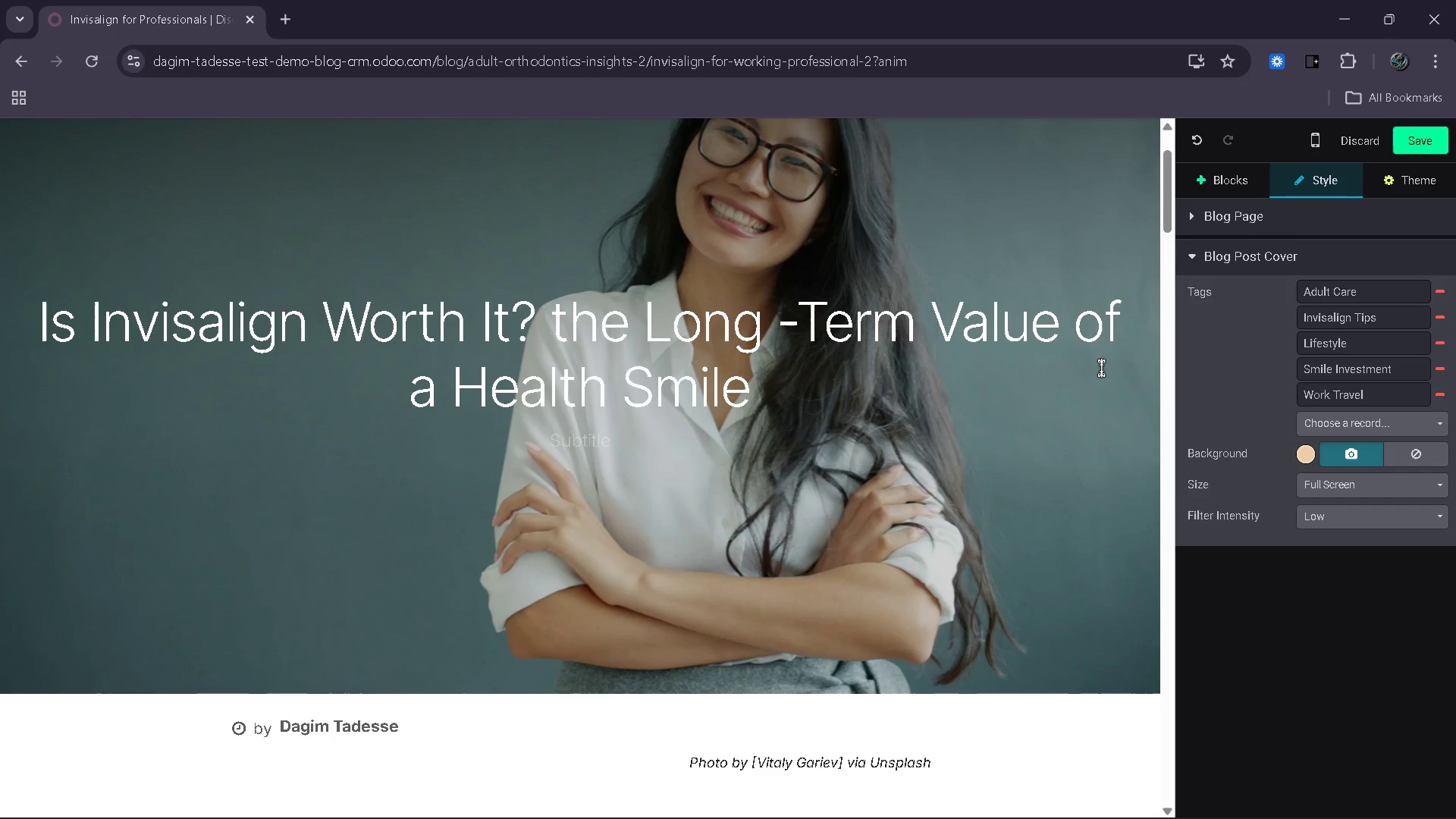 
wait(12.78)
 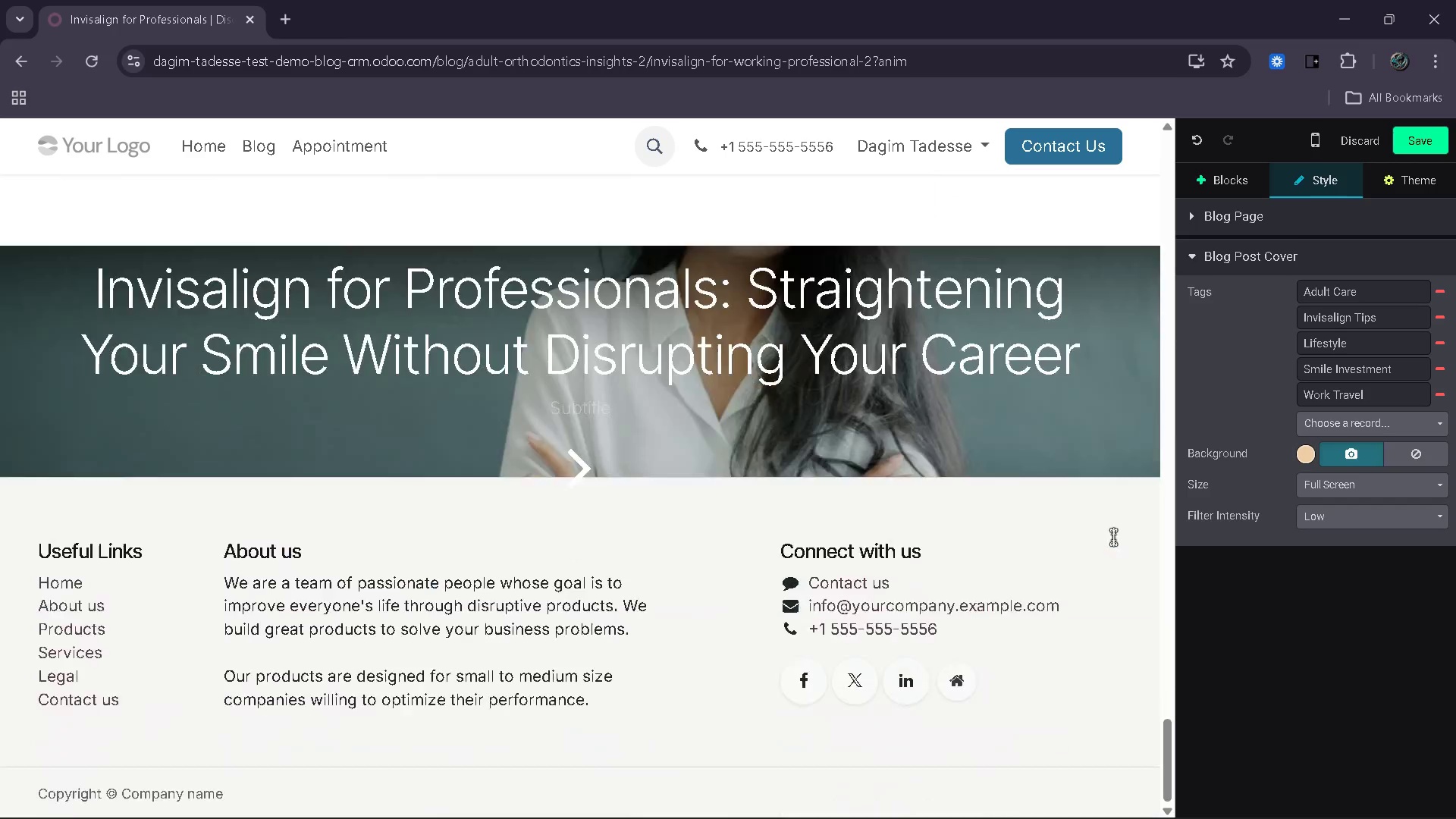 
scroll: coordinate [1086, 495], scroll_direction: down, amount: 1.0
 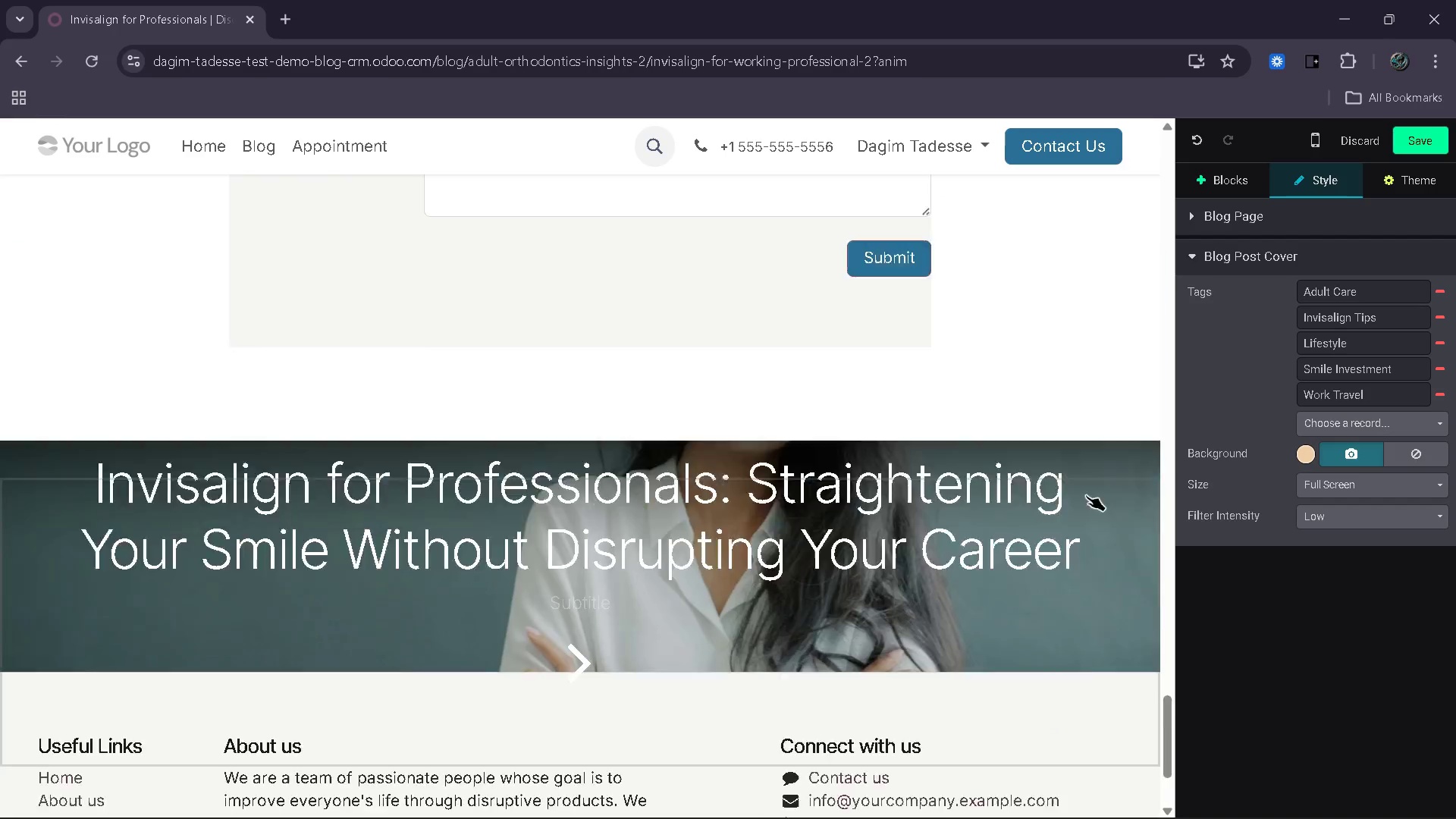 
scroll: coordinate [1084, 529], scroll_direction: up, amount: 57.0
 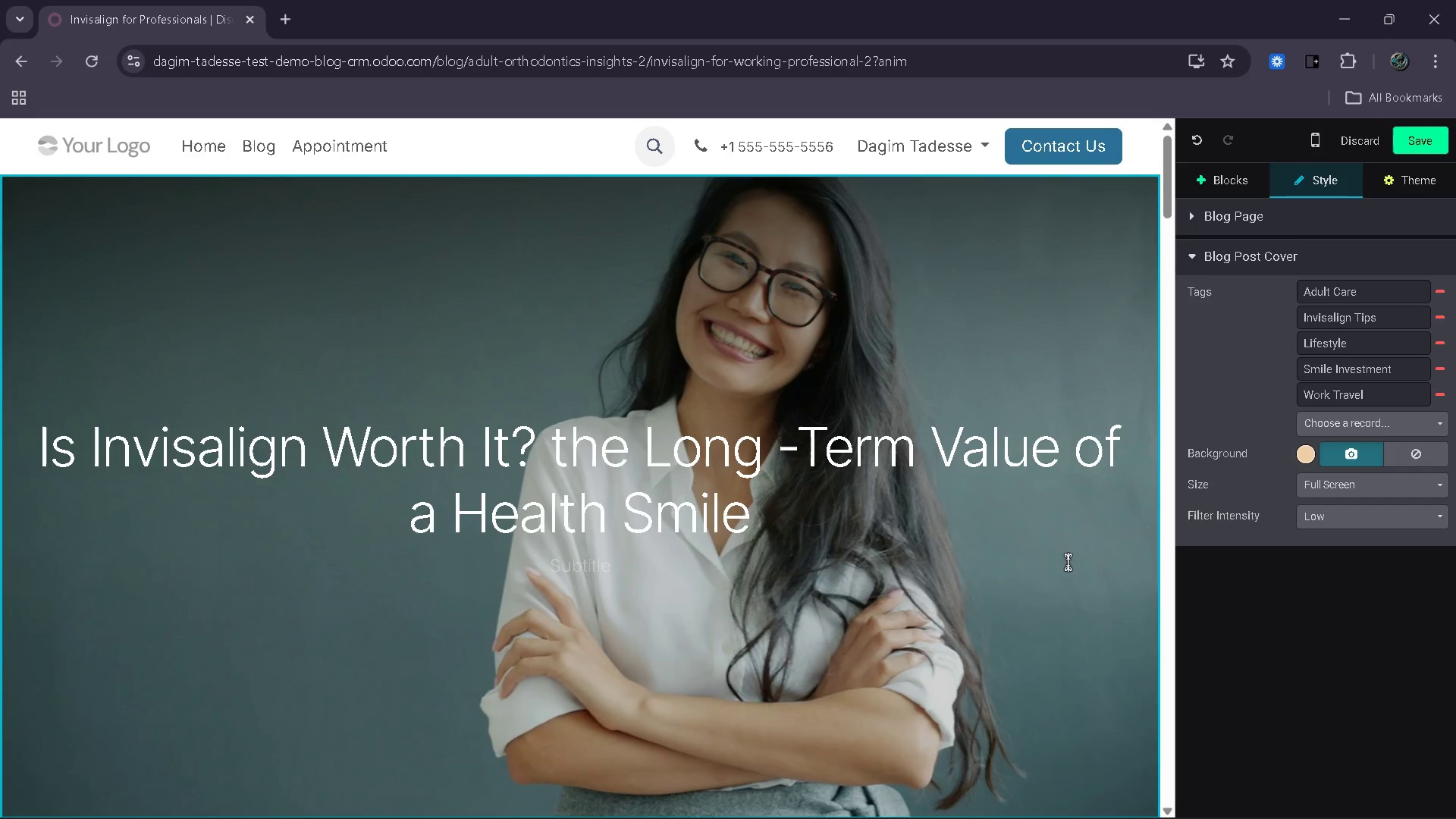 
left_click([1068, 565])
 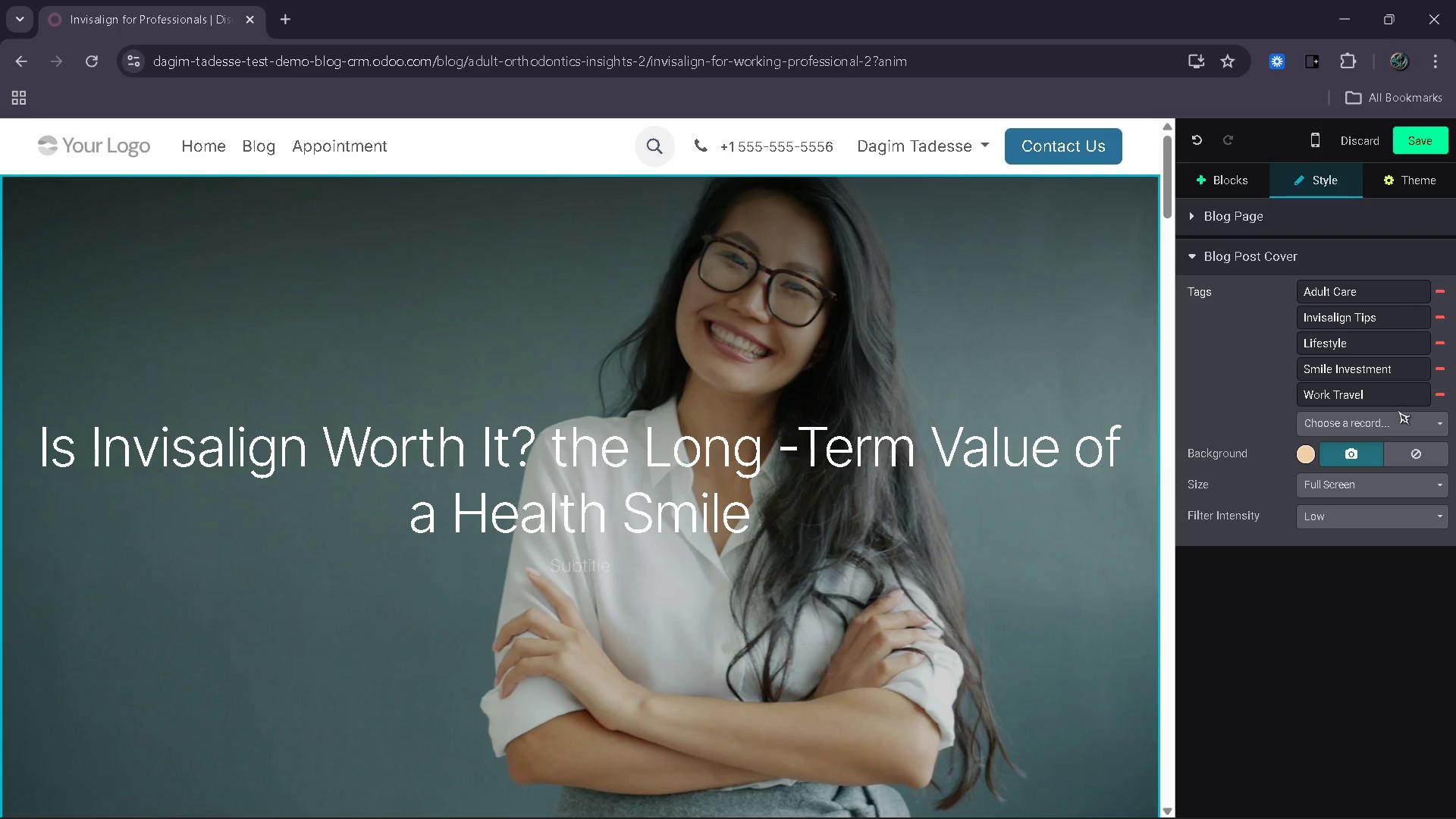 
wait(7.66)
 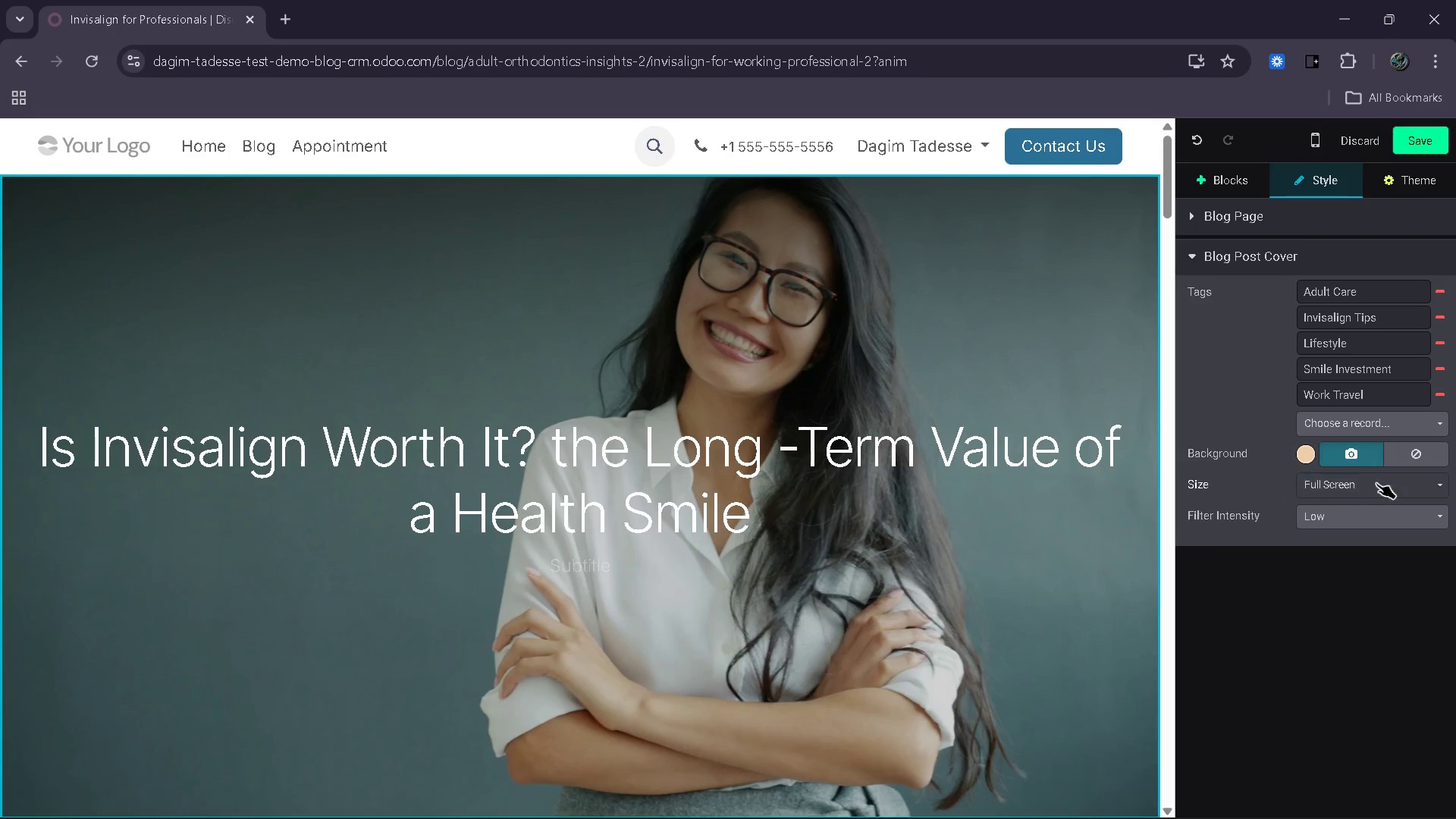 
left_click([1438, 388])
 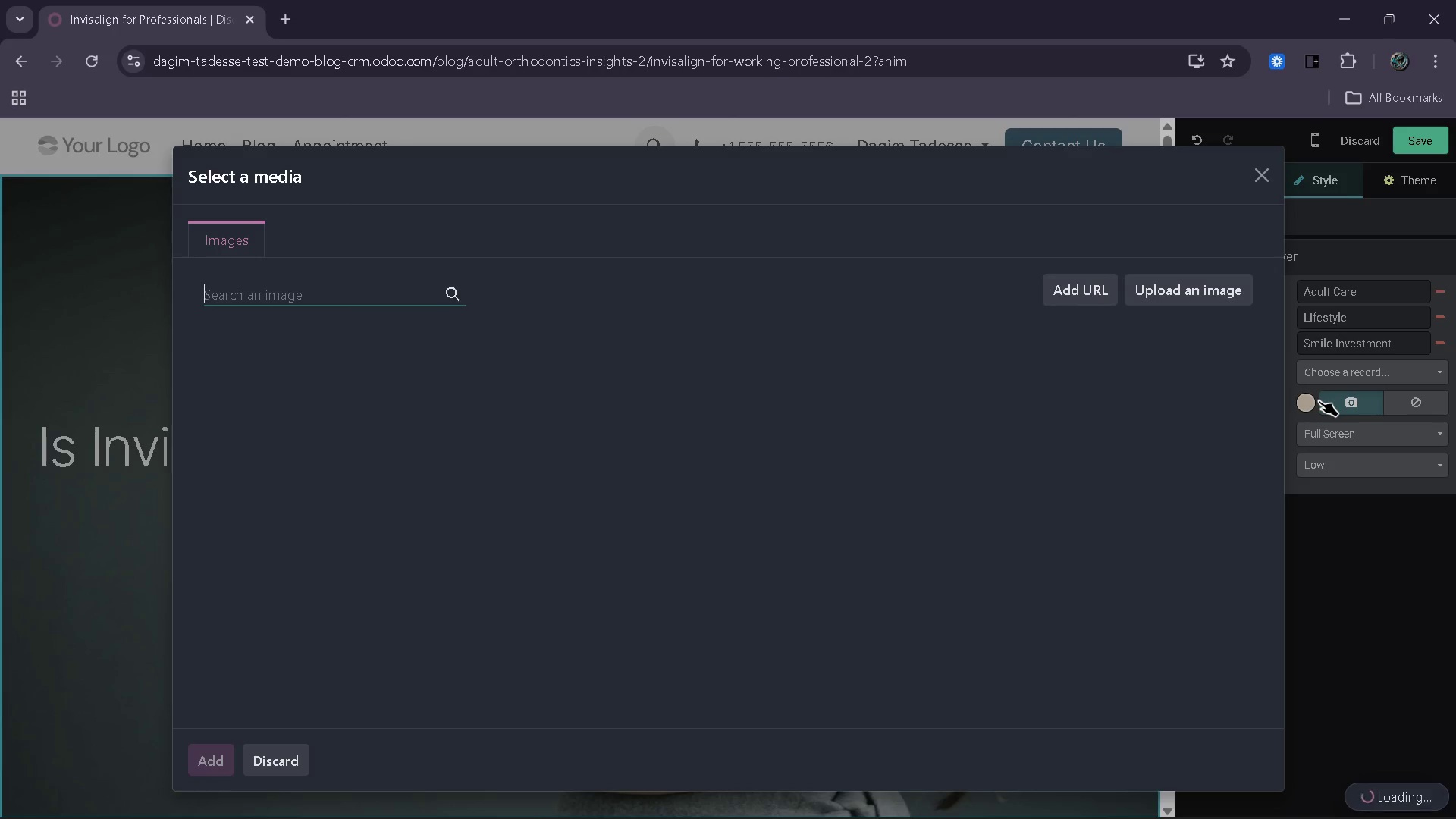 
wait(14.44)
 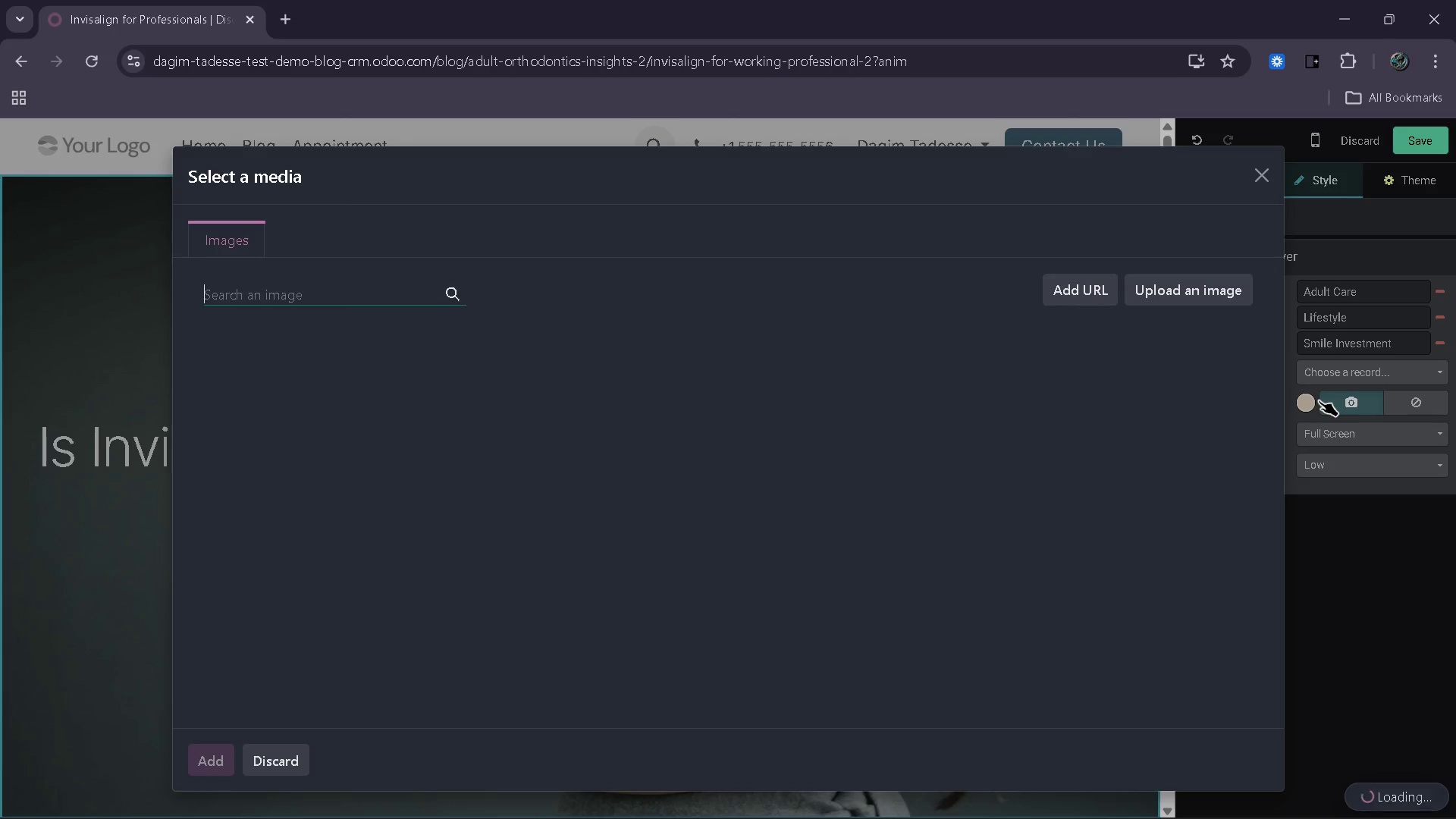 
type(confidentr)
key(Backspace)
type( adlt  )
key(Backspace)
type(professional smilg)
 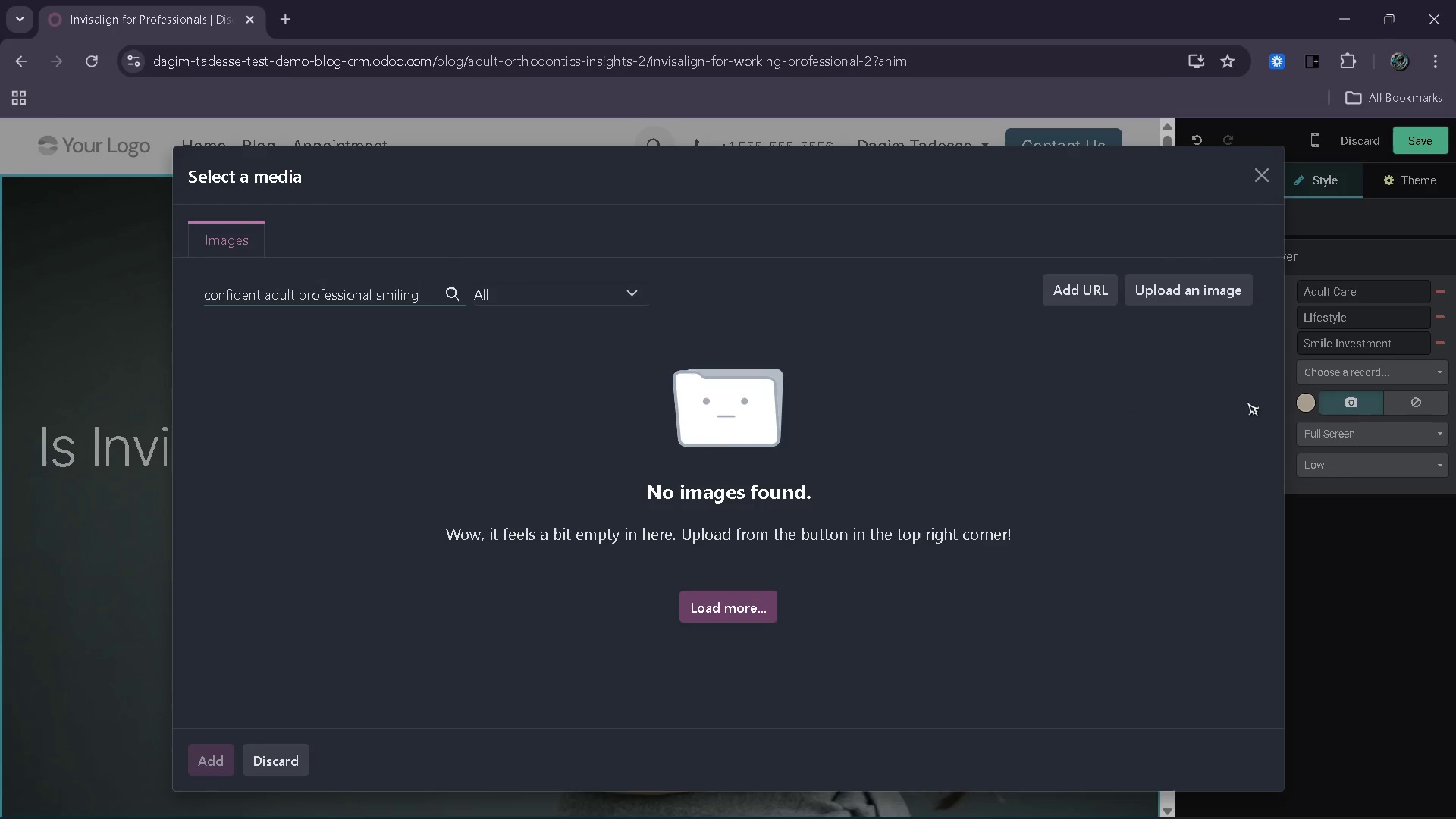 
hold_key(key=U, duration=0.31)
 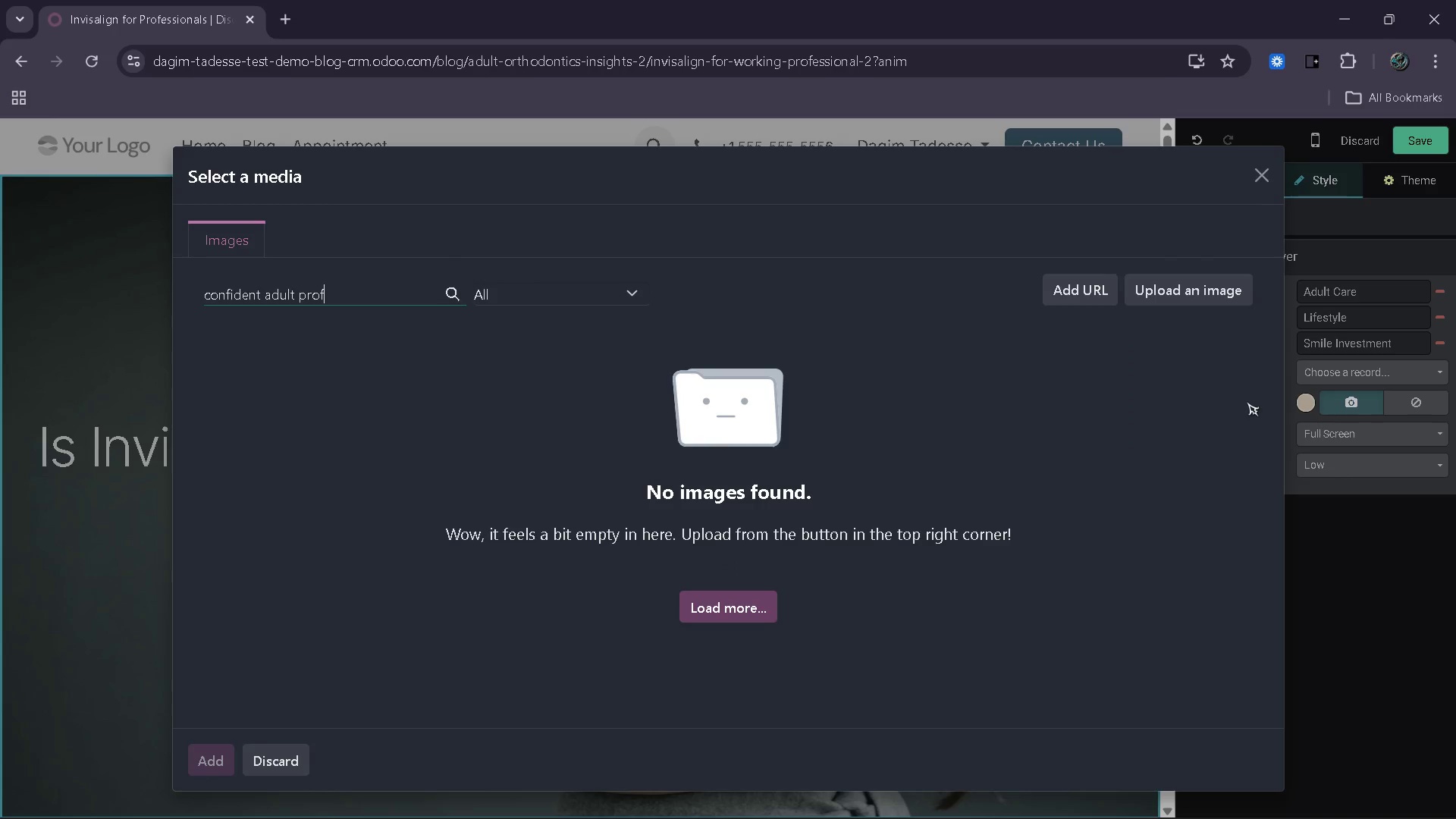 
hold_key(key=N, duration=0.31)
 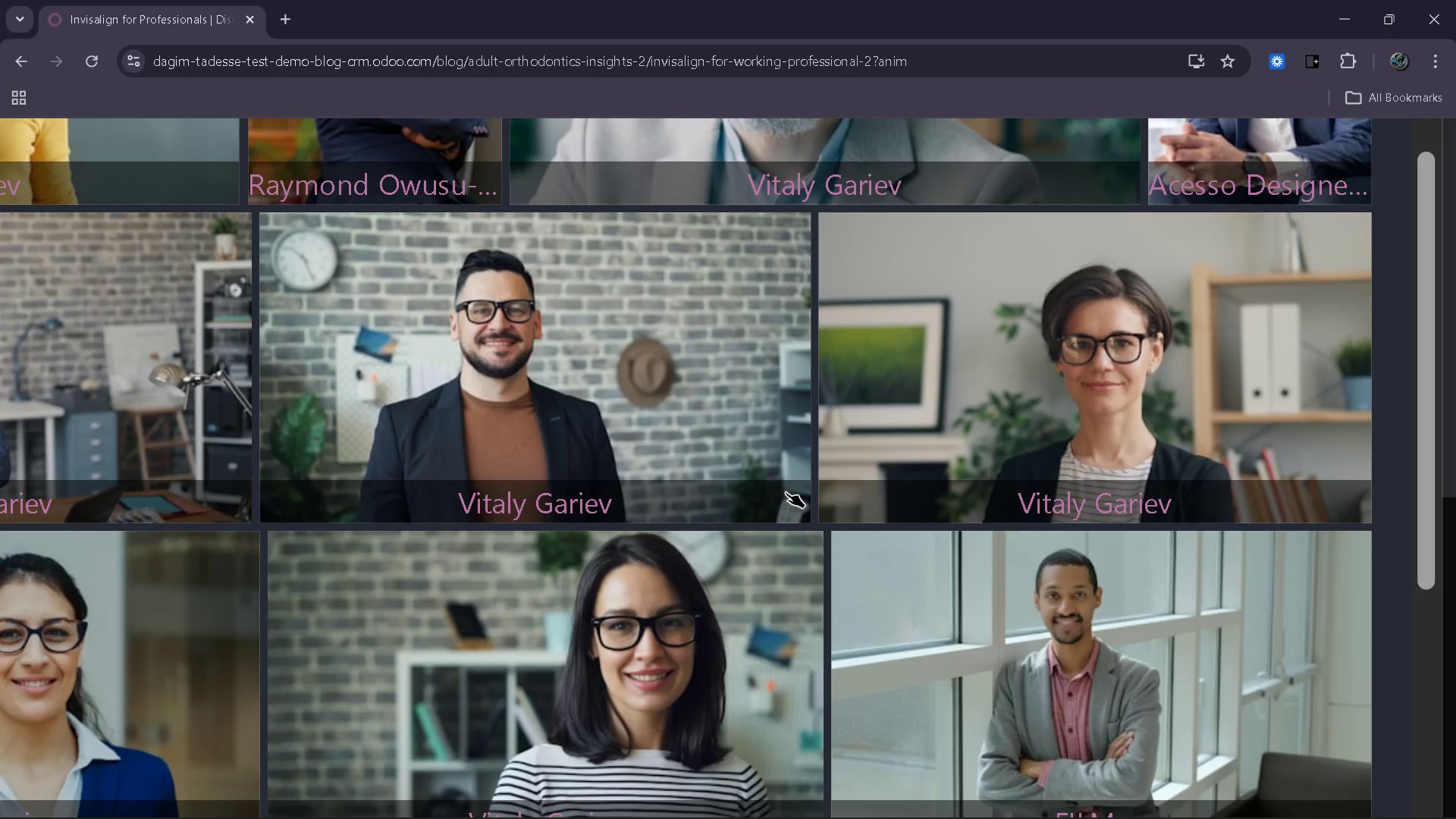 
wait(38.7)
 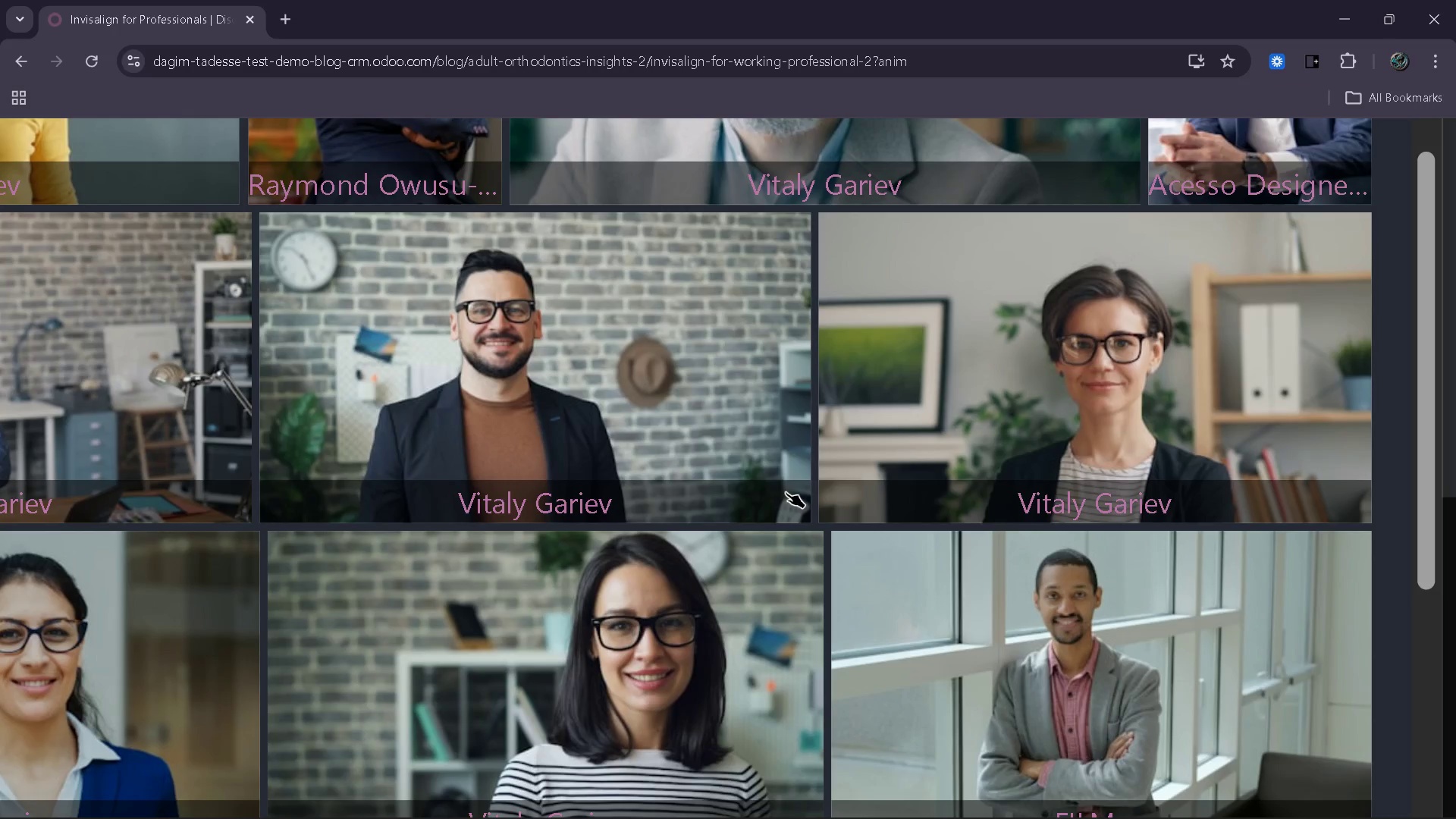 
left_click([271, 388])
 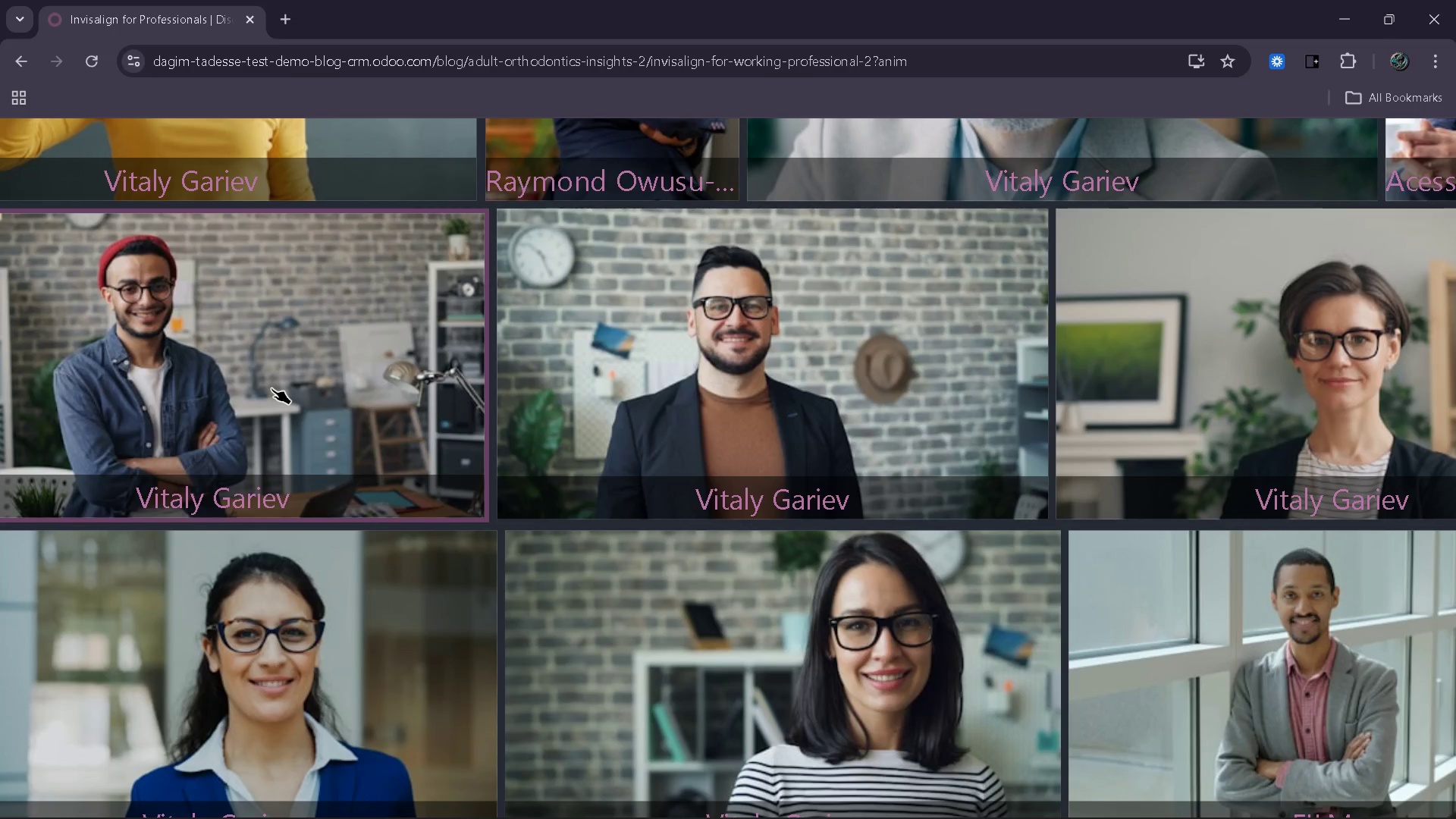 
left_click([271, 388])
 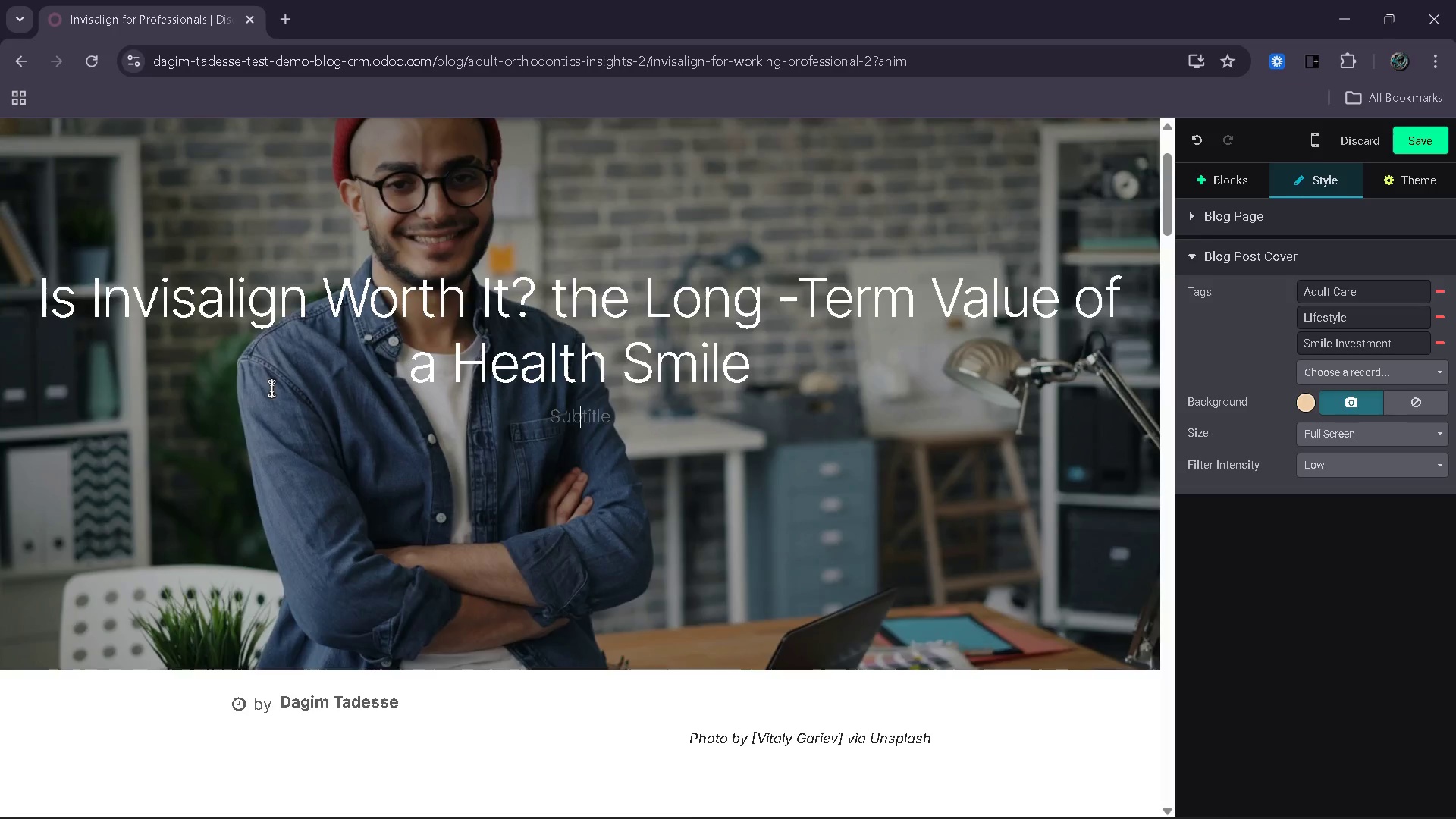 
wait(9.3)
 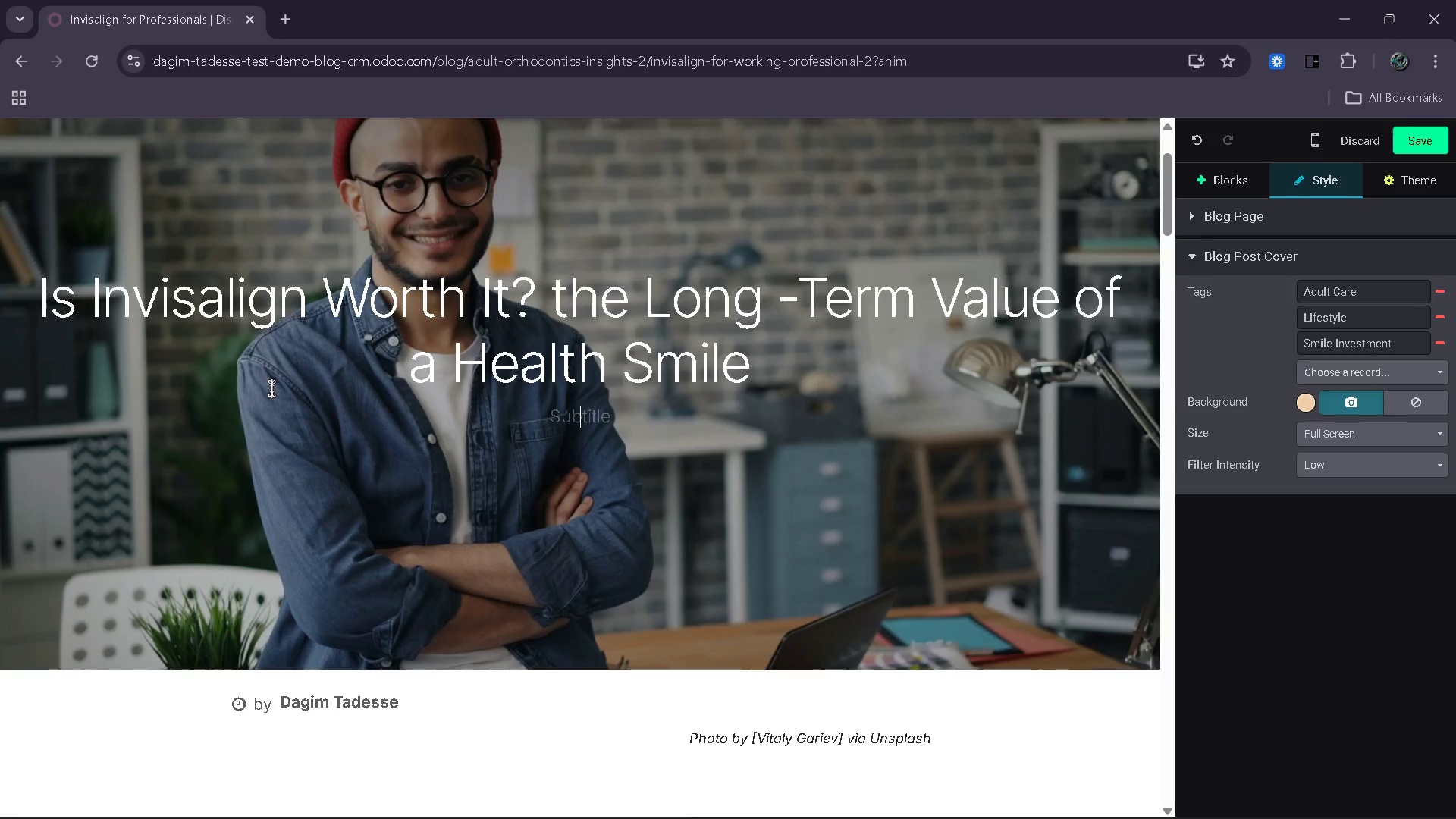 
double_click([681, 406])
 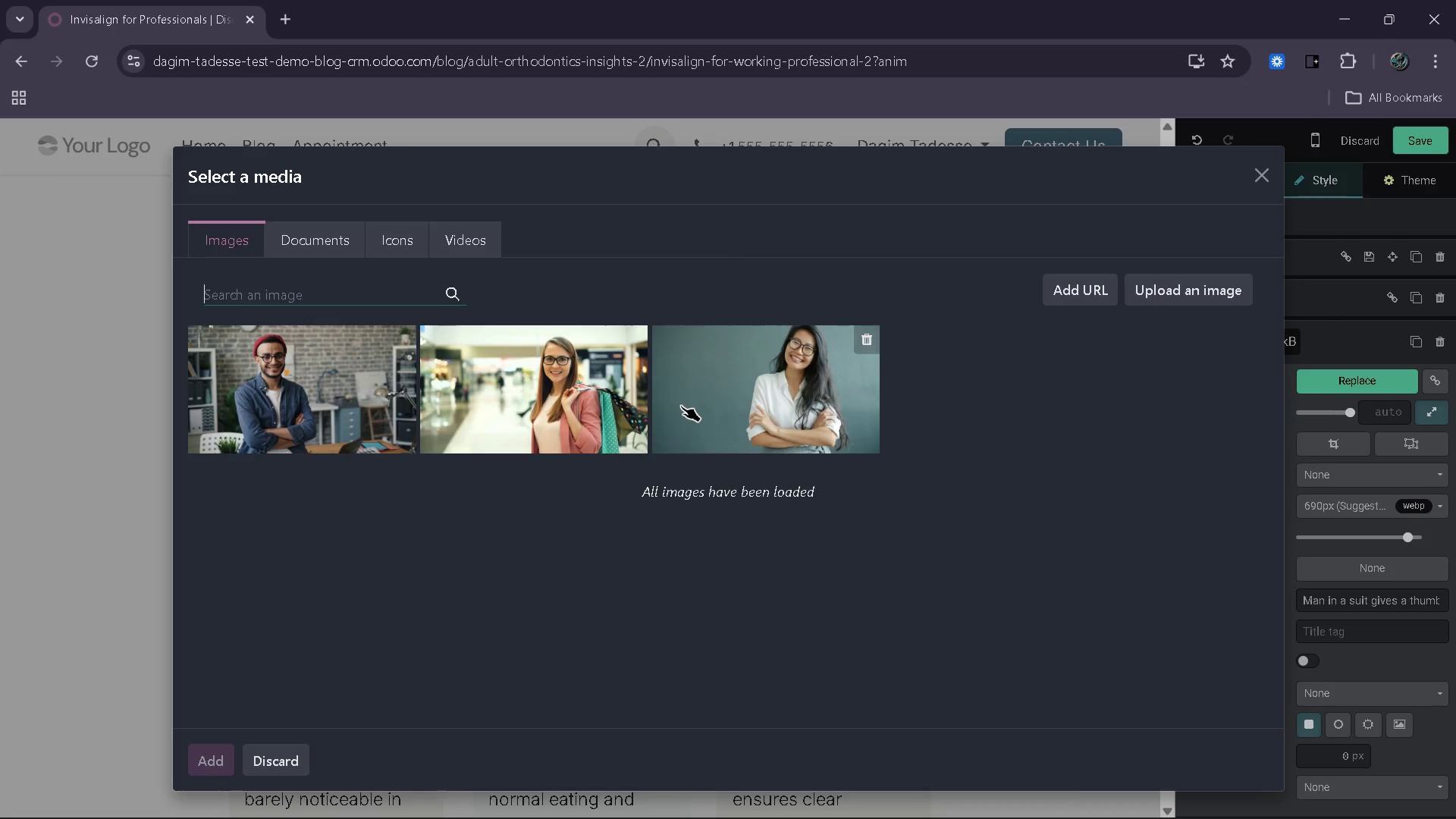 
wait(5.31)
 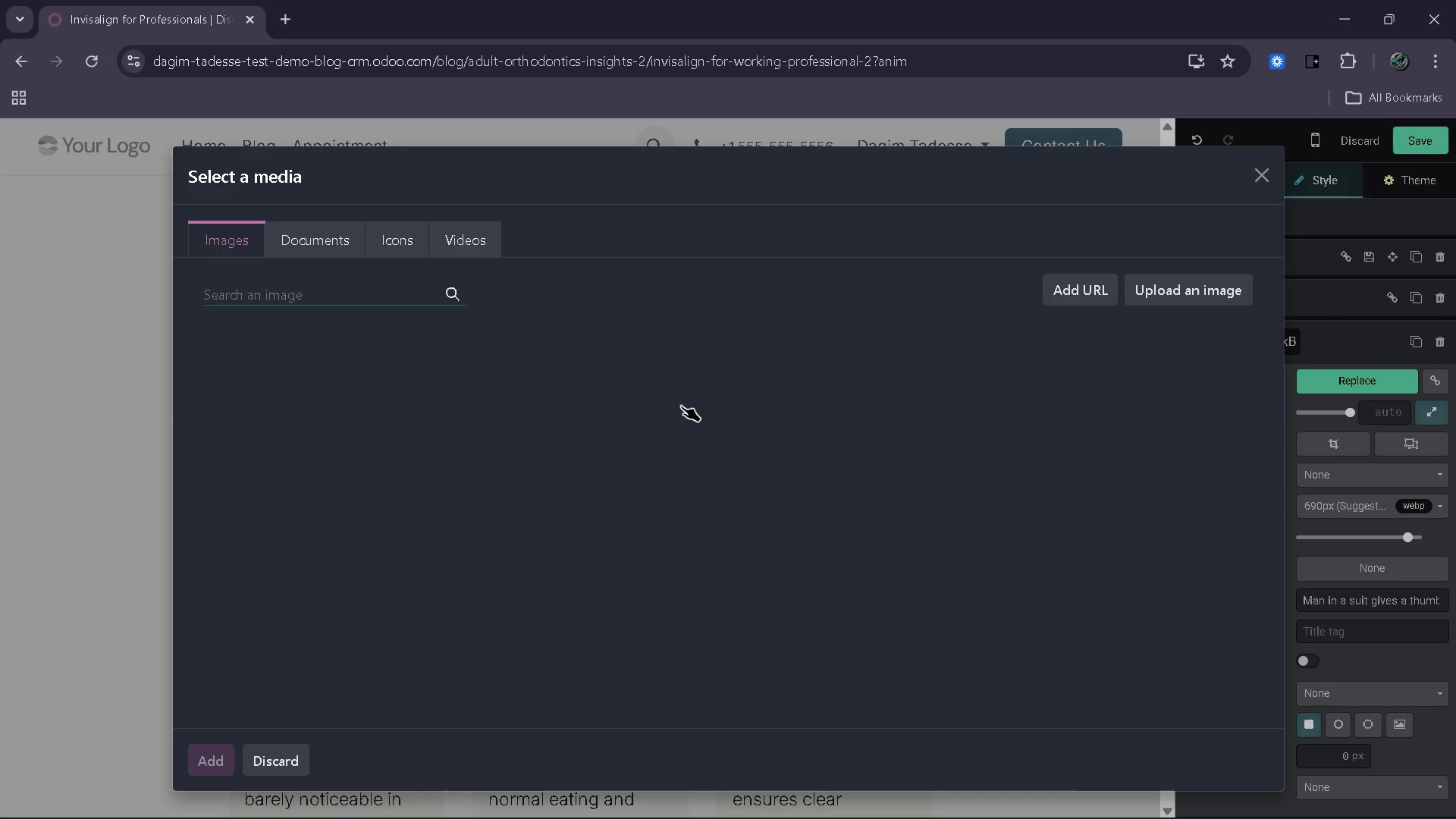 
left_click([365, 290])
 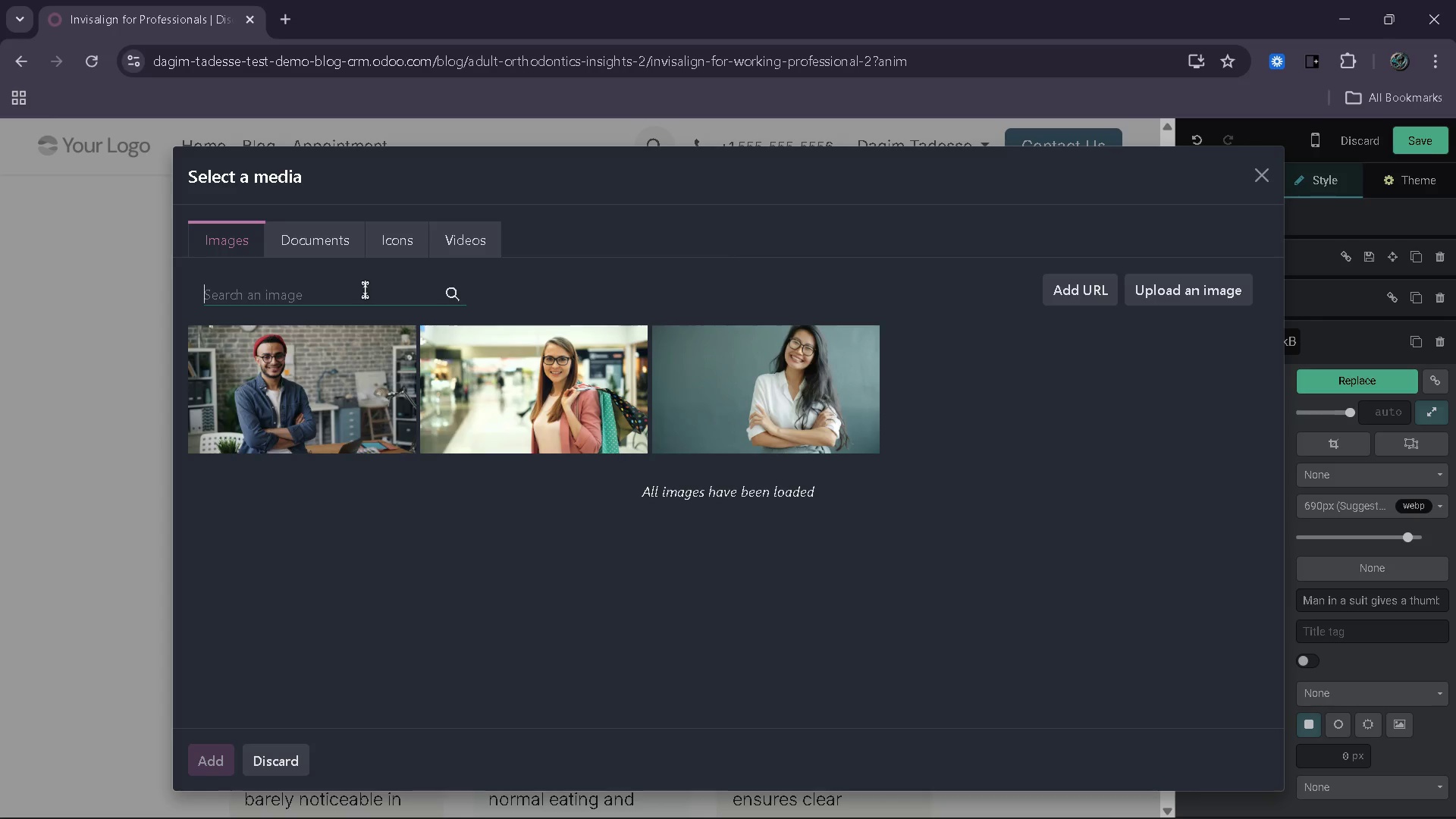 
type(smile after dentist aesr)
key(Backspace)
type(th)
key(Backspace)
key(Backspace)
key(Backspace)
key(Backspace)
key(Backspace)
key(Backspace)
 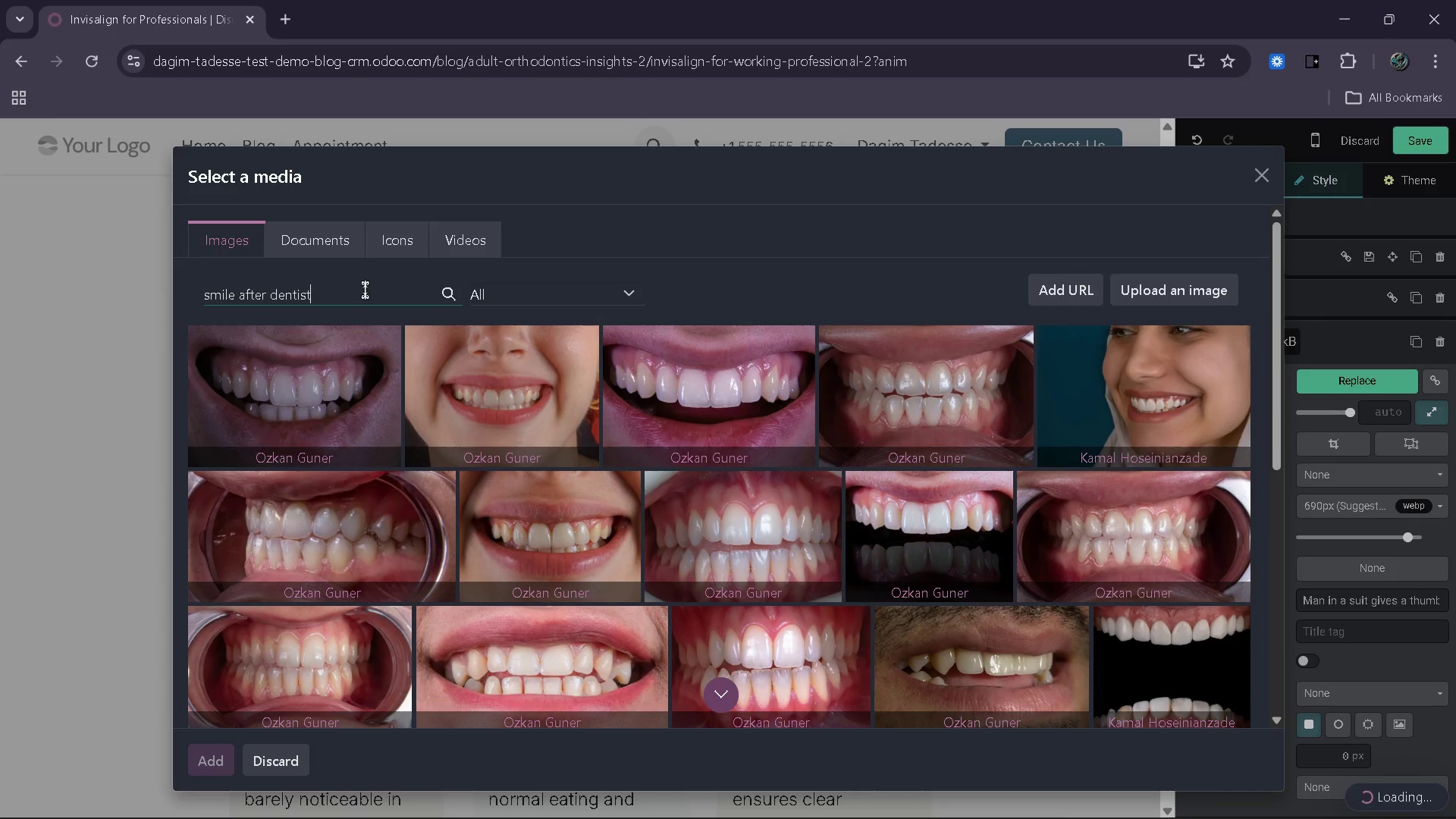 
key(Backspace)
key(Backspace)
key(Backspace)
type(al)
 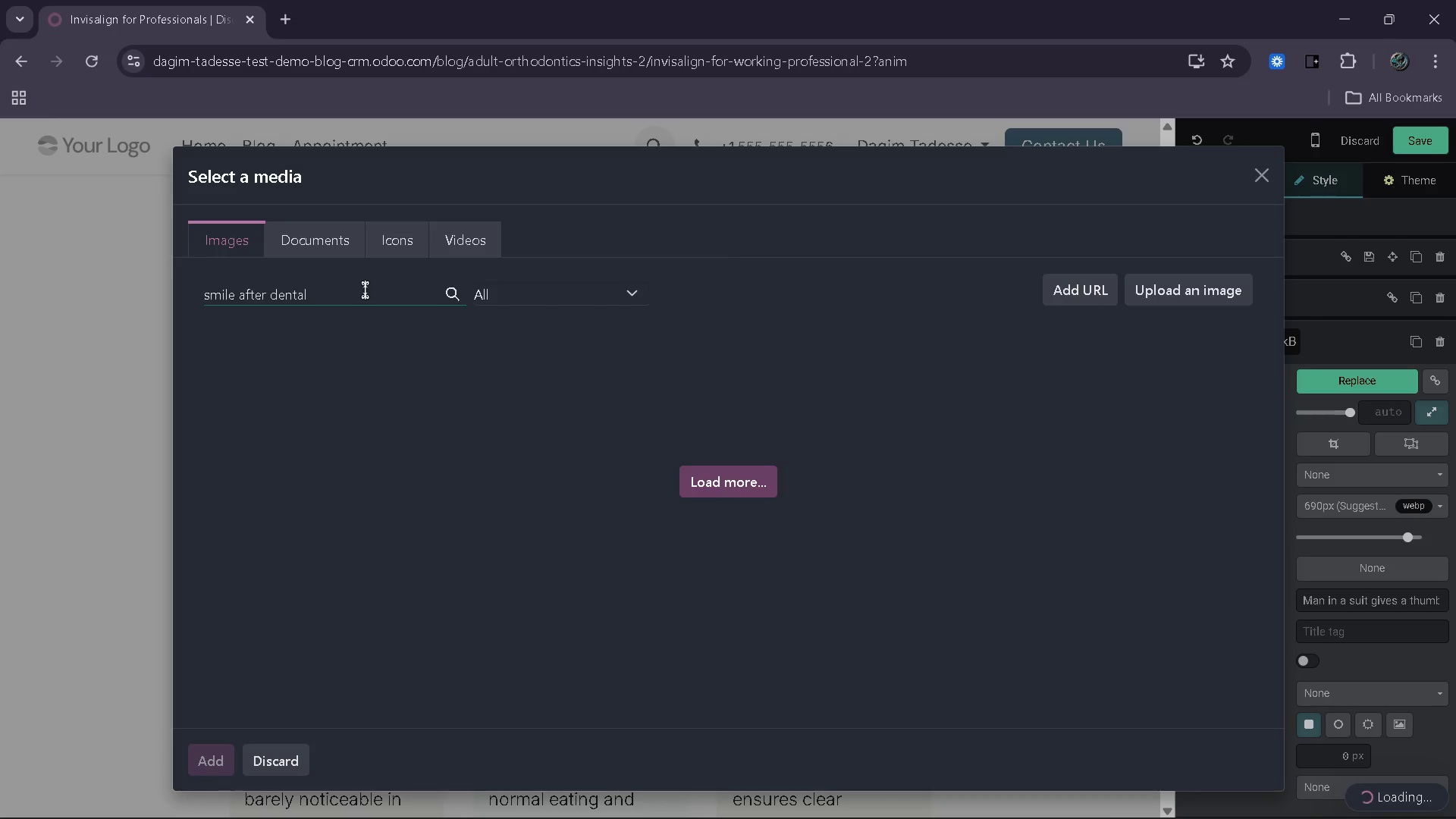 
hold_key(key=ArrowLeft, duration=0.97)
 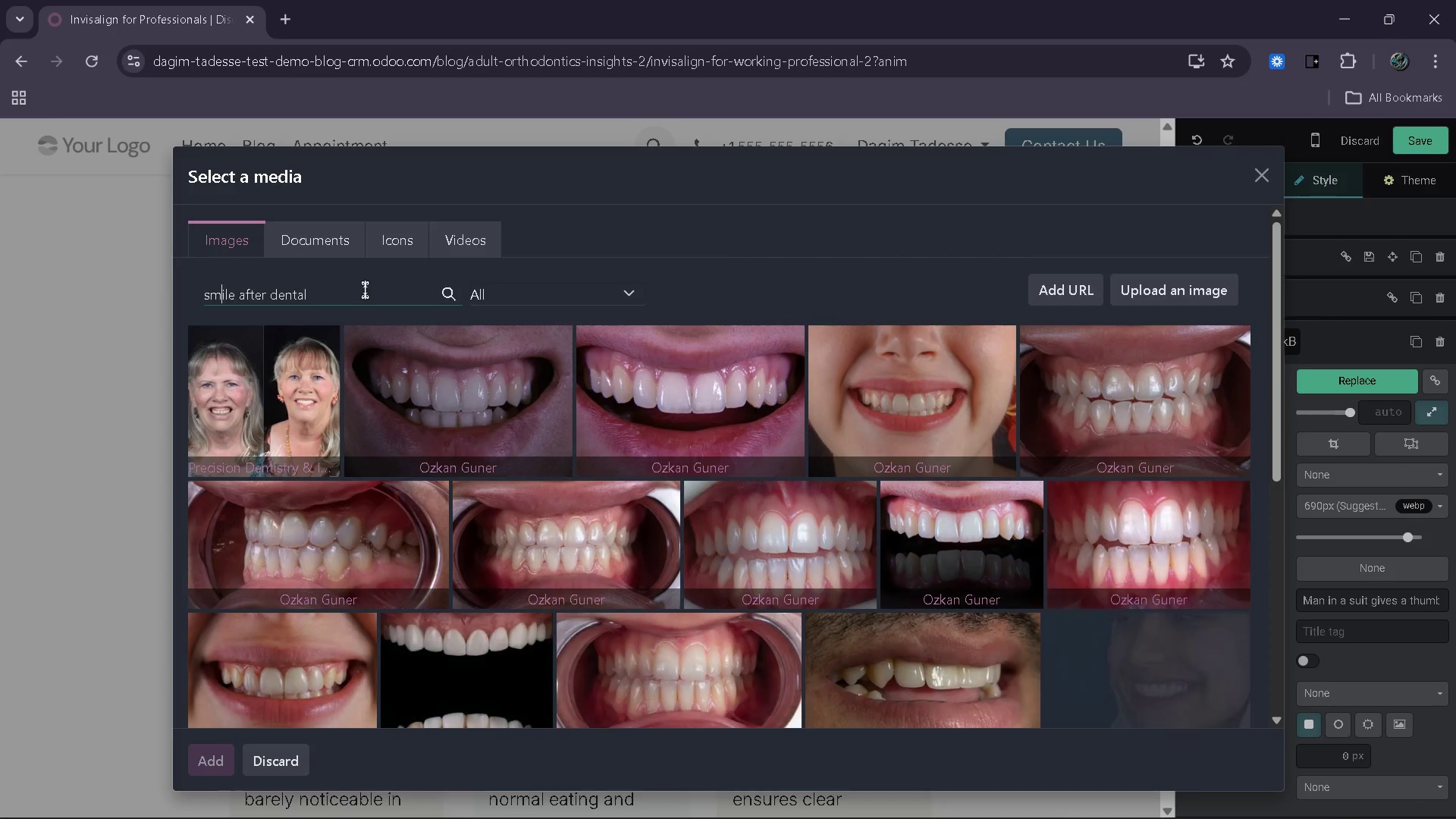 
key(ArrowLeft)
 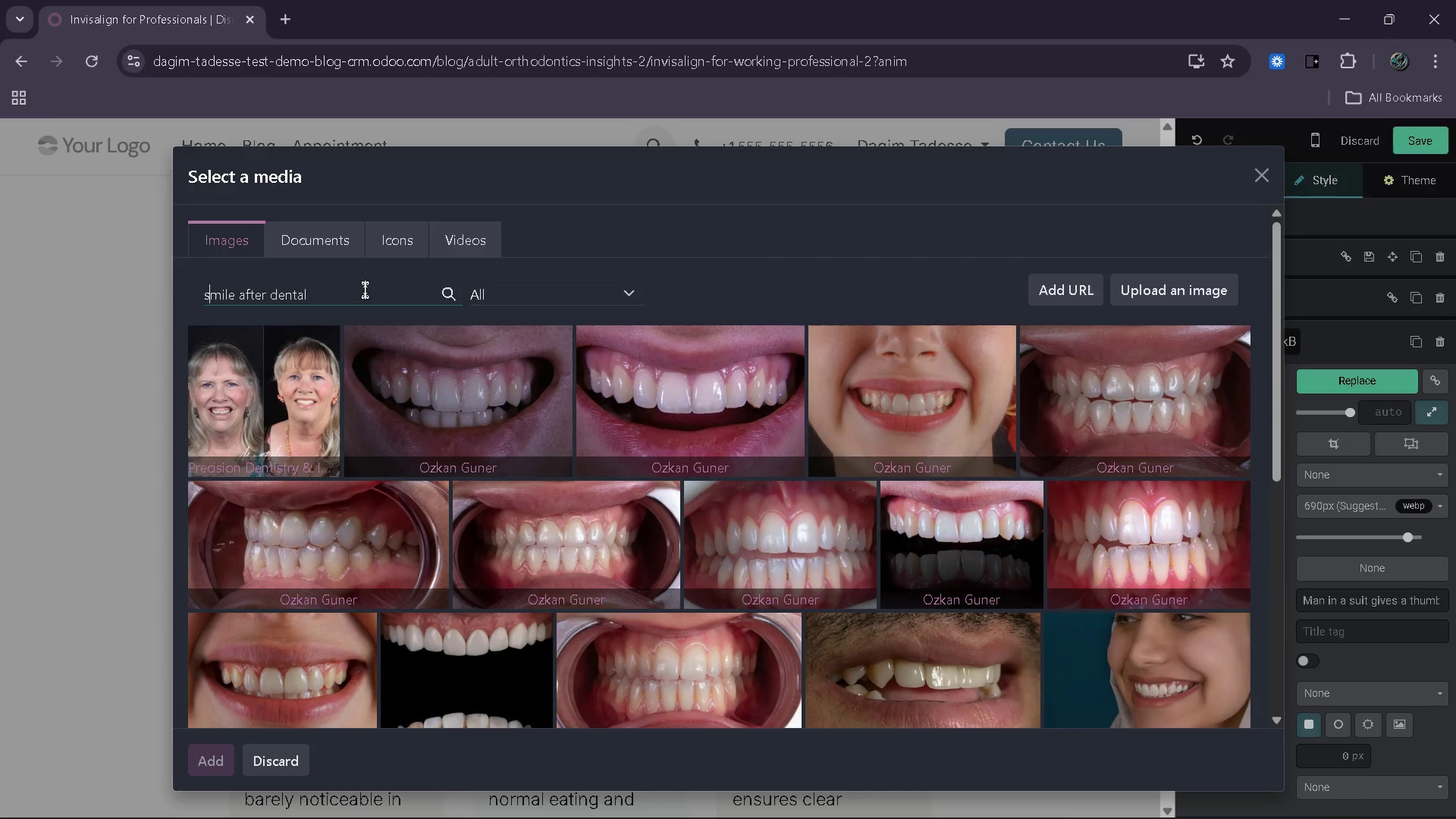 
key(ArrowLeft)
 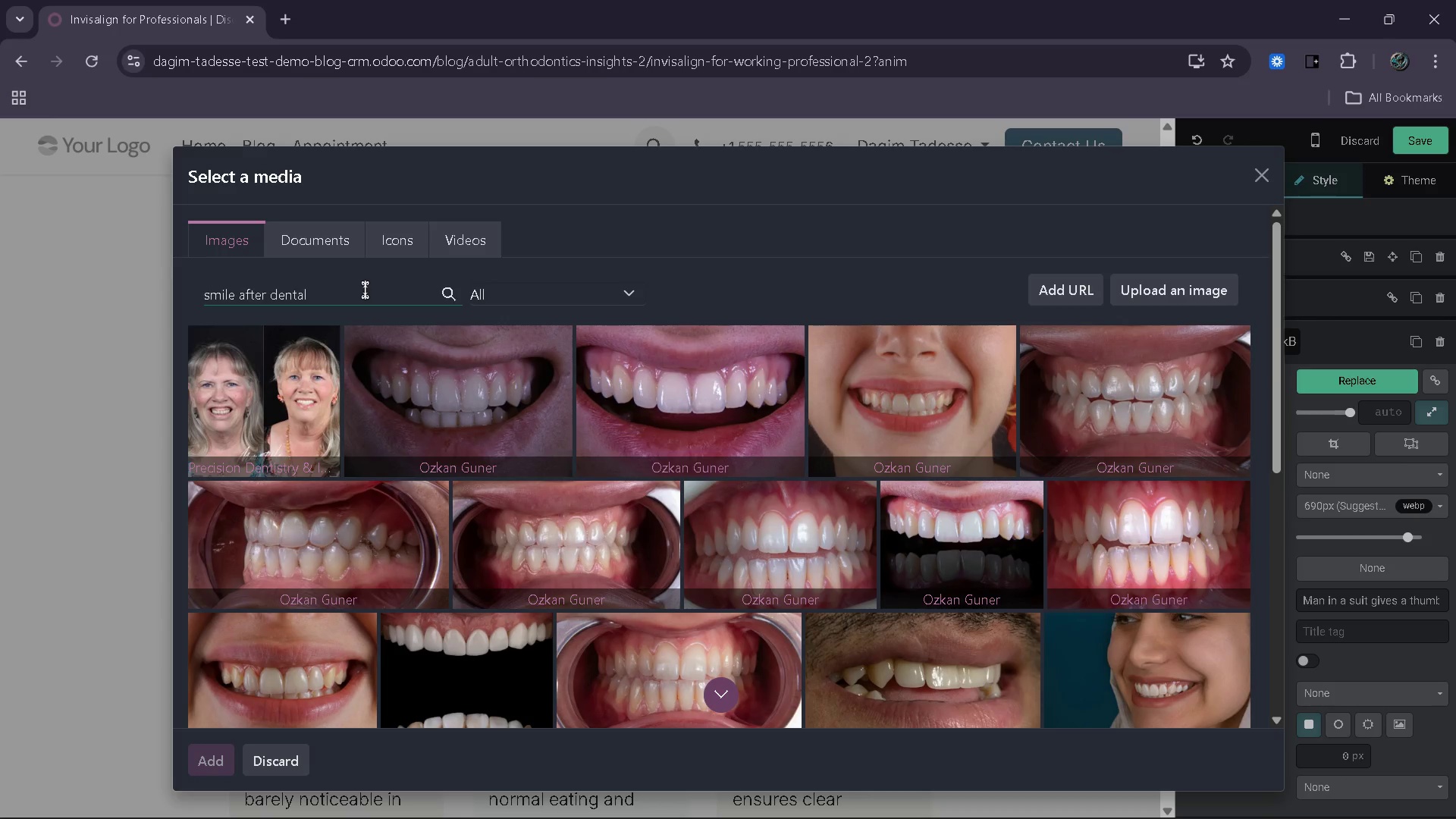 
type(po)
key(Backspace)
type(rofession )
 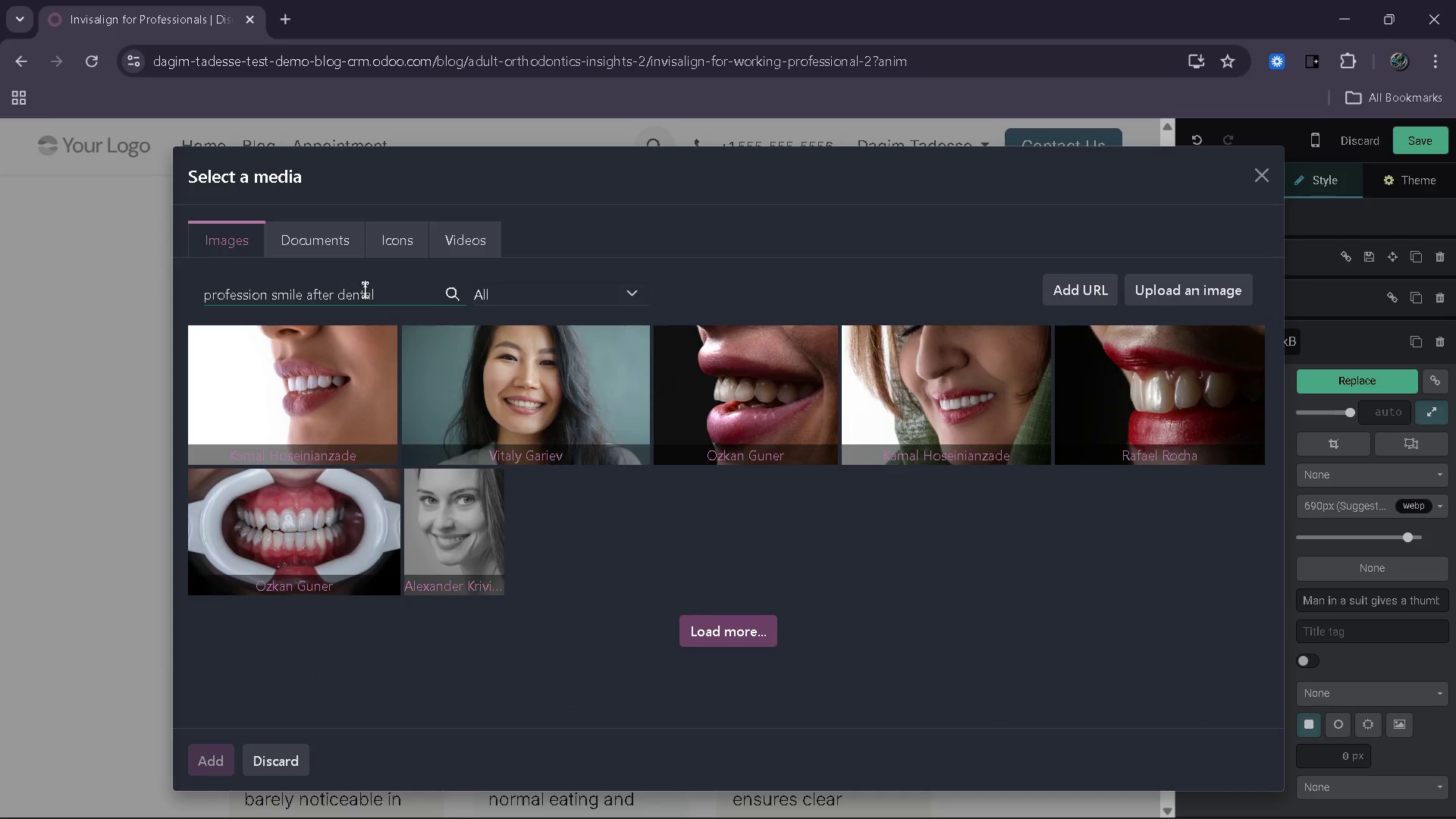 
wait(6.73)
 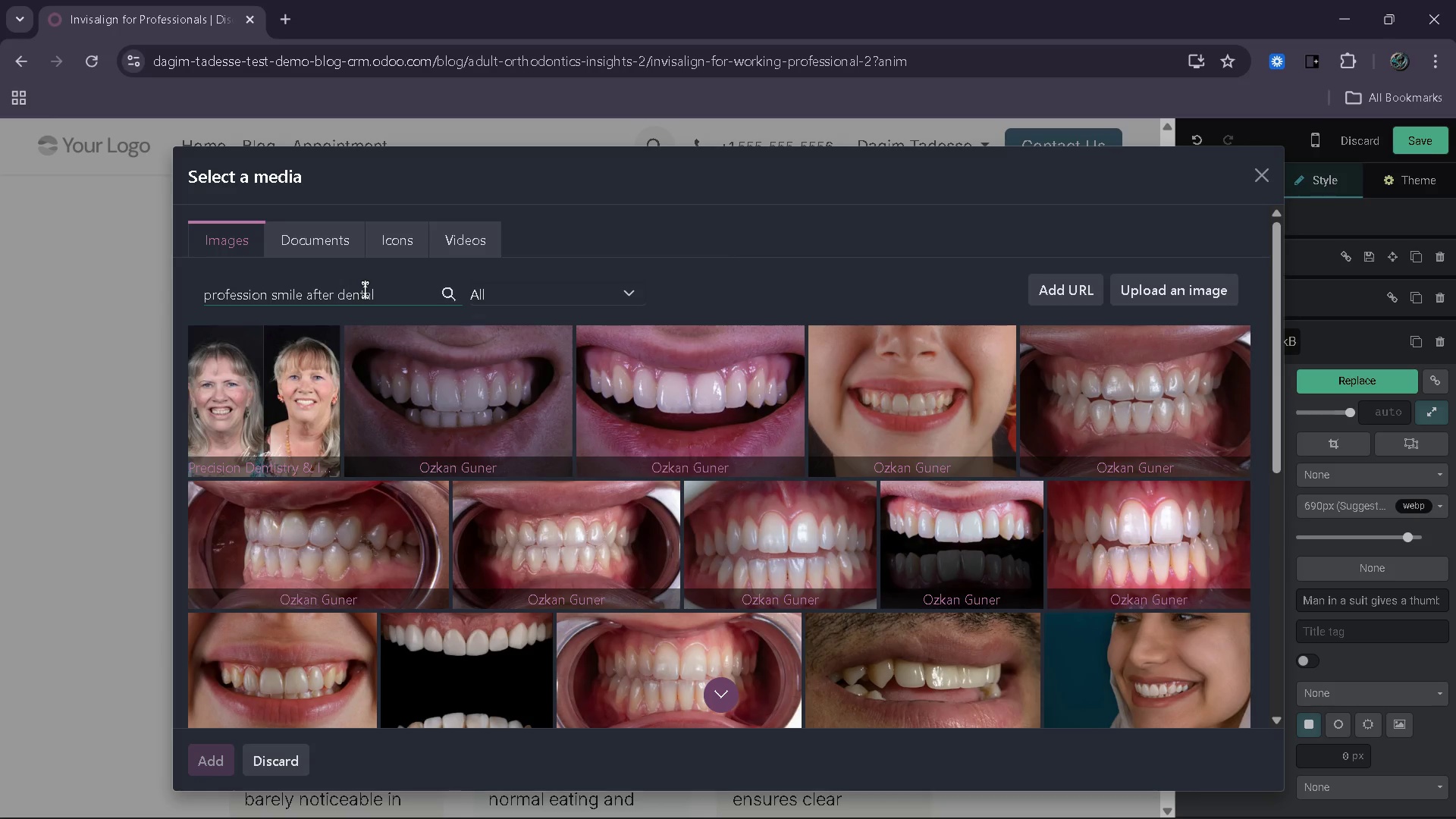 
left_click([697, 632])
 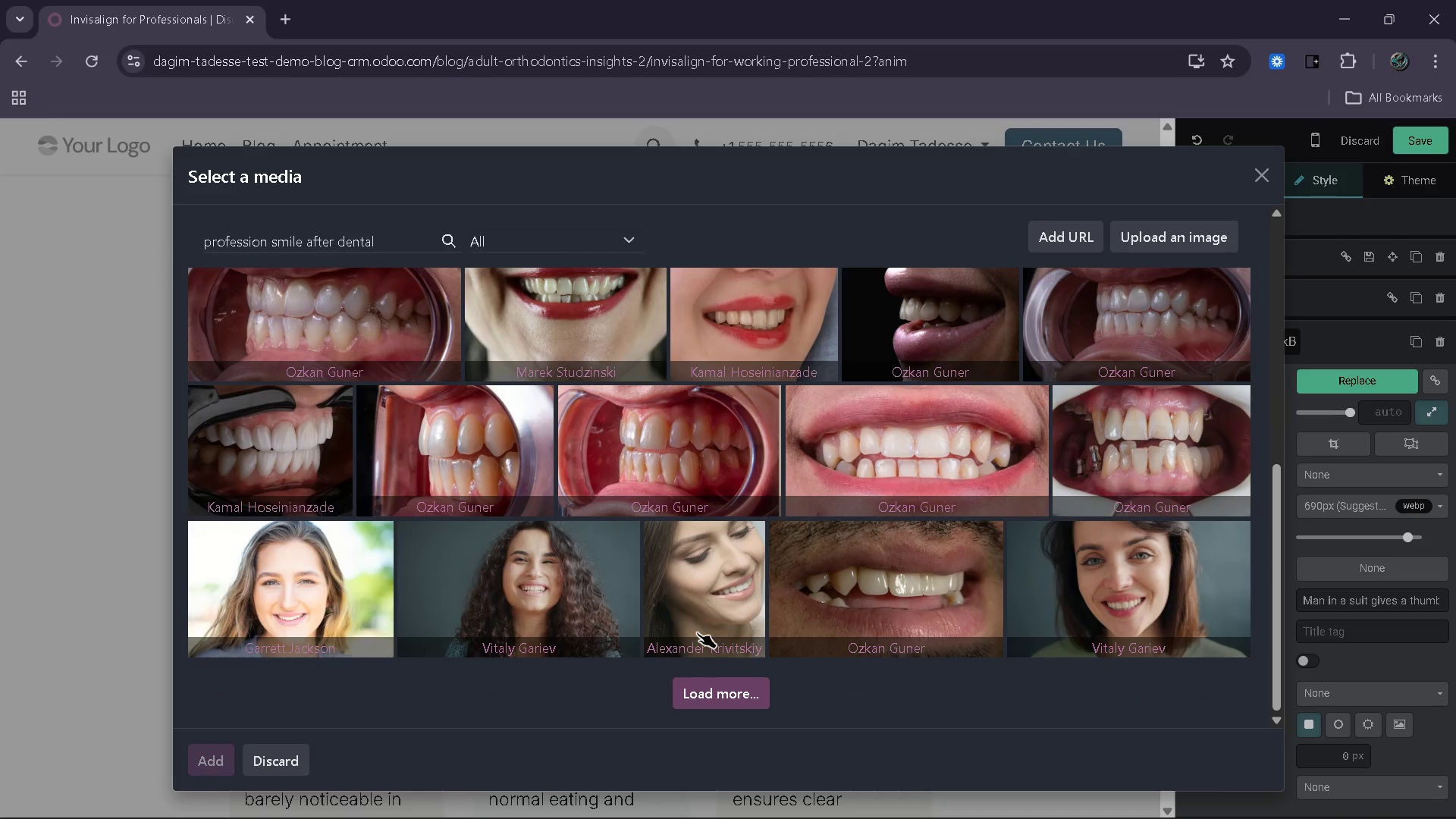 
wait(11.39)
 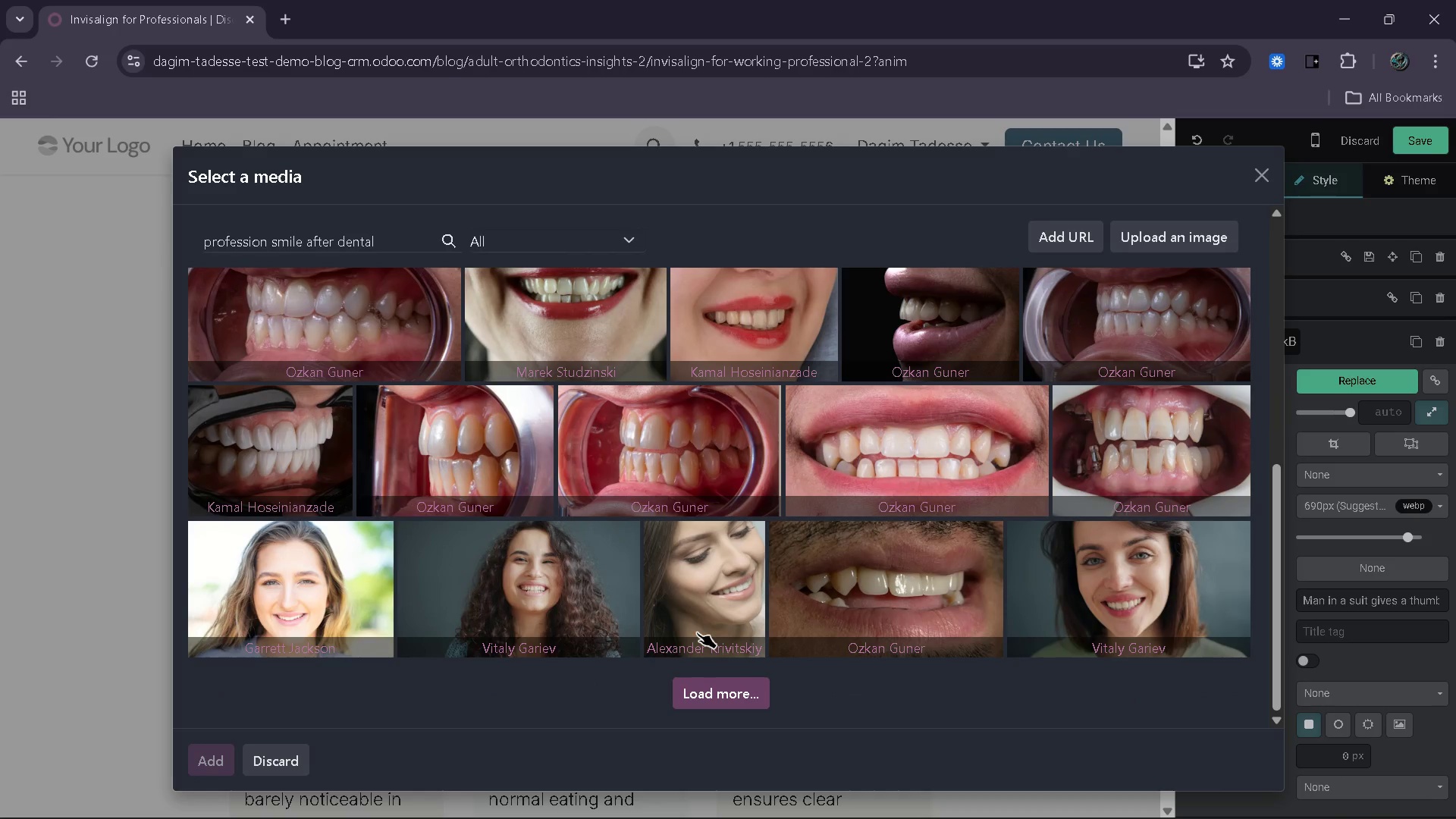 
left_click([592, 645])
 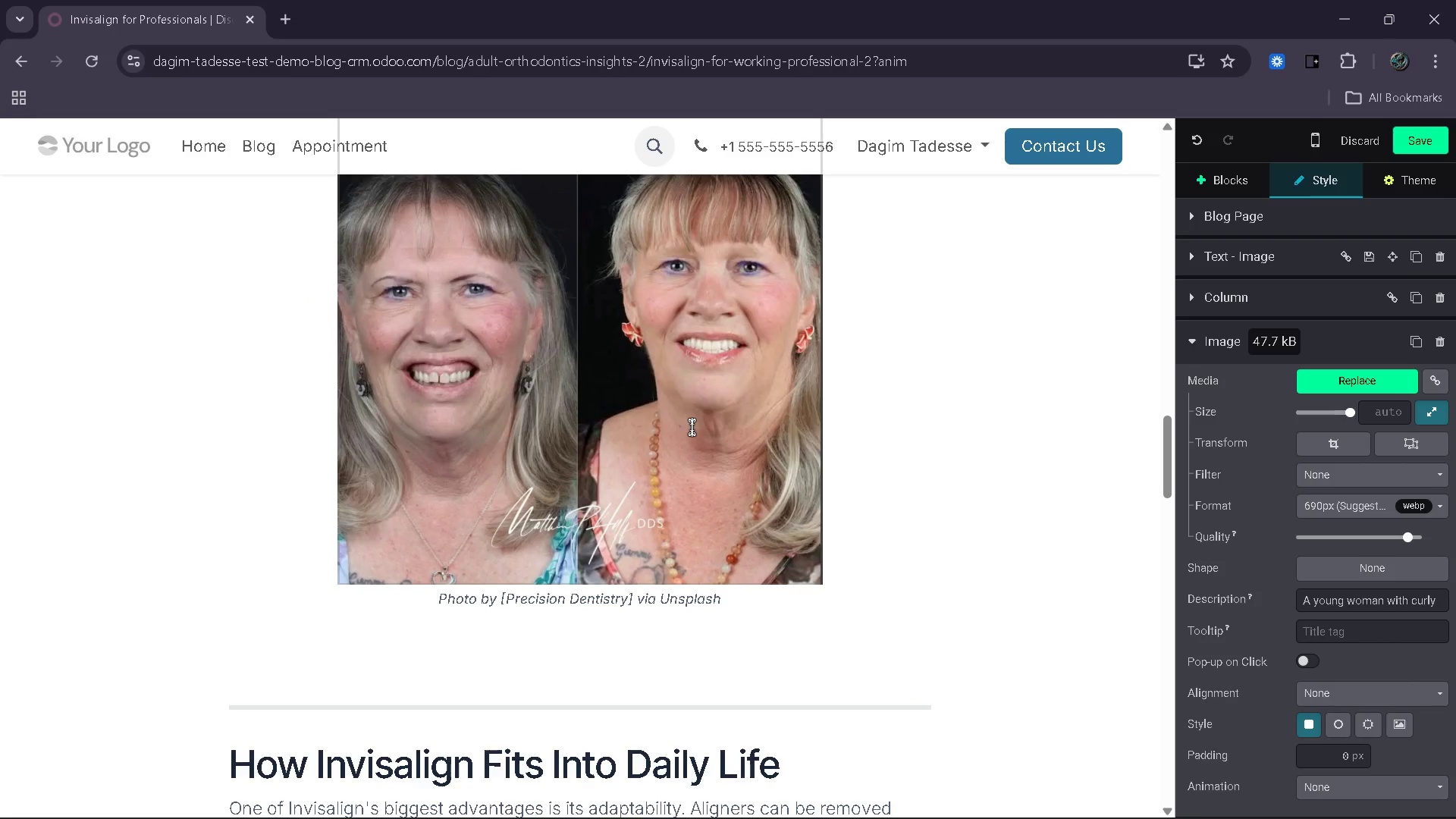 
wait(16.5)
 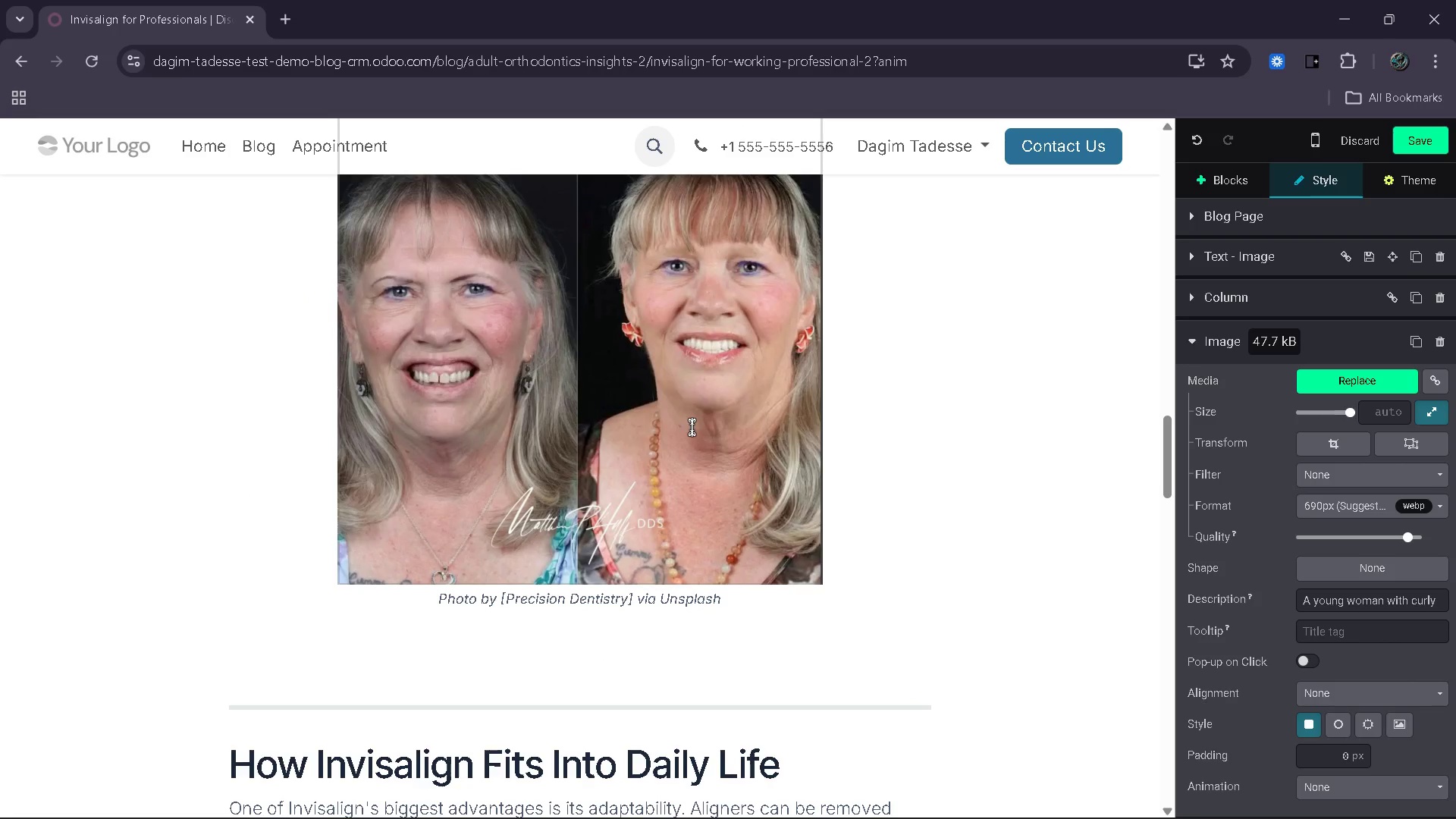 
double_click([692, 427])
 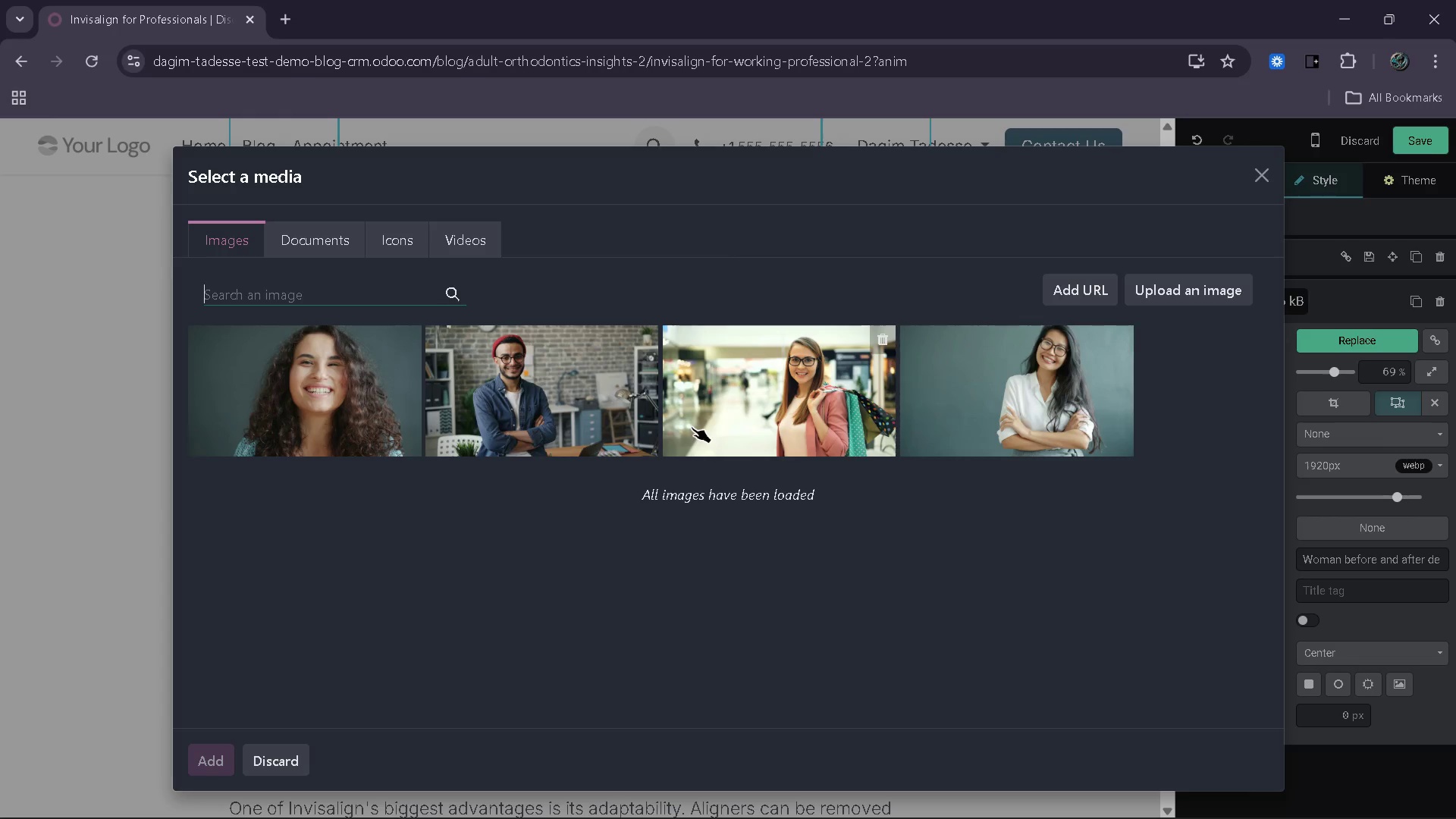 
wait(13.48)
 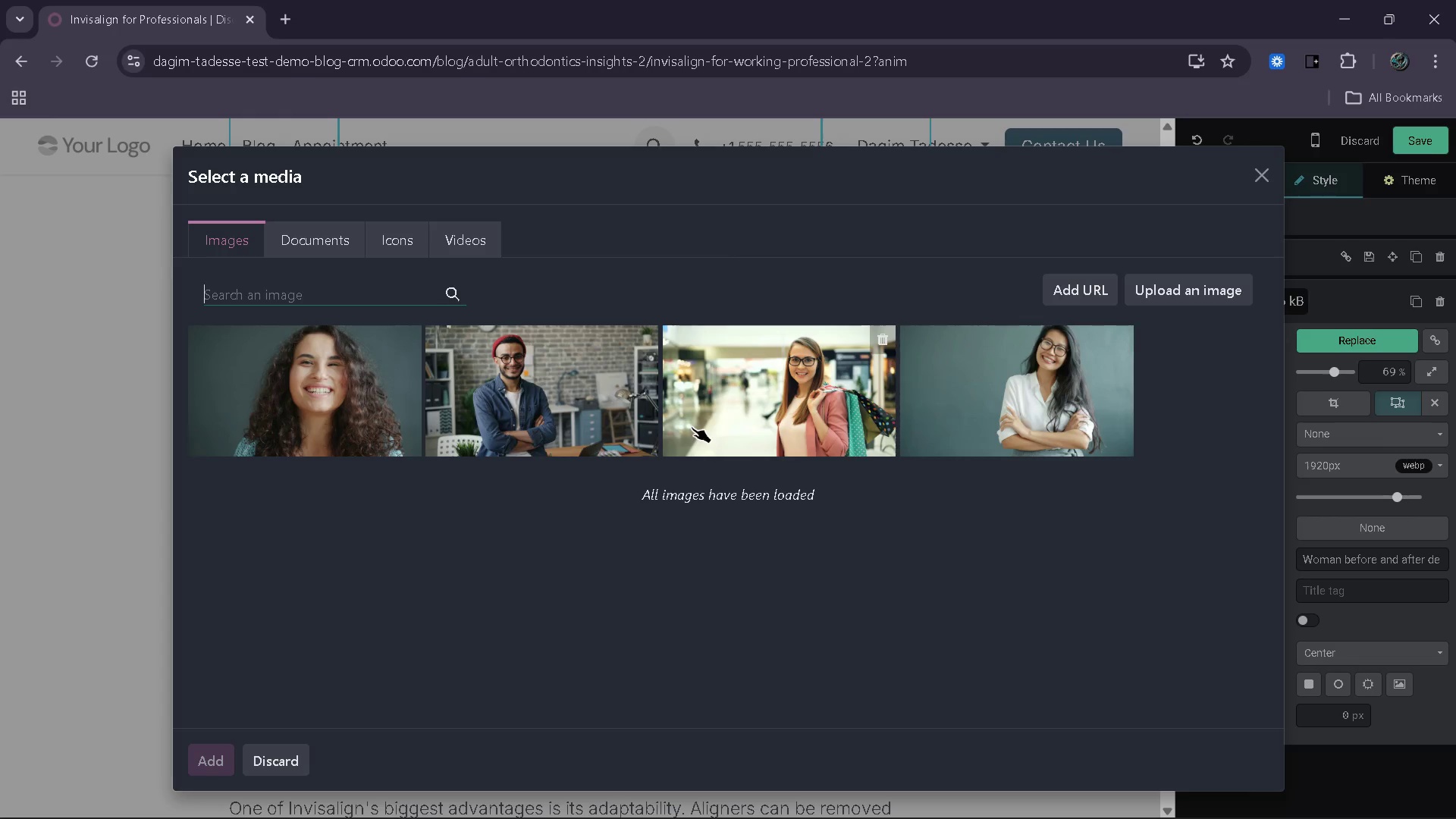 
type(before after teeth)
 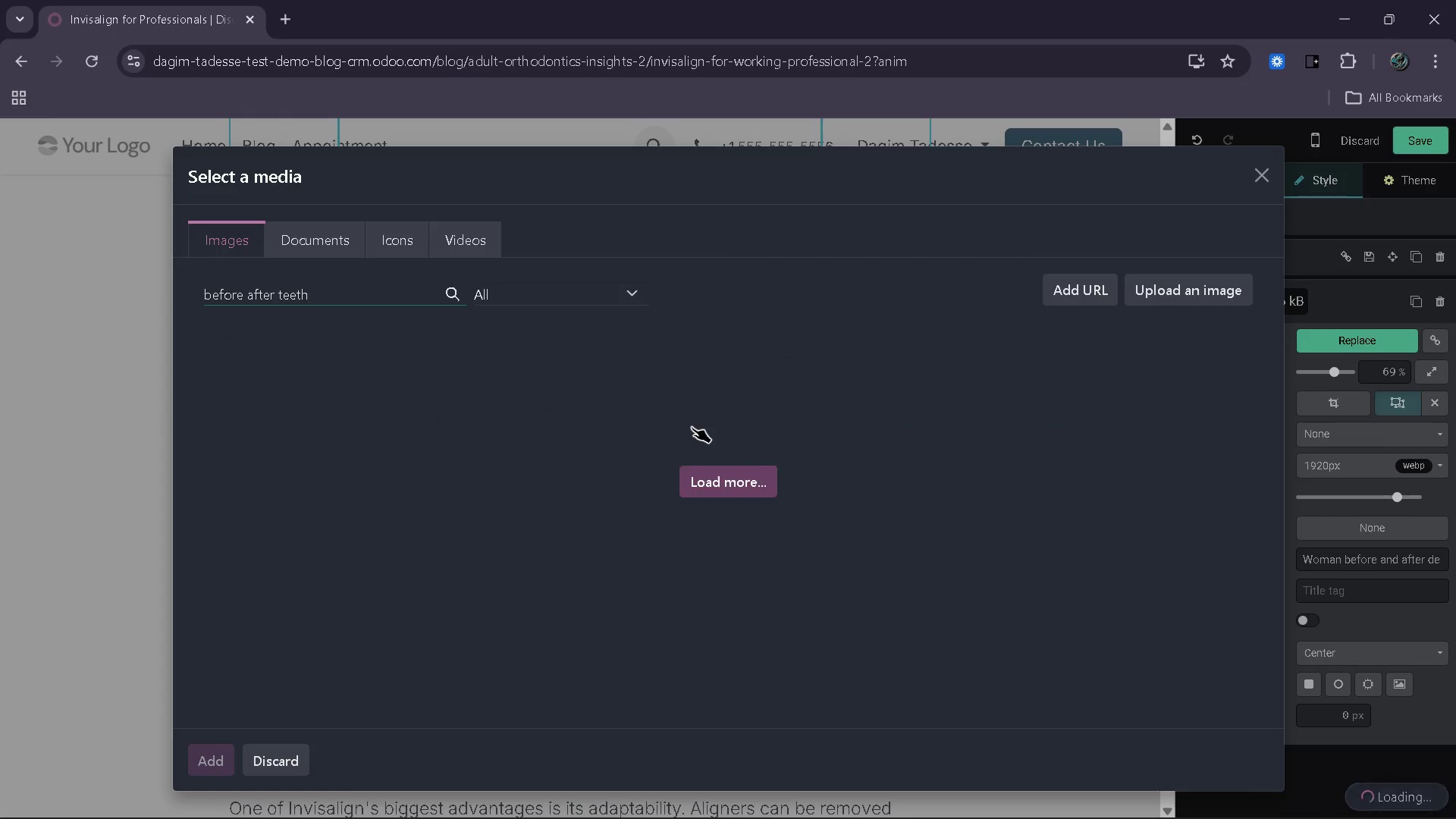 
wait(8.75)
 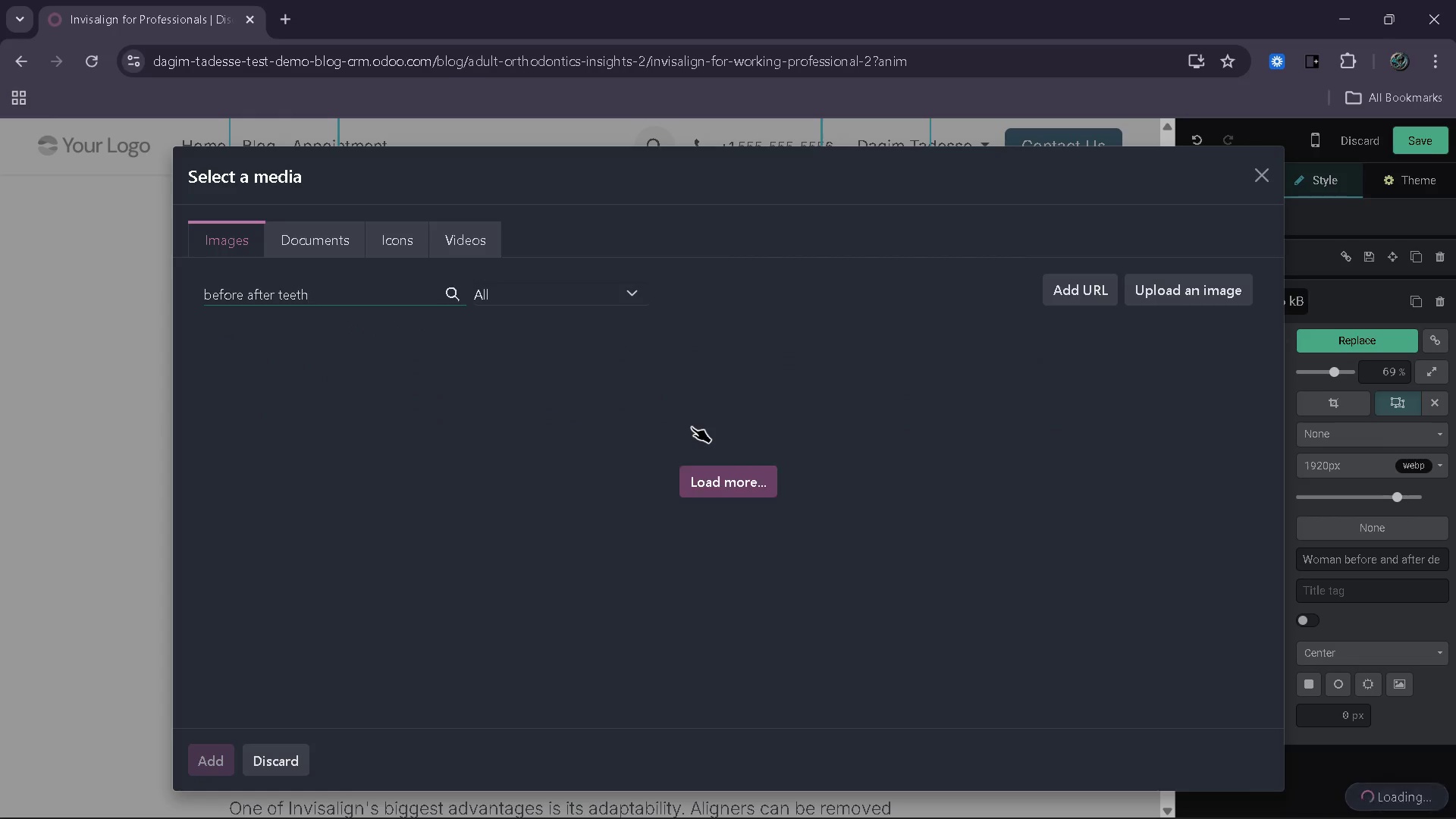 
left_click([743, 704])
 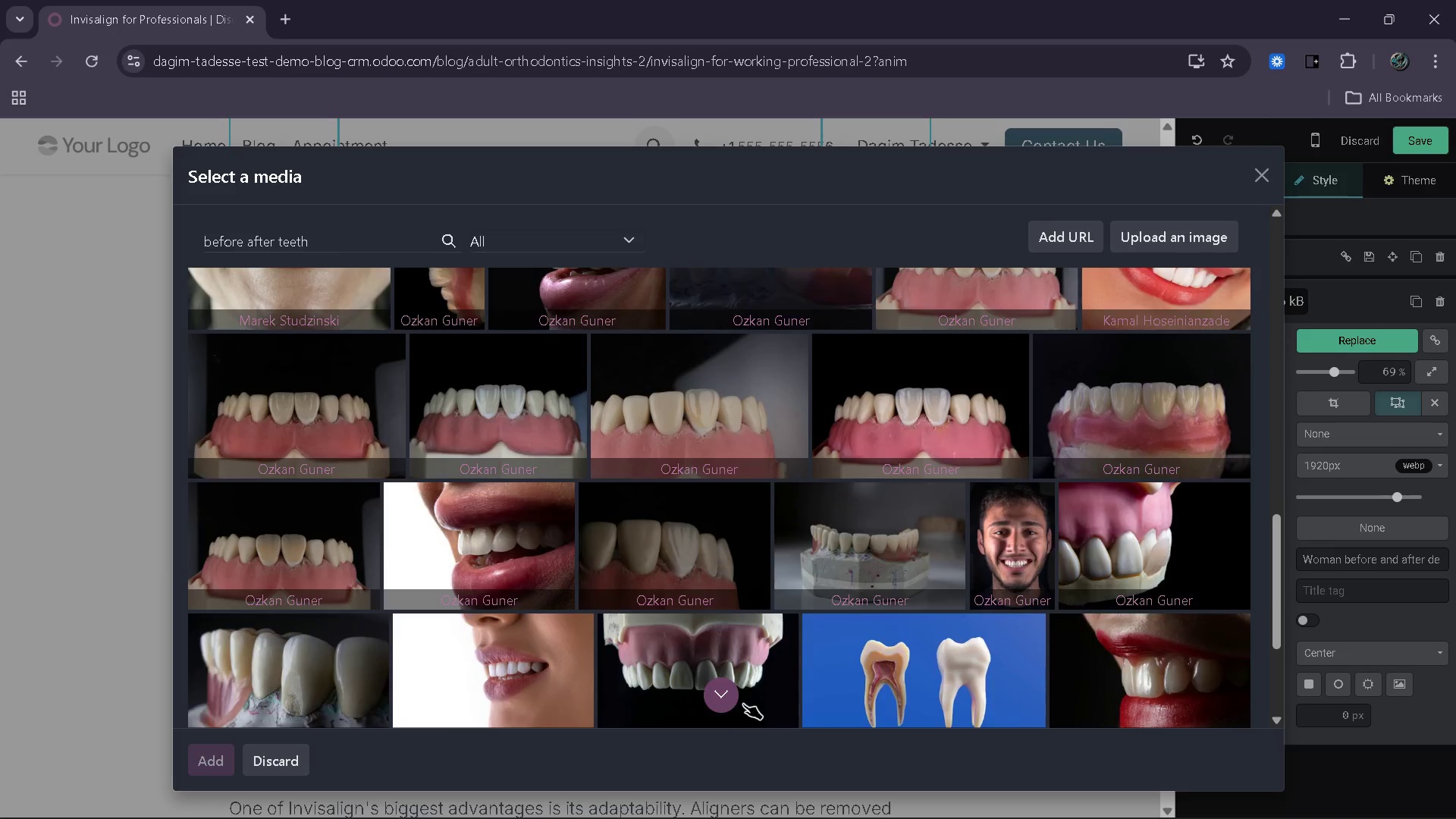 
wait(13.77)
 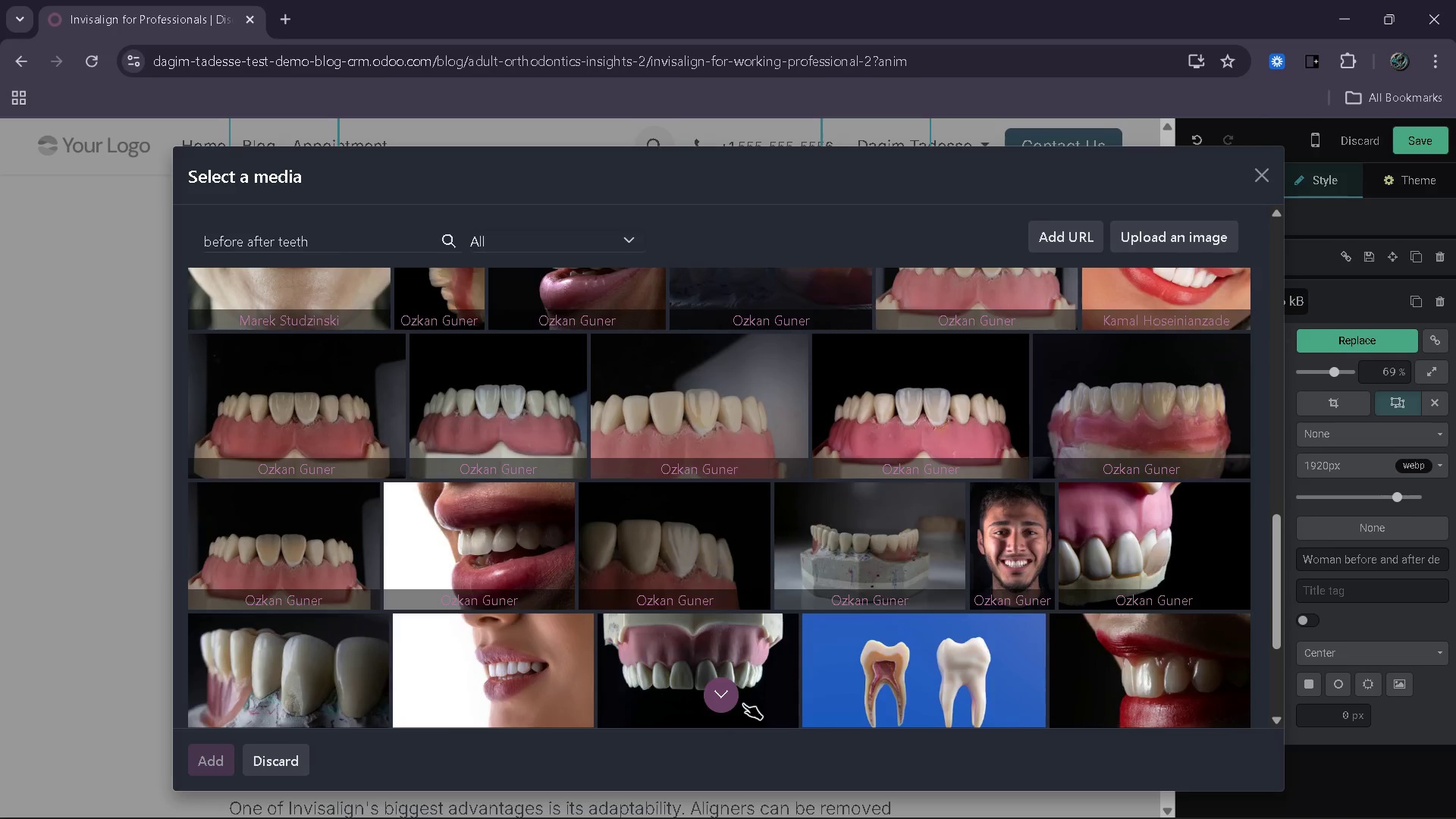 
left_click([1263, 171])
 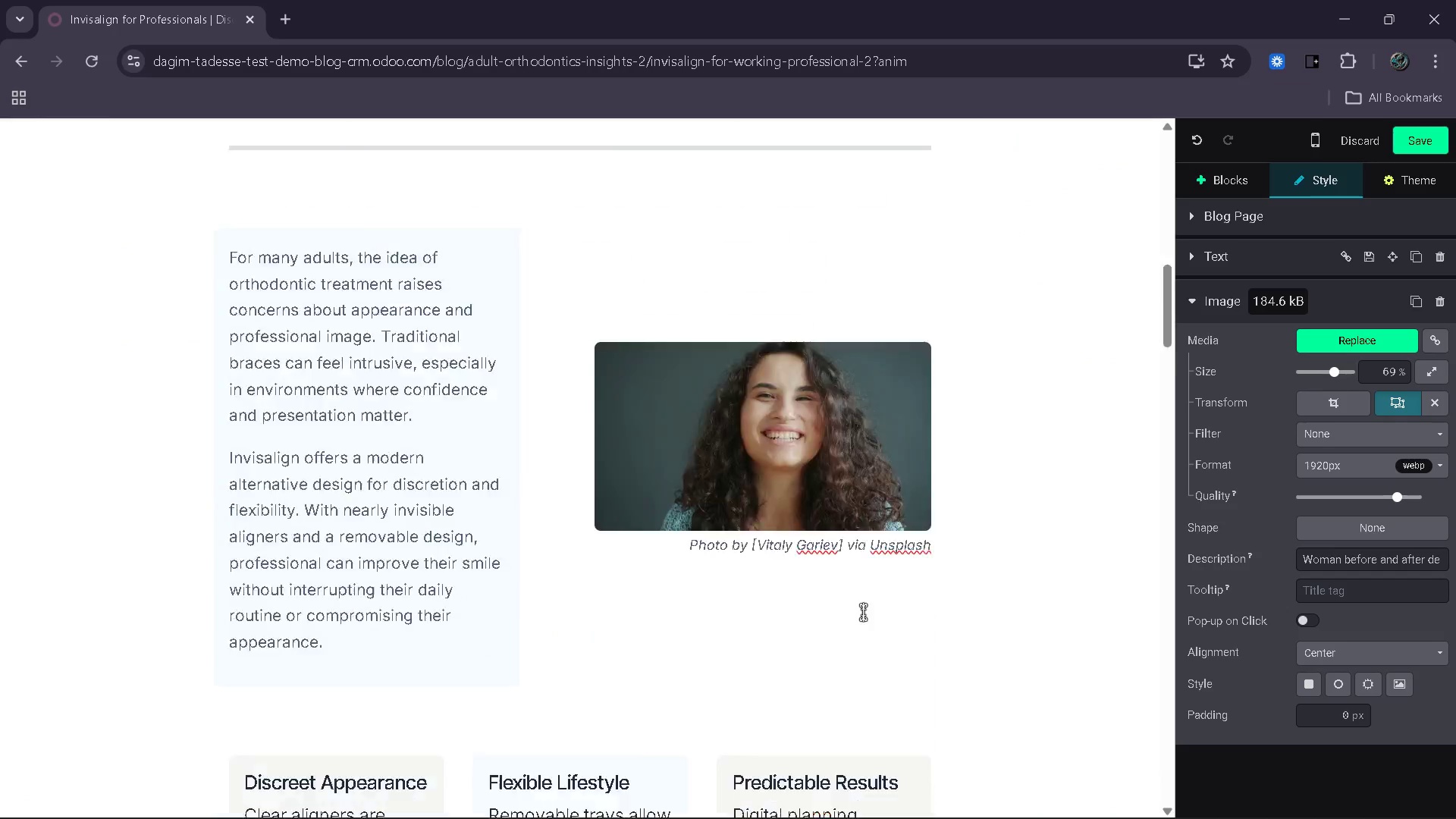 
wait(7.72)
 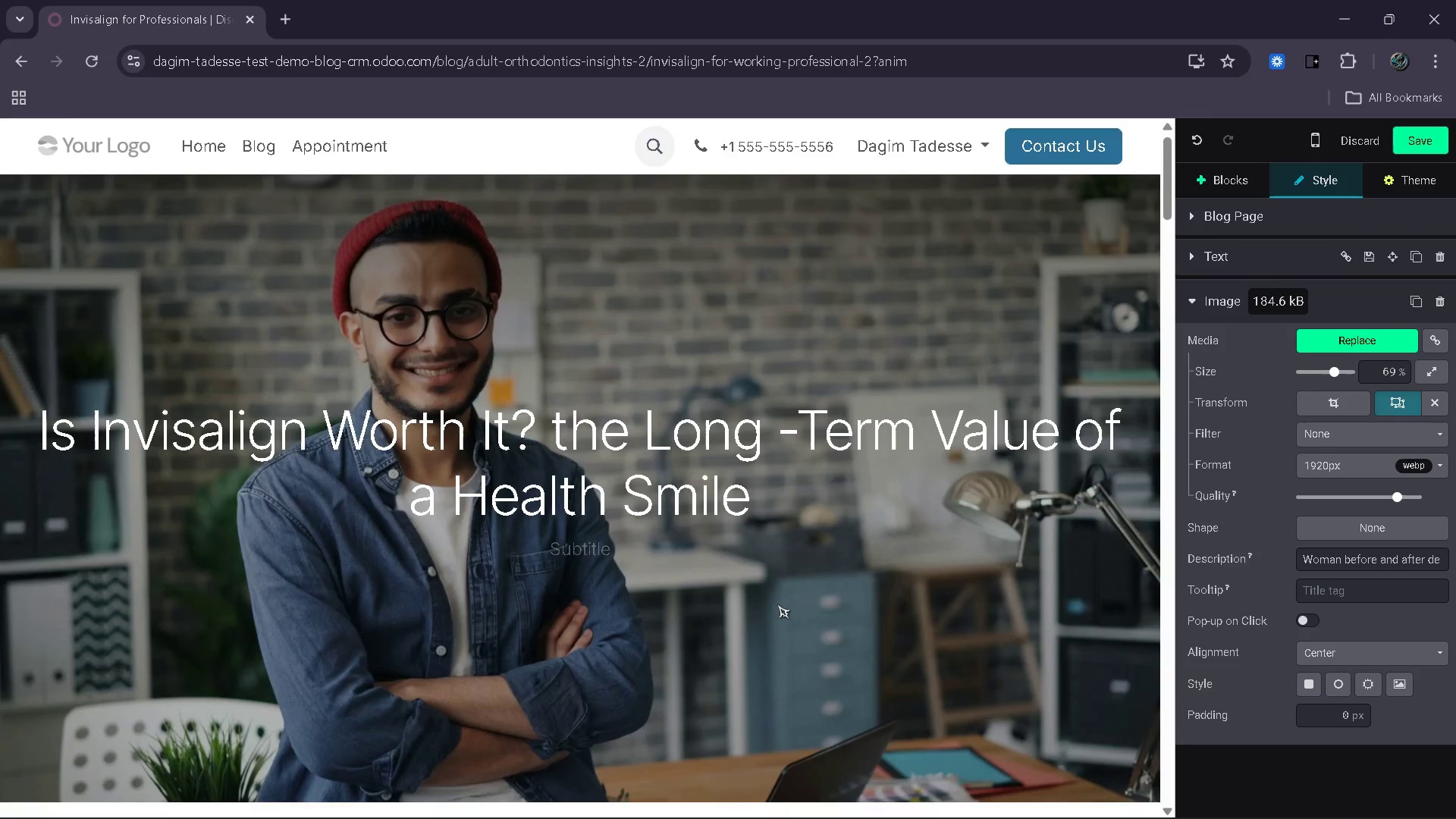 
scroll: coordinate [607, 634], scroll_direction: up, amount: 8.0
 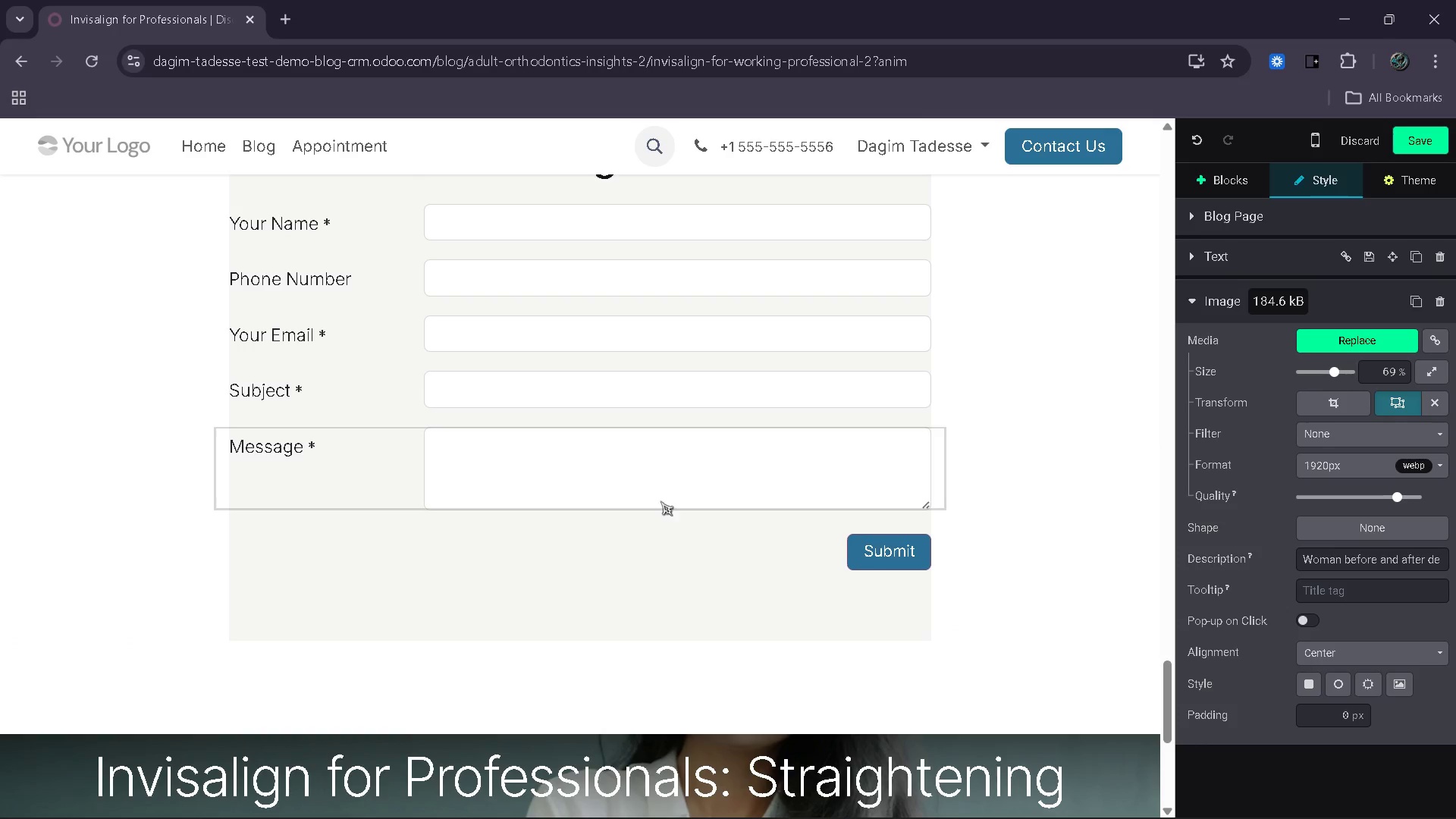 
left_click([654, 519])
 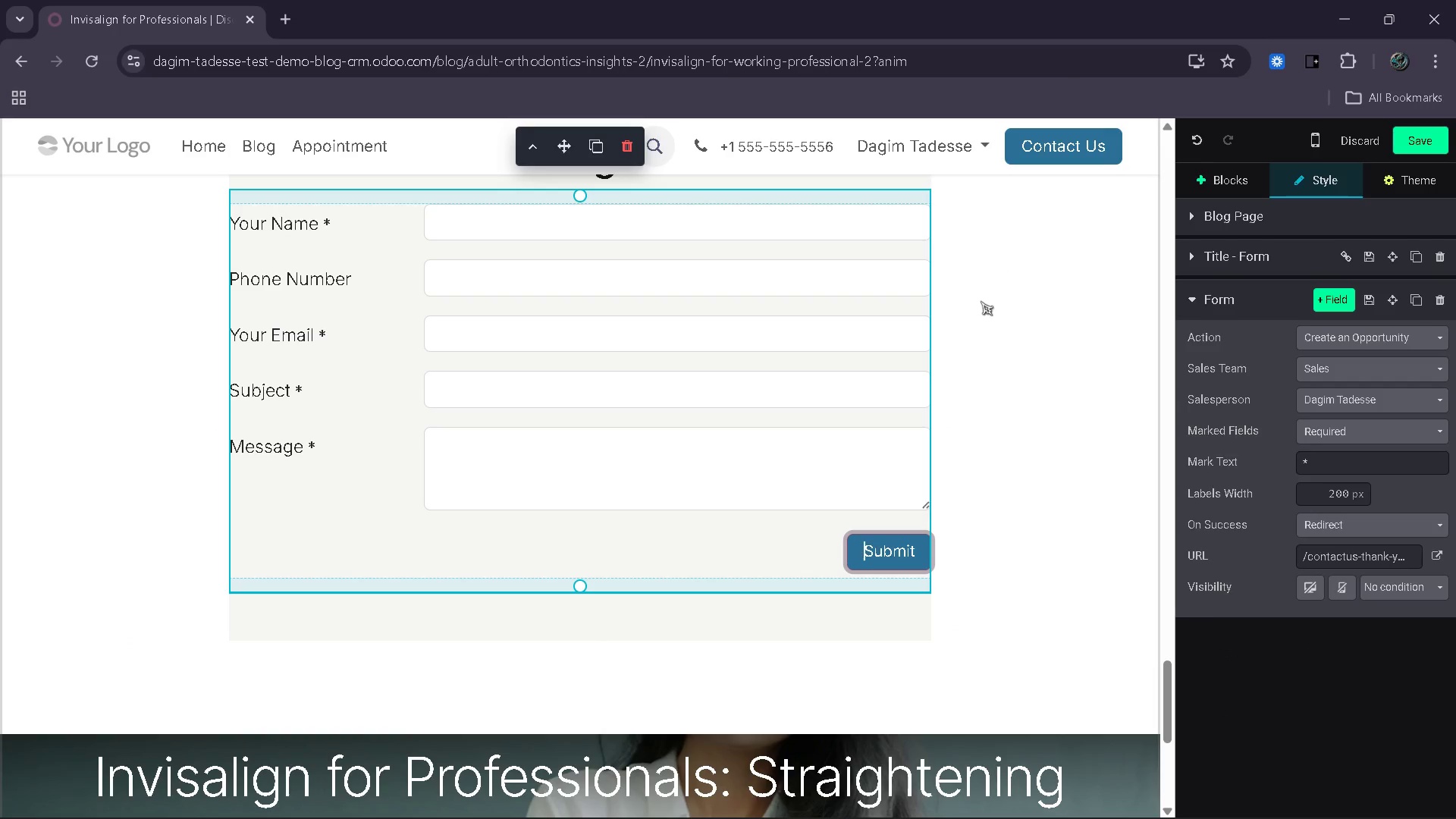 
wait(7.17)
 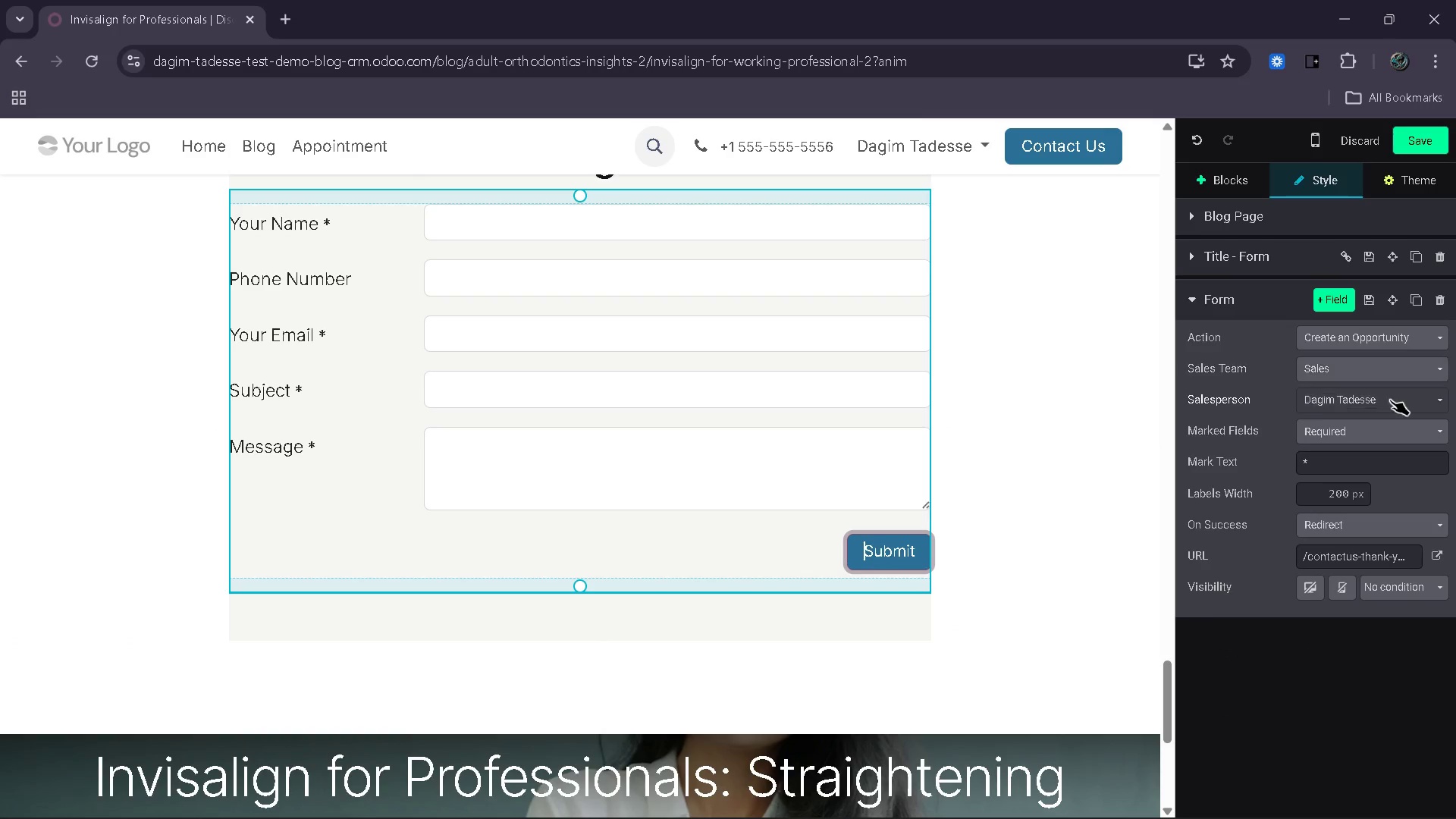 
left_click([1406, 135])
 